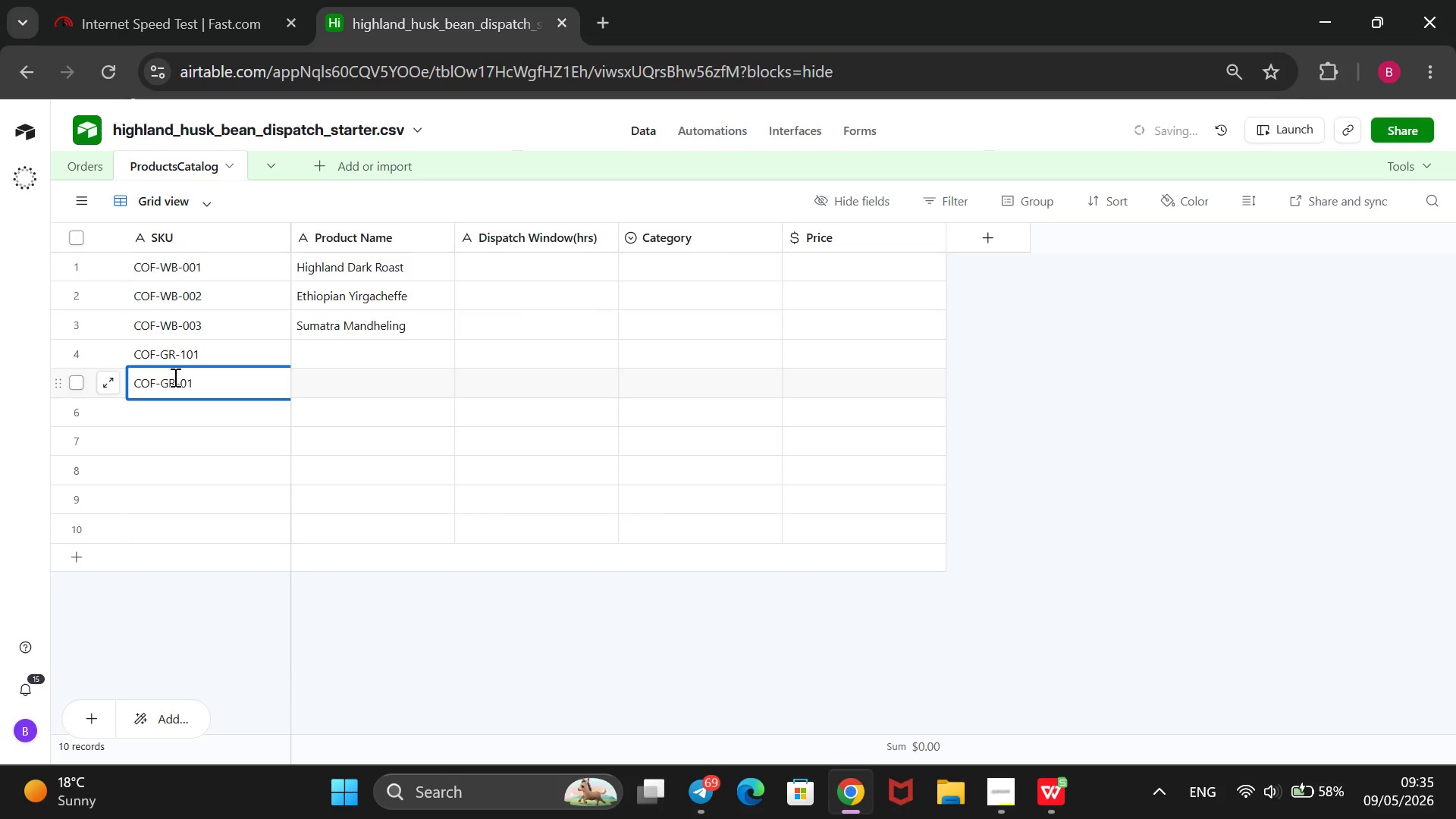 
key(1)
 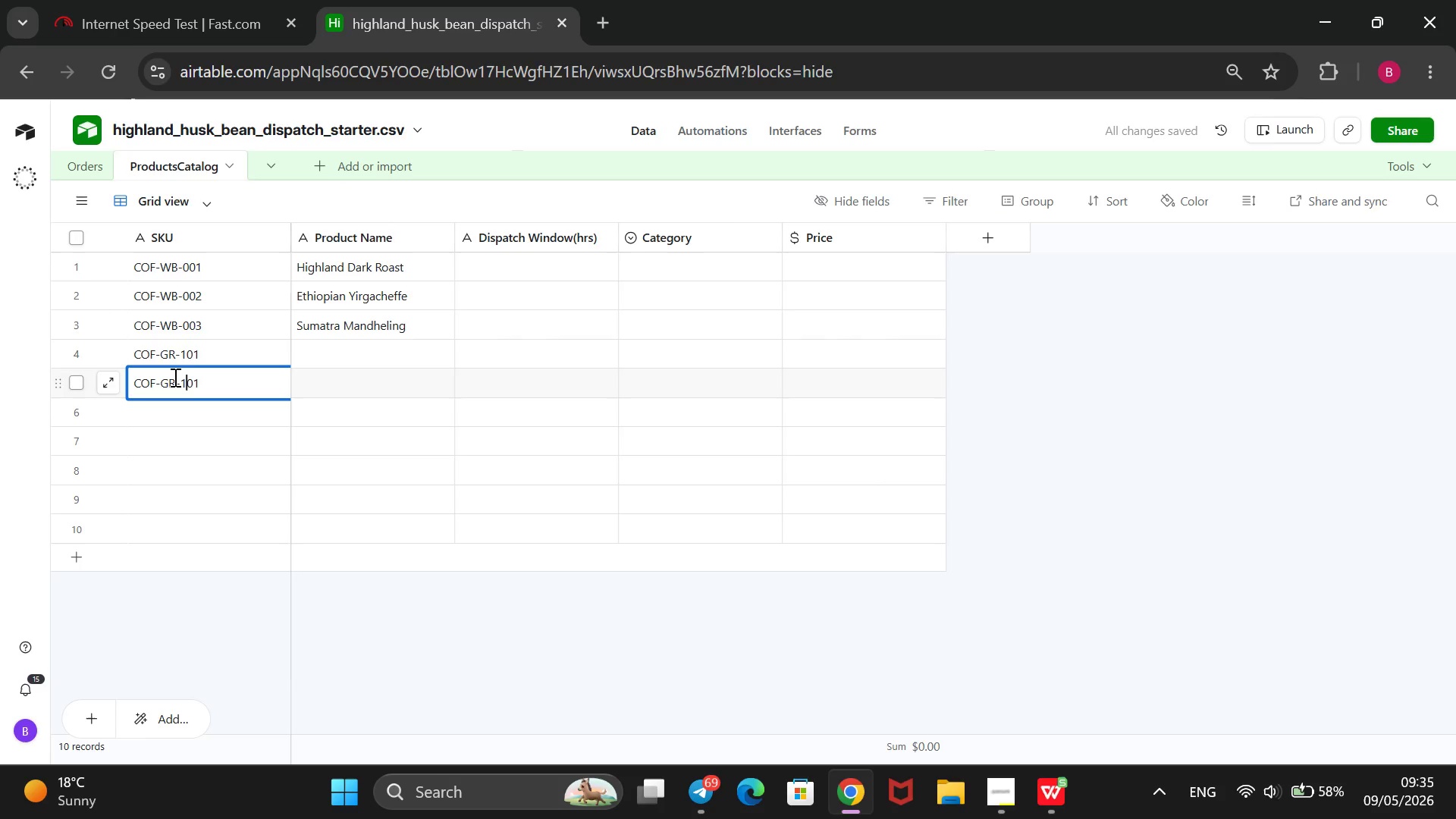 
key(ArrowRight)
 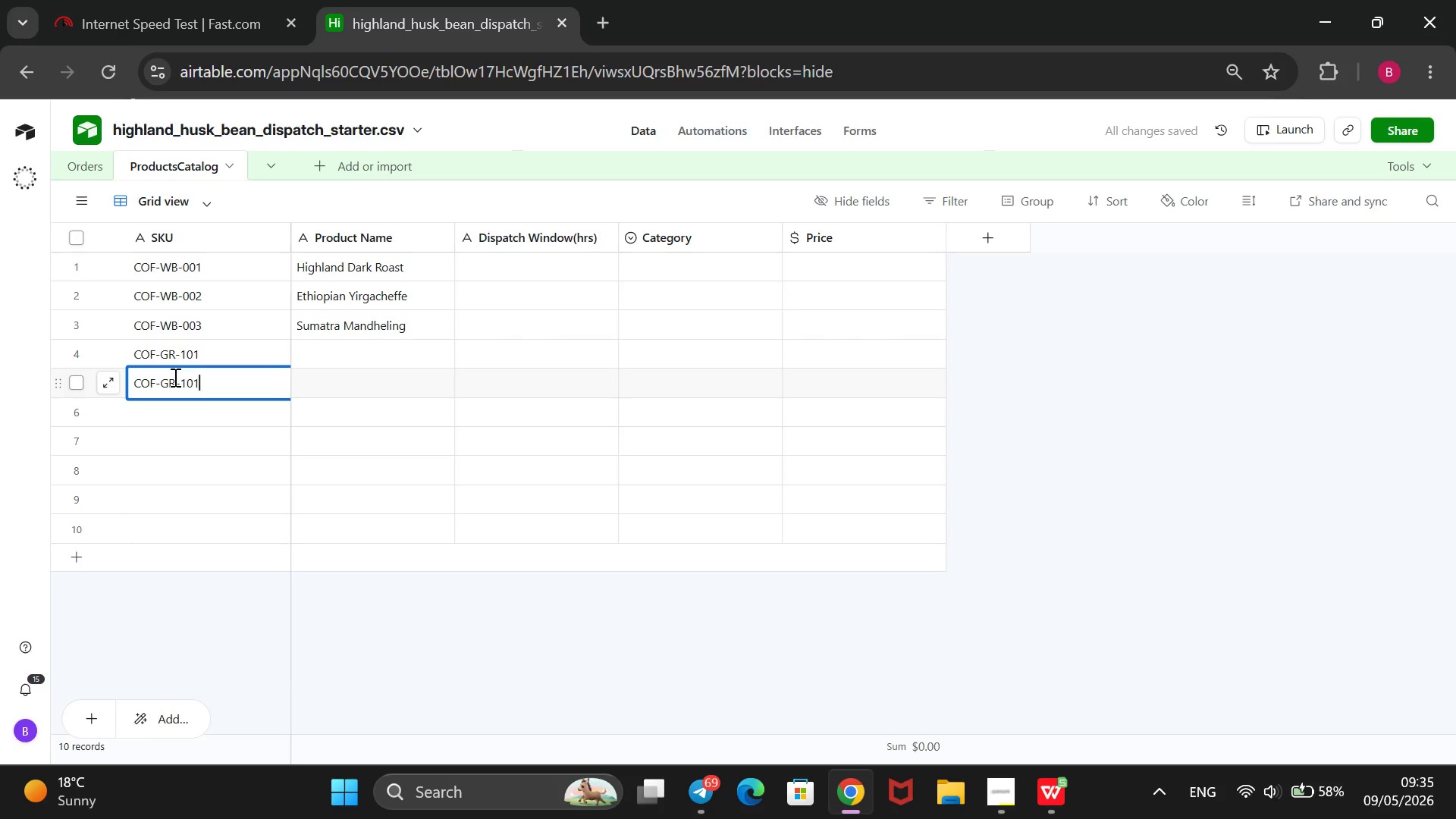 
key(ArrowRight)
 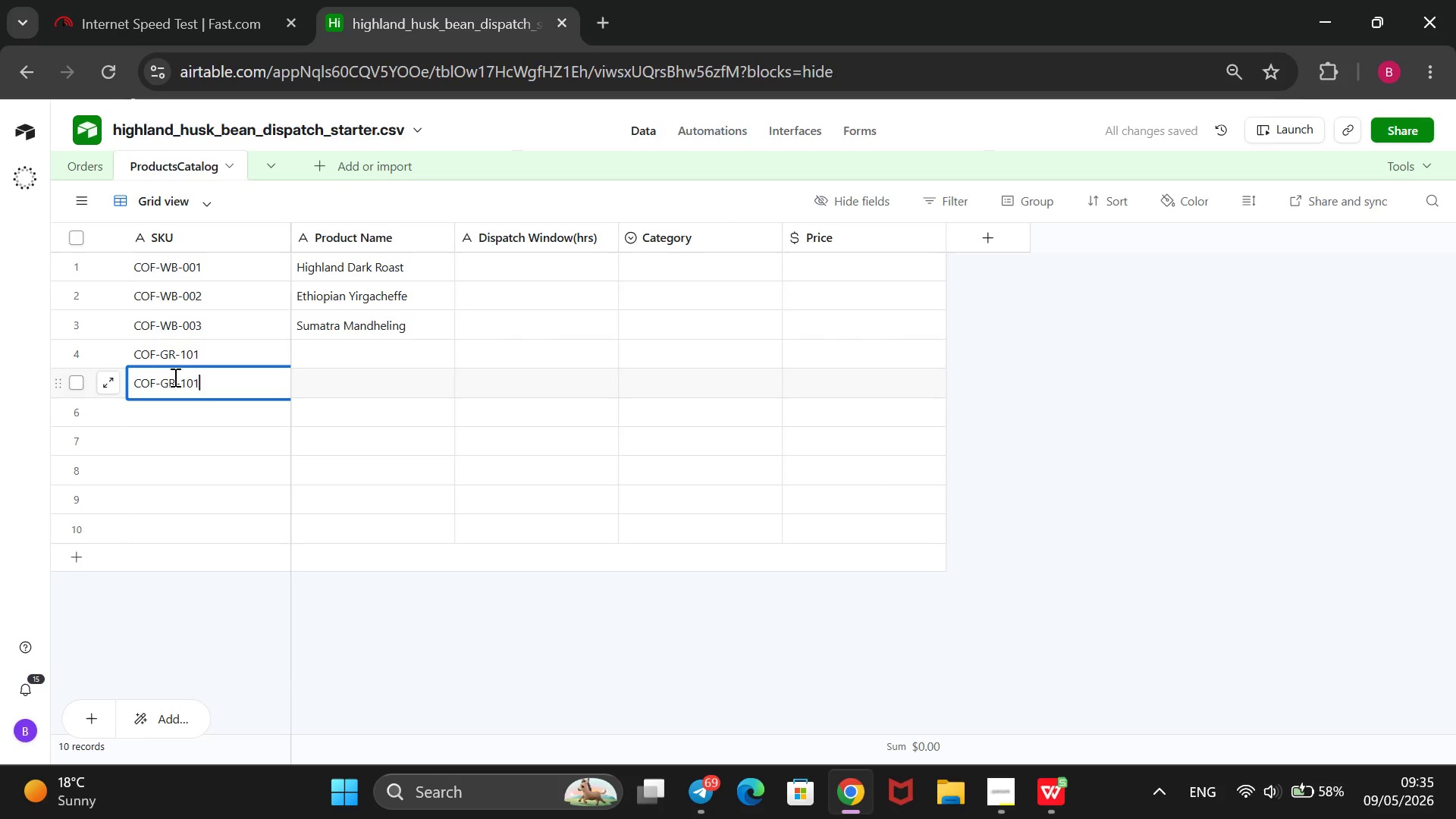 
key(Backspace)
 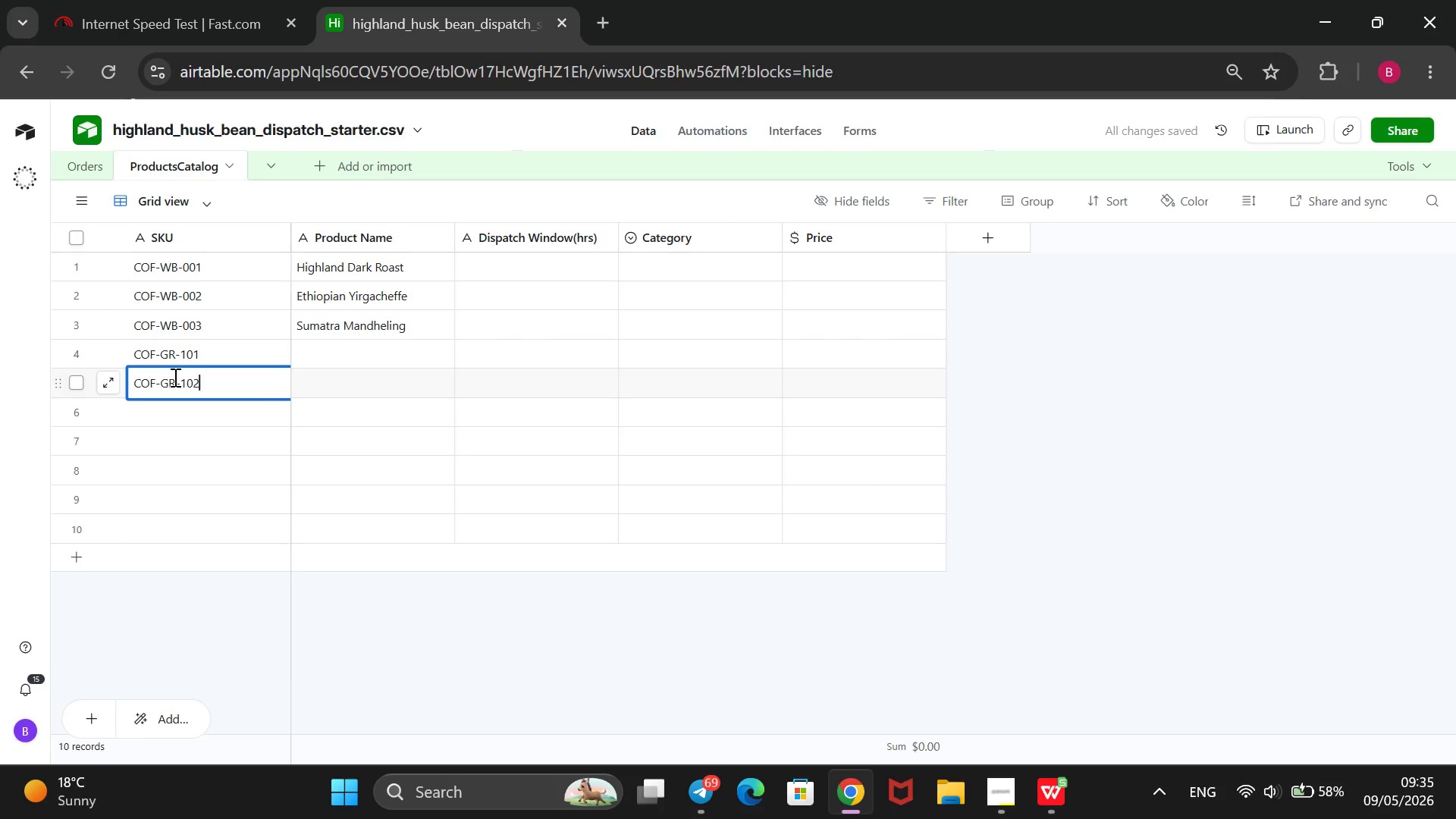 
key(2)
 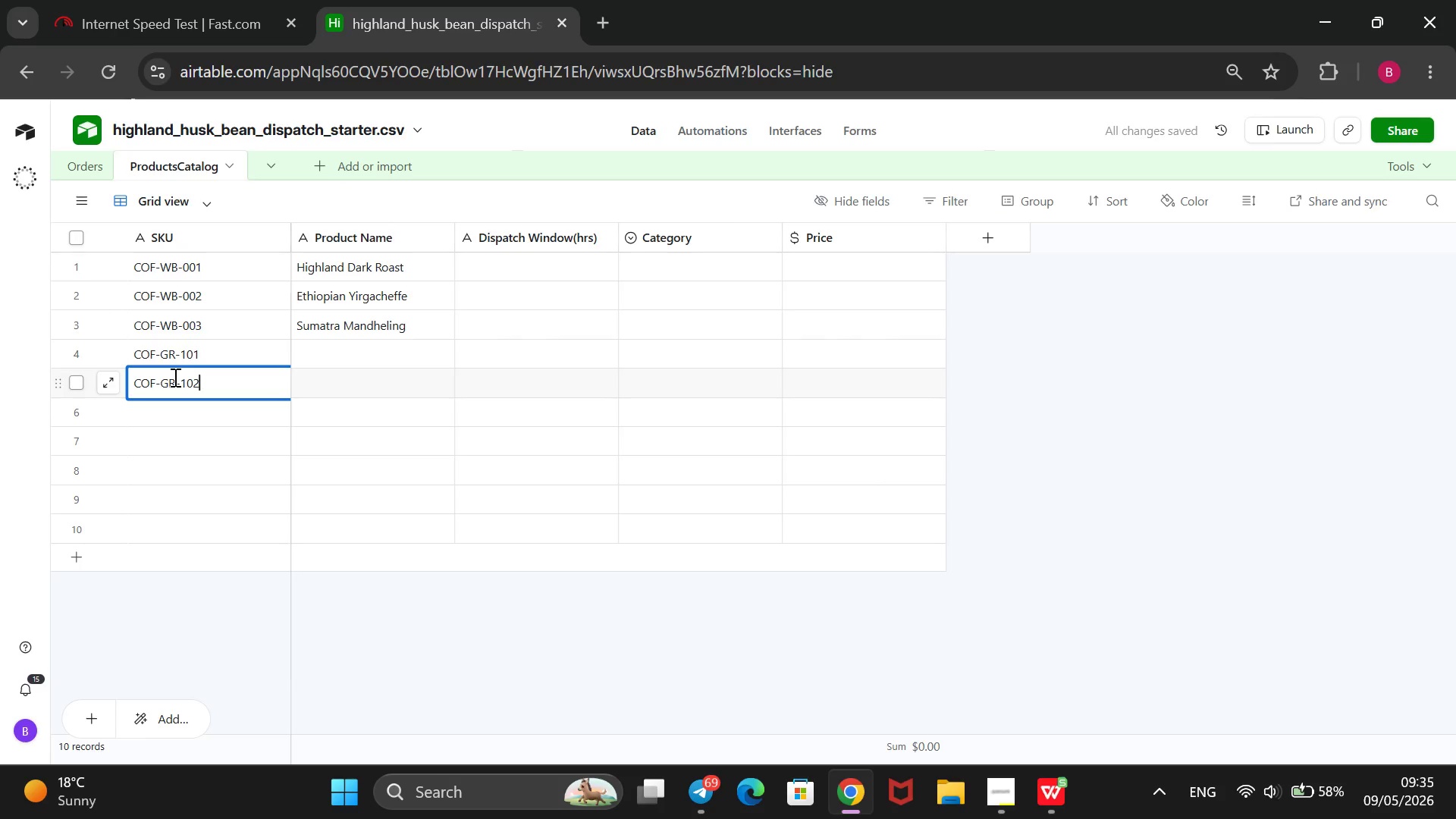 
key(Enter)
 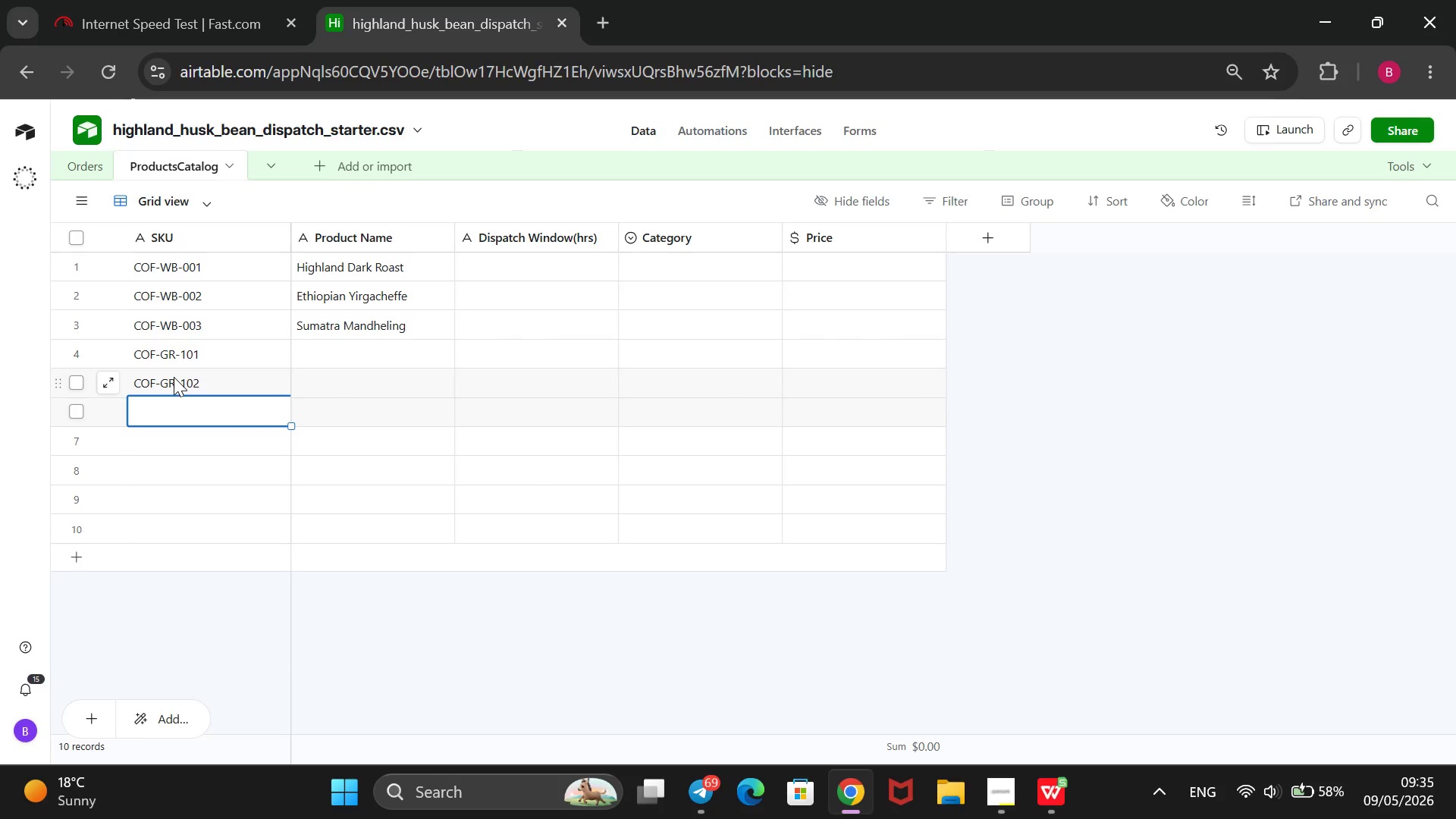 
type(JUI-CP-)
 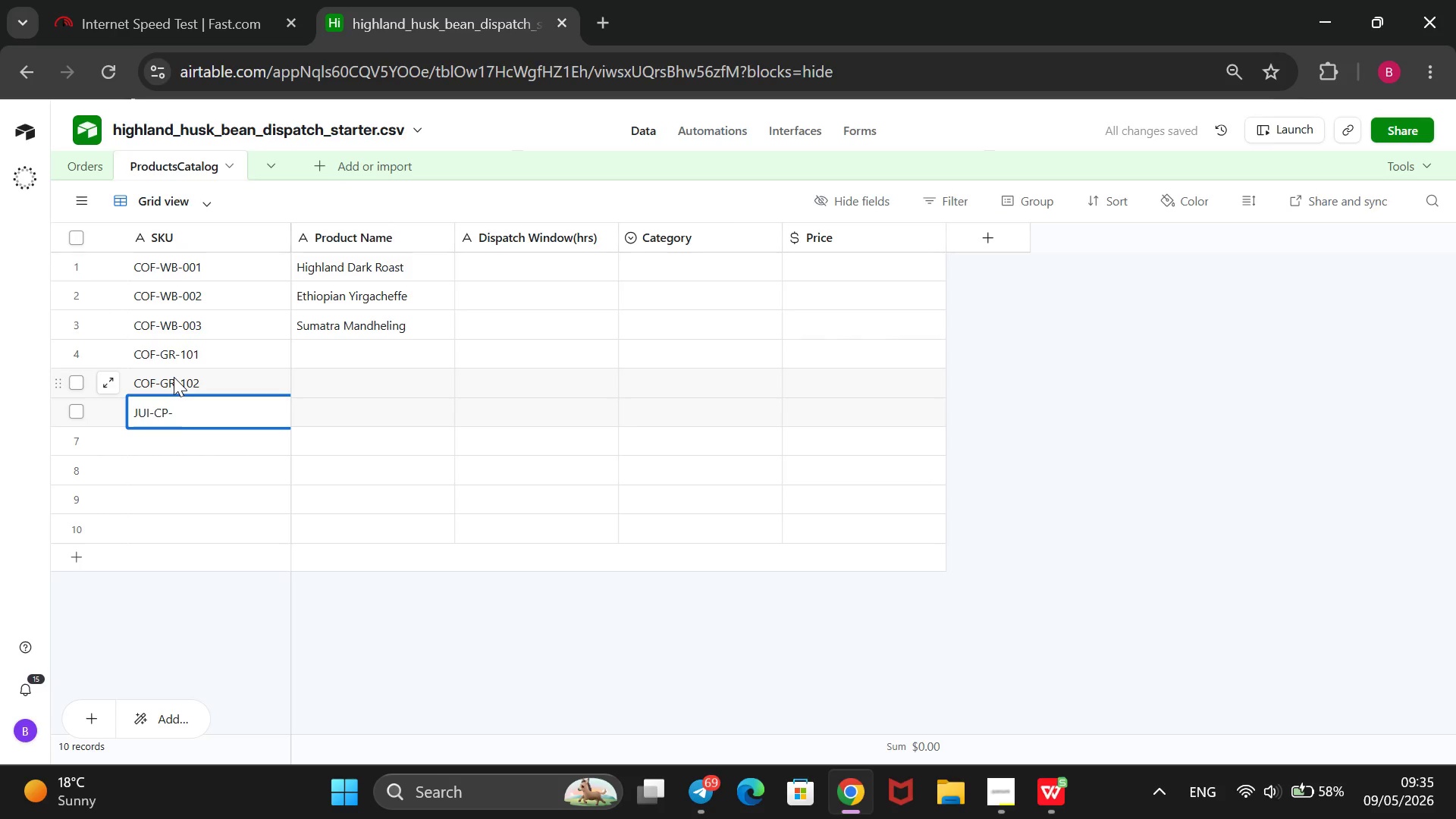 
wait(5.45)
 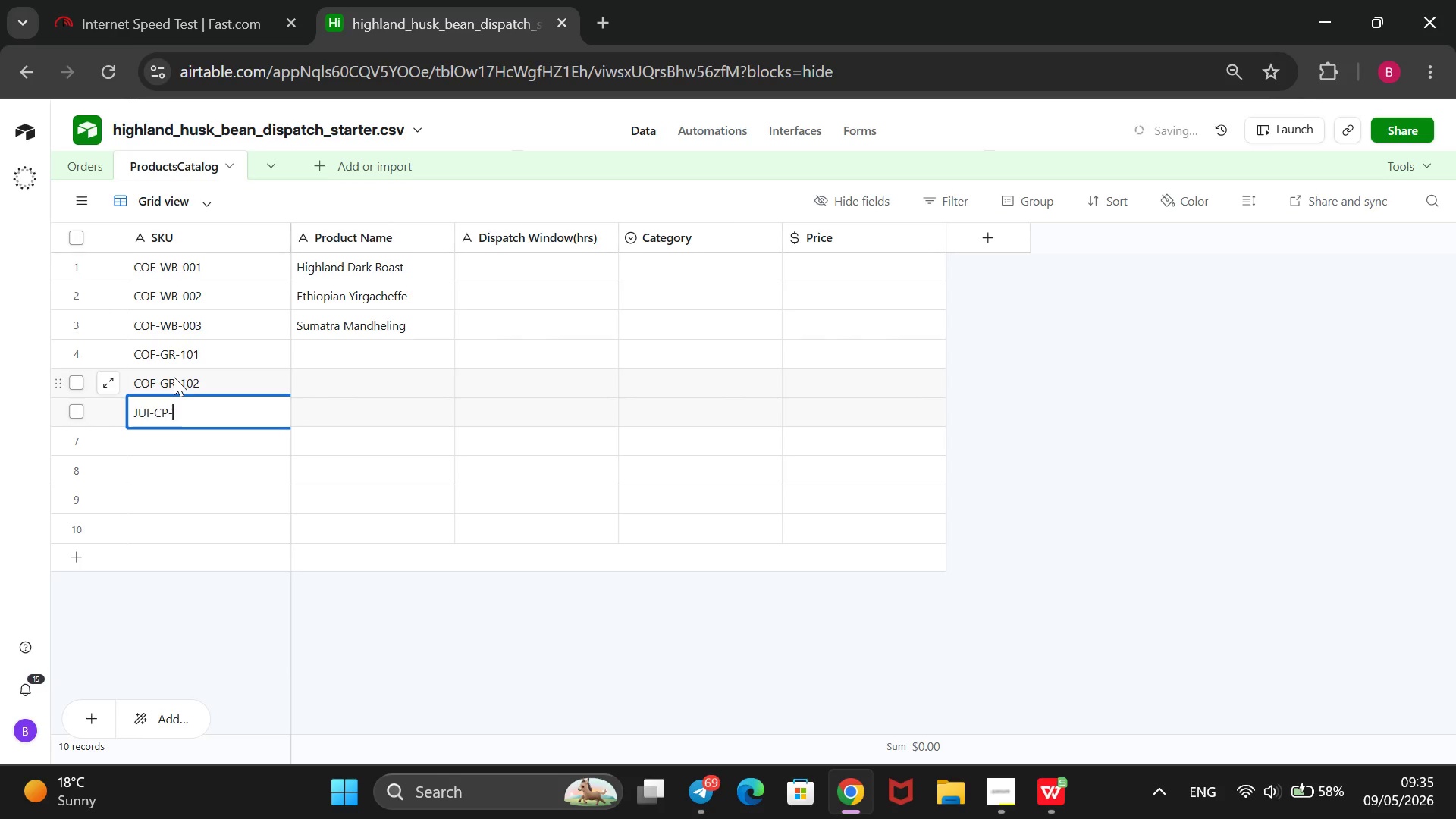 
type(501)
 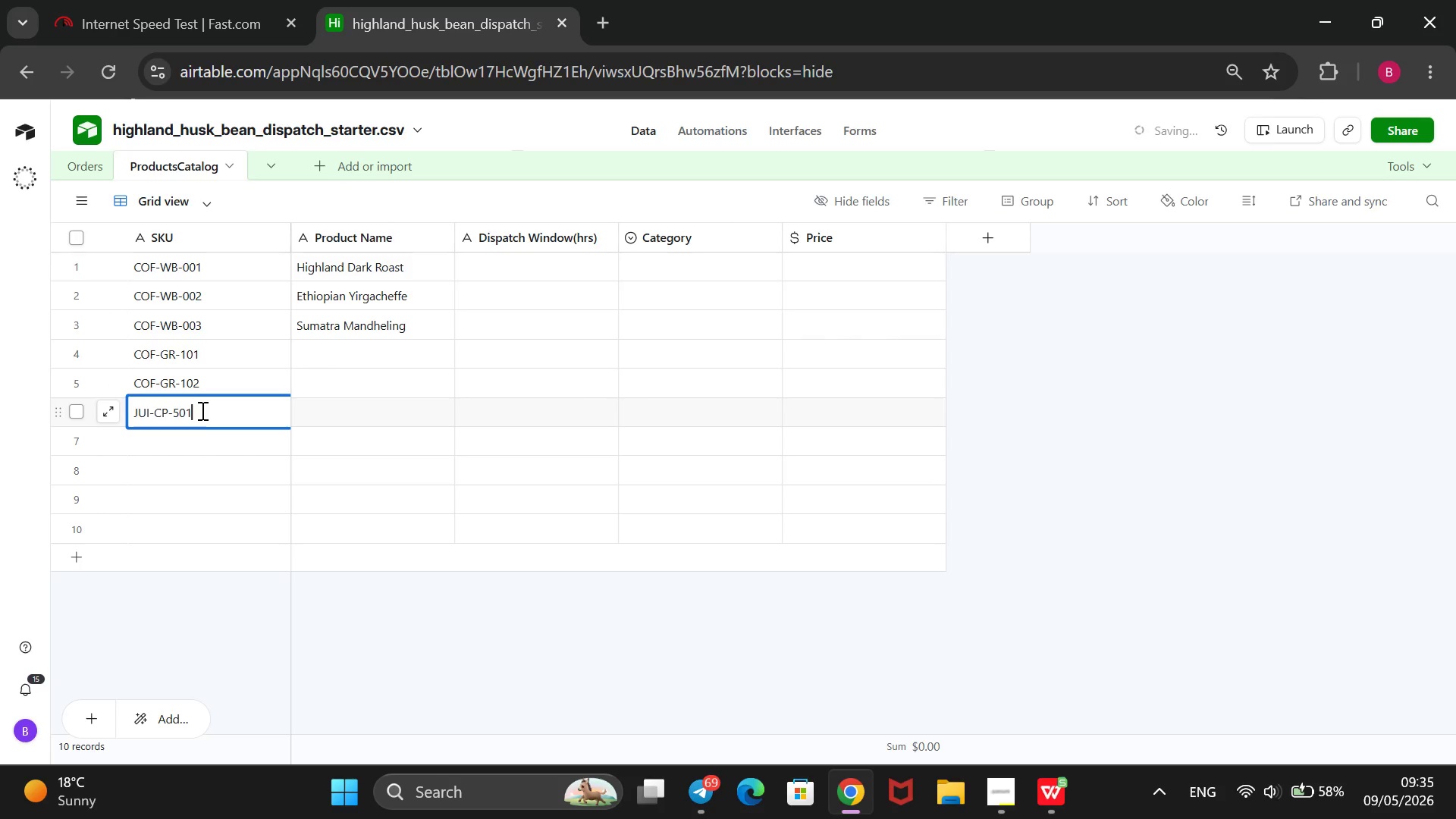 
left_click_drag(start_coordinate=[198, 415], to_coordinate=[132, 422])
 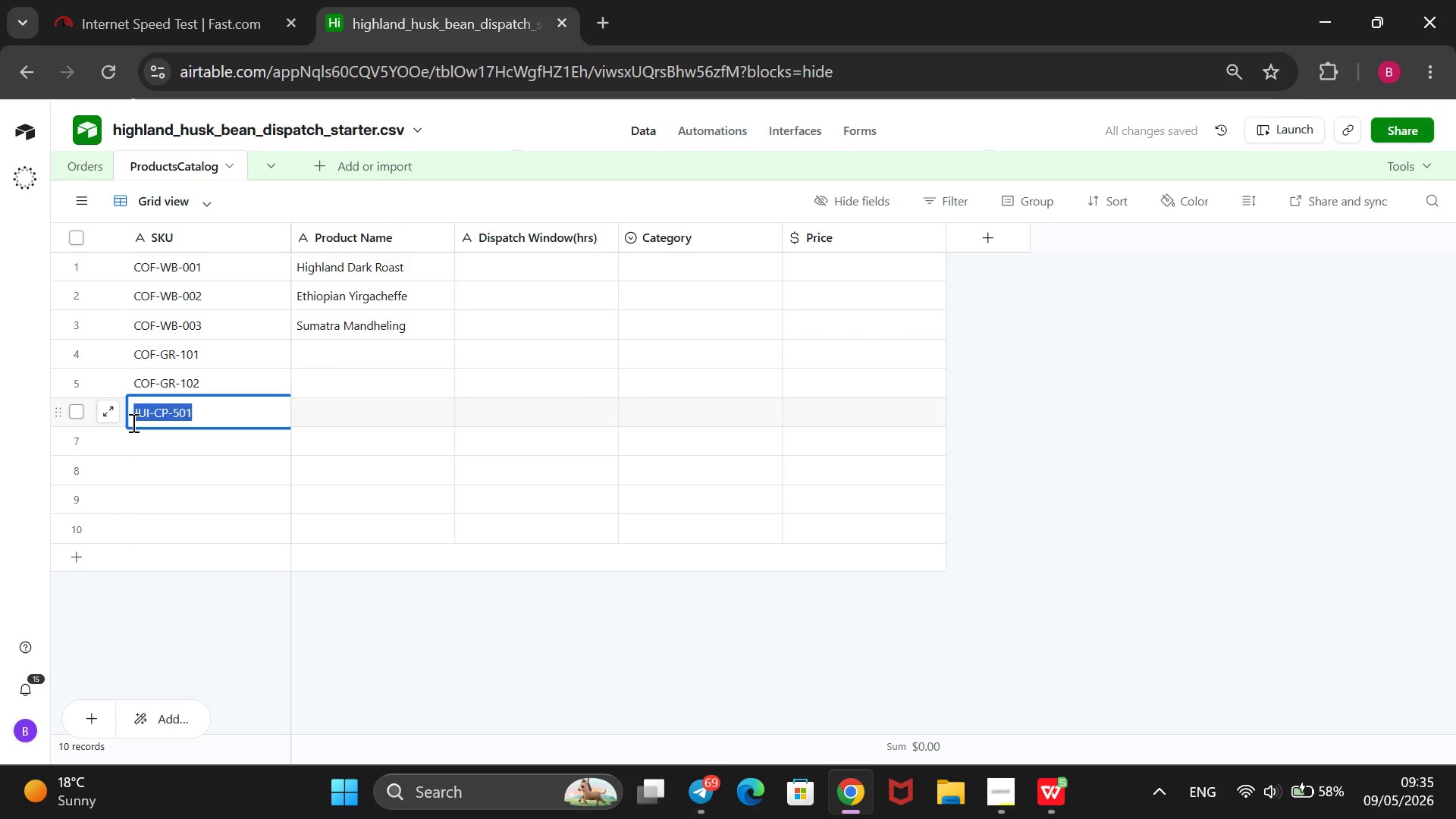 
key(Control+C)
 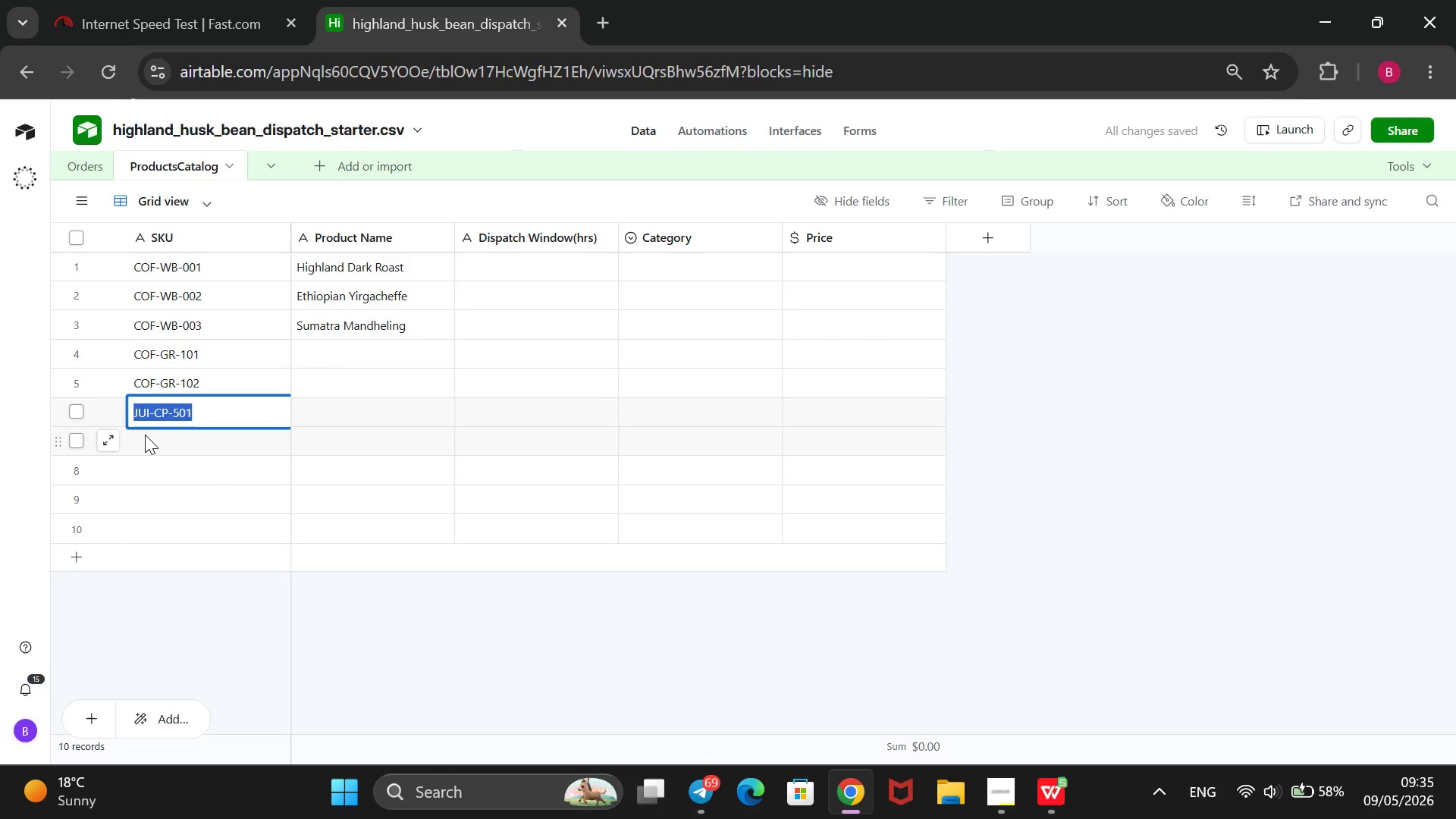 
double_click([147, 437])
 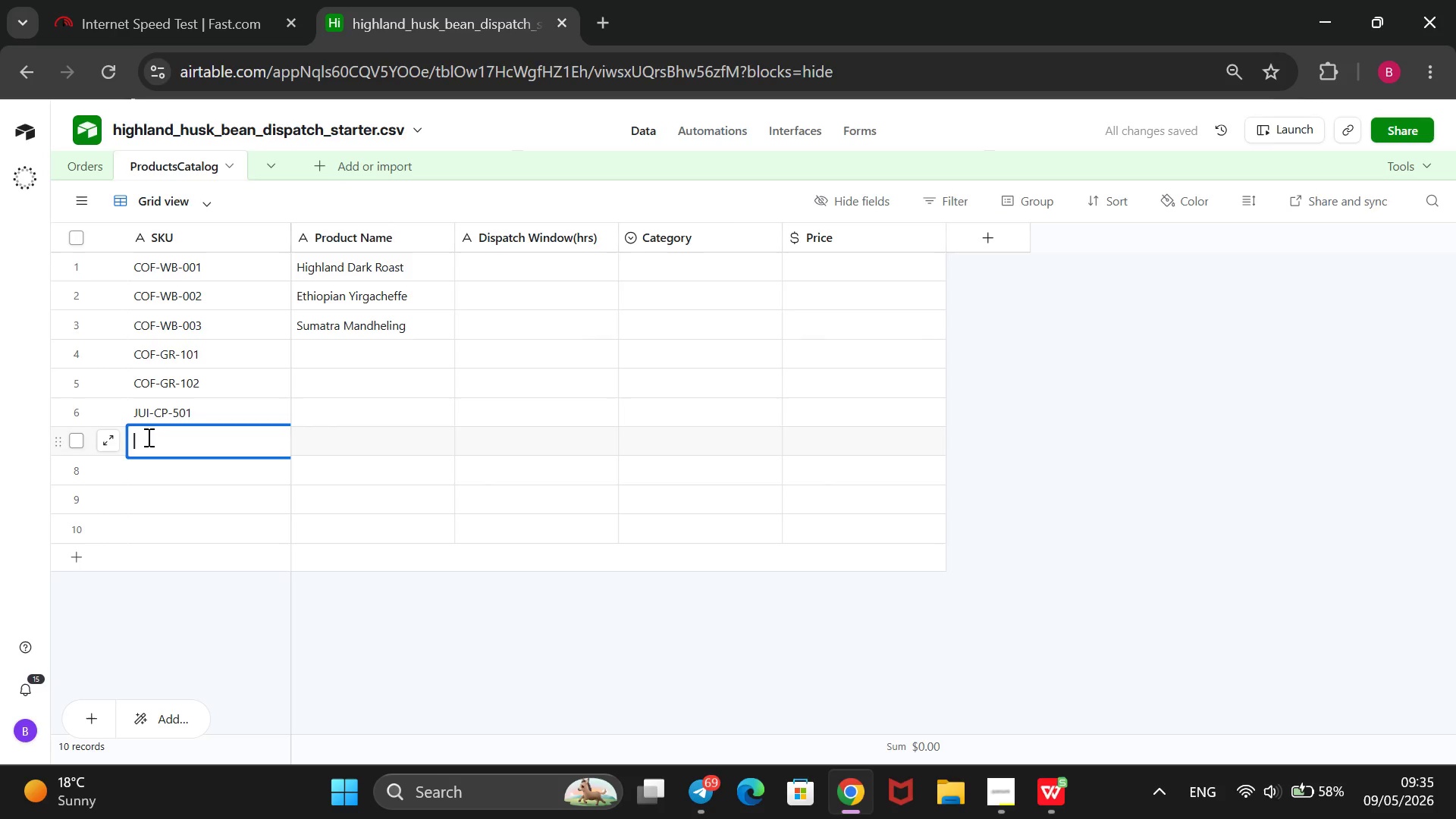 
key(Control+V)
 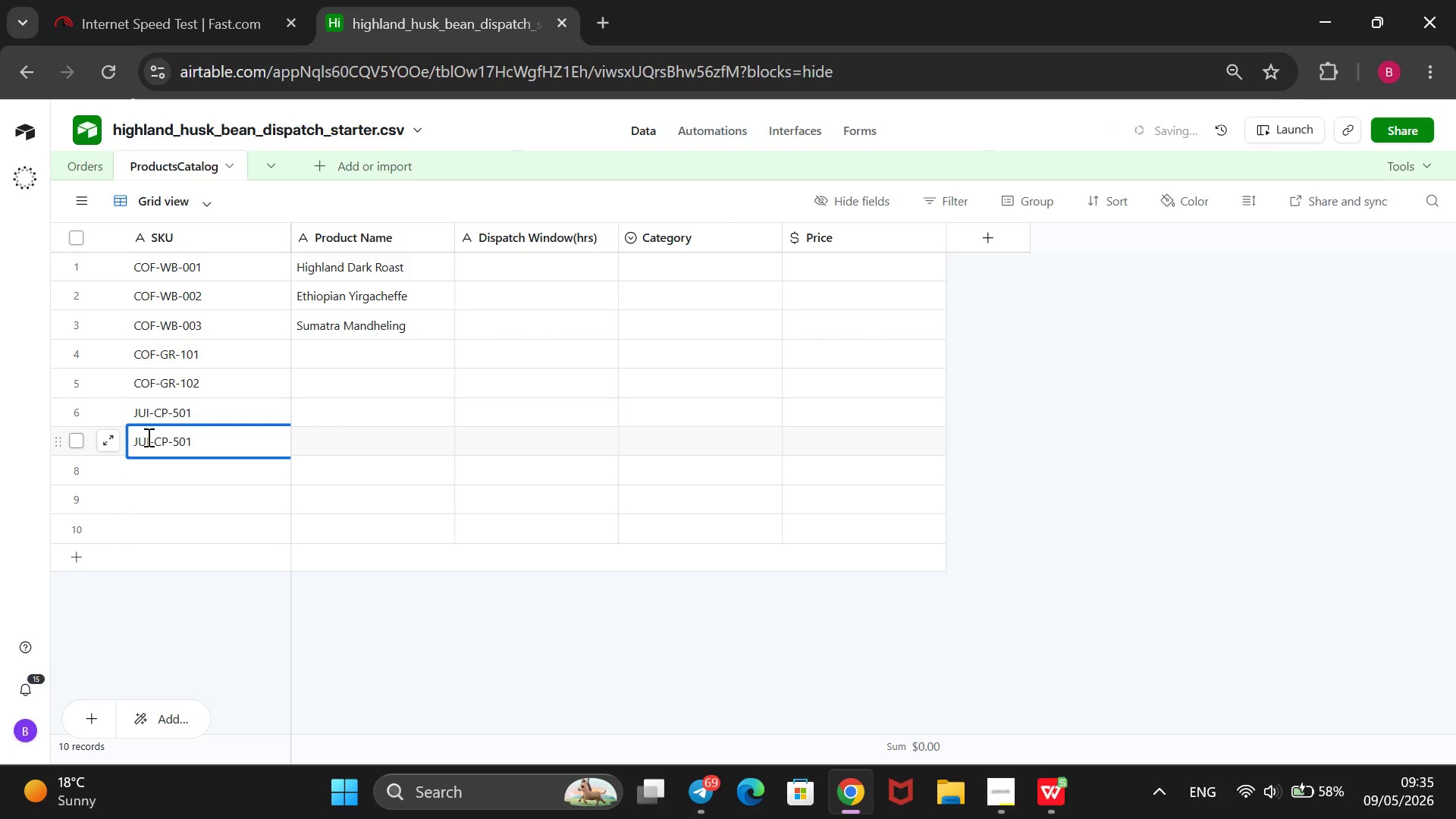 
key(Backspace)
 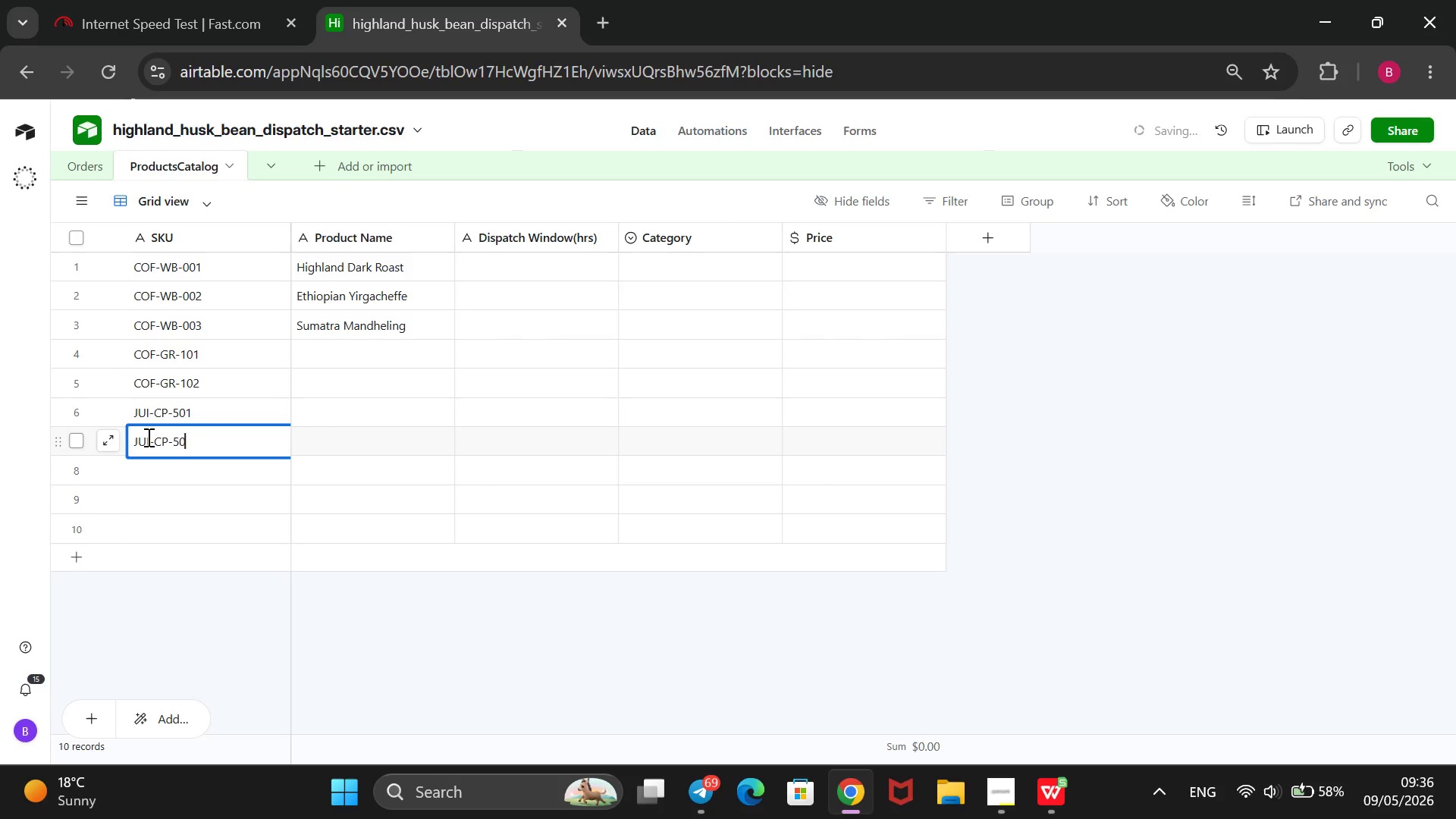 
key(2)
 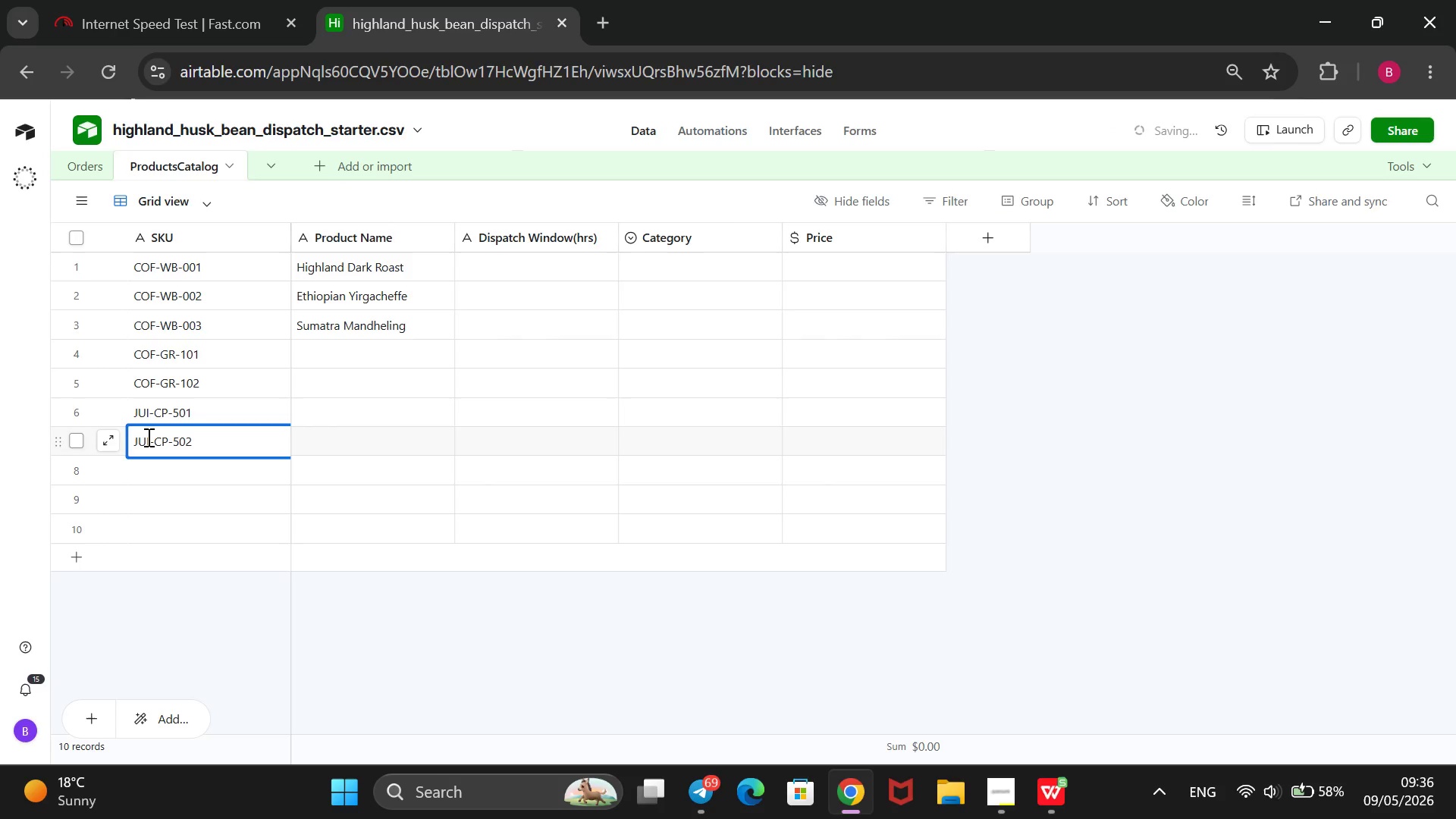 
key(Enter)
 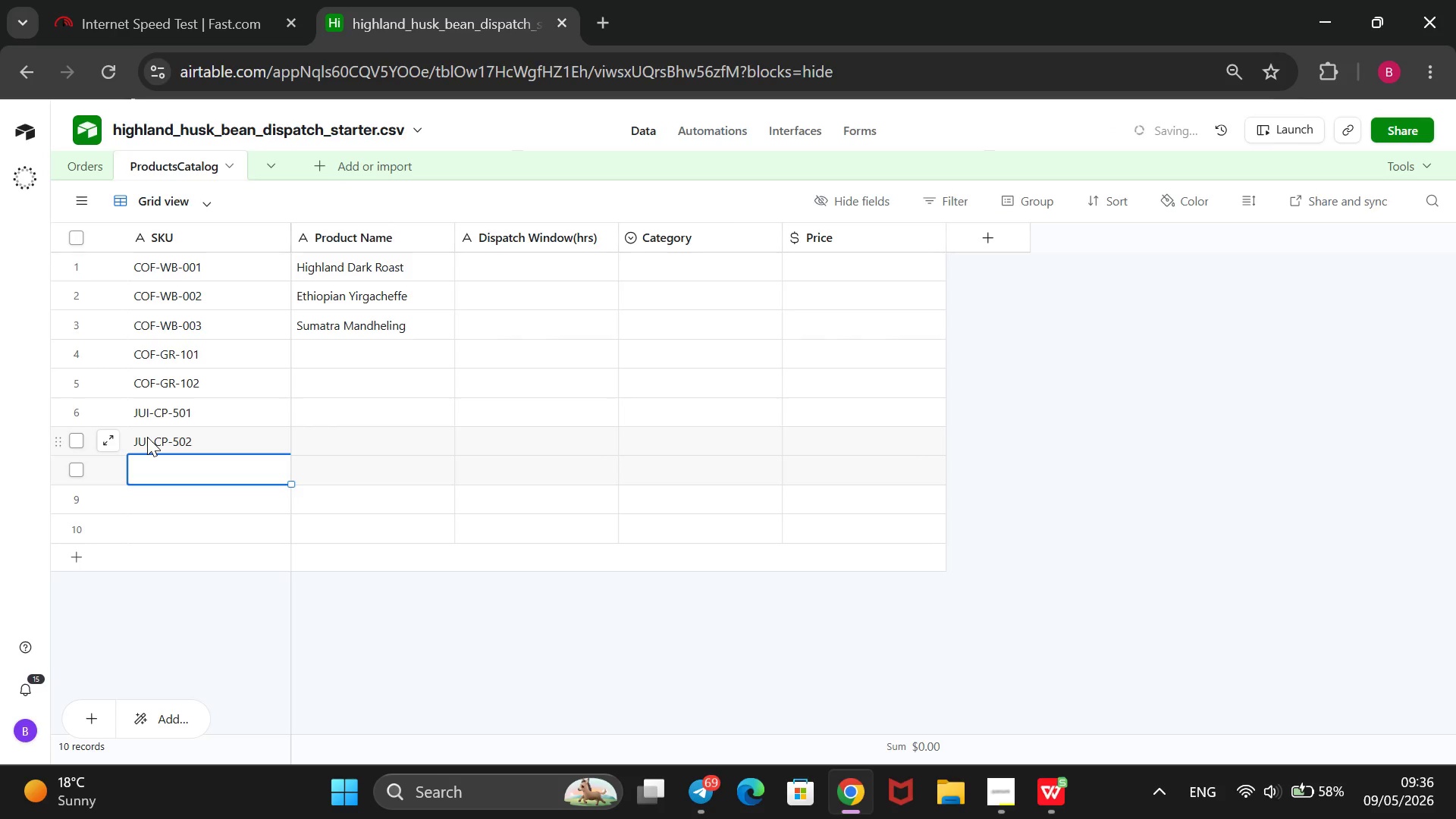 
key(Control+V)
 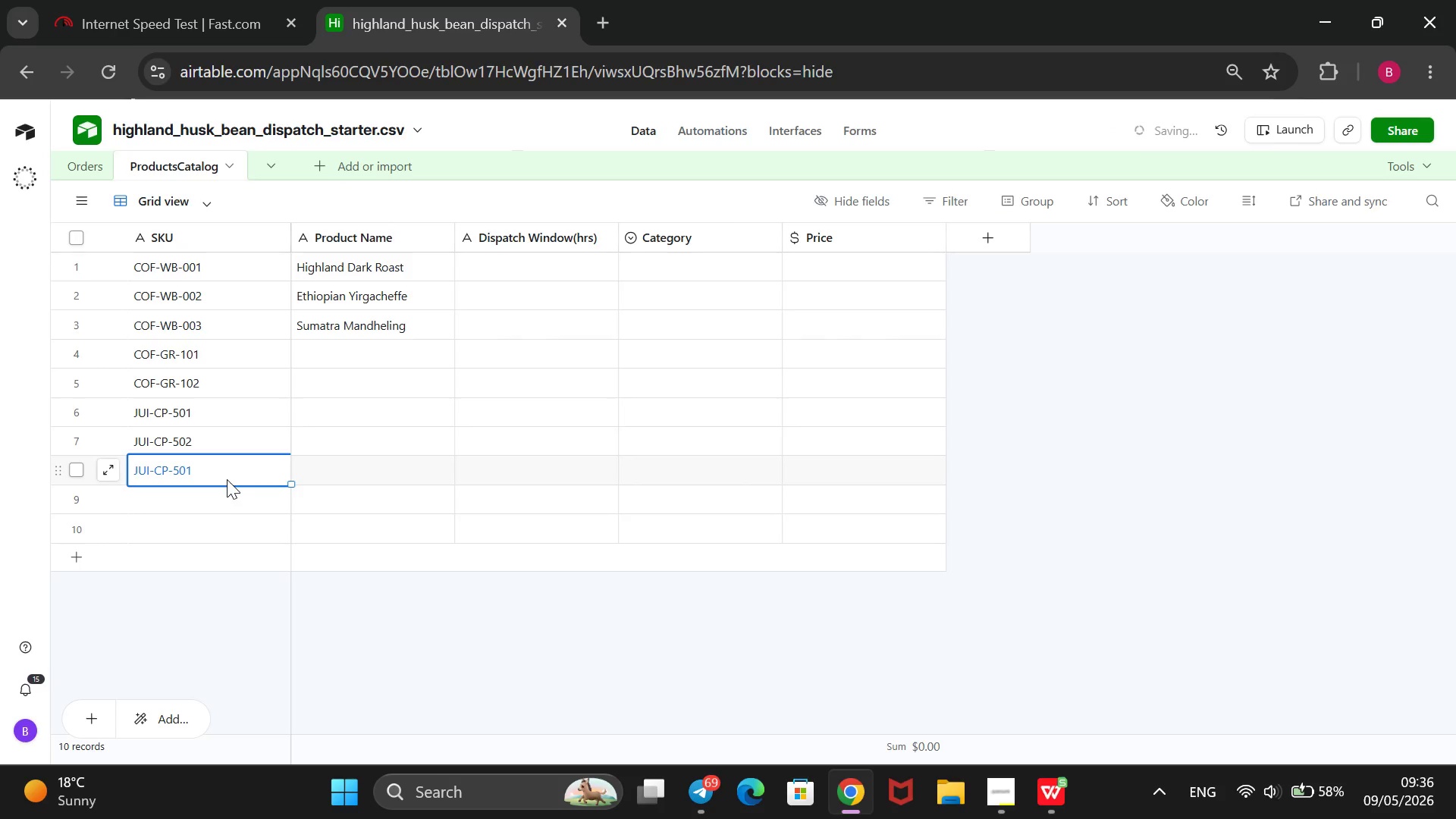 
double_click([212, 470])
 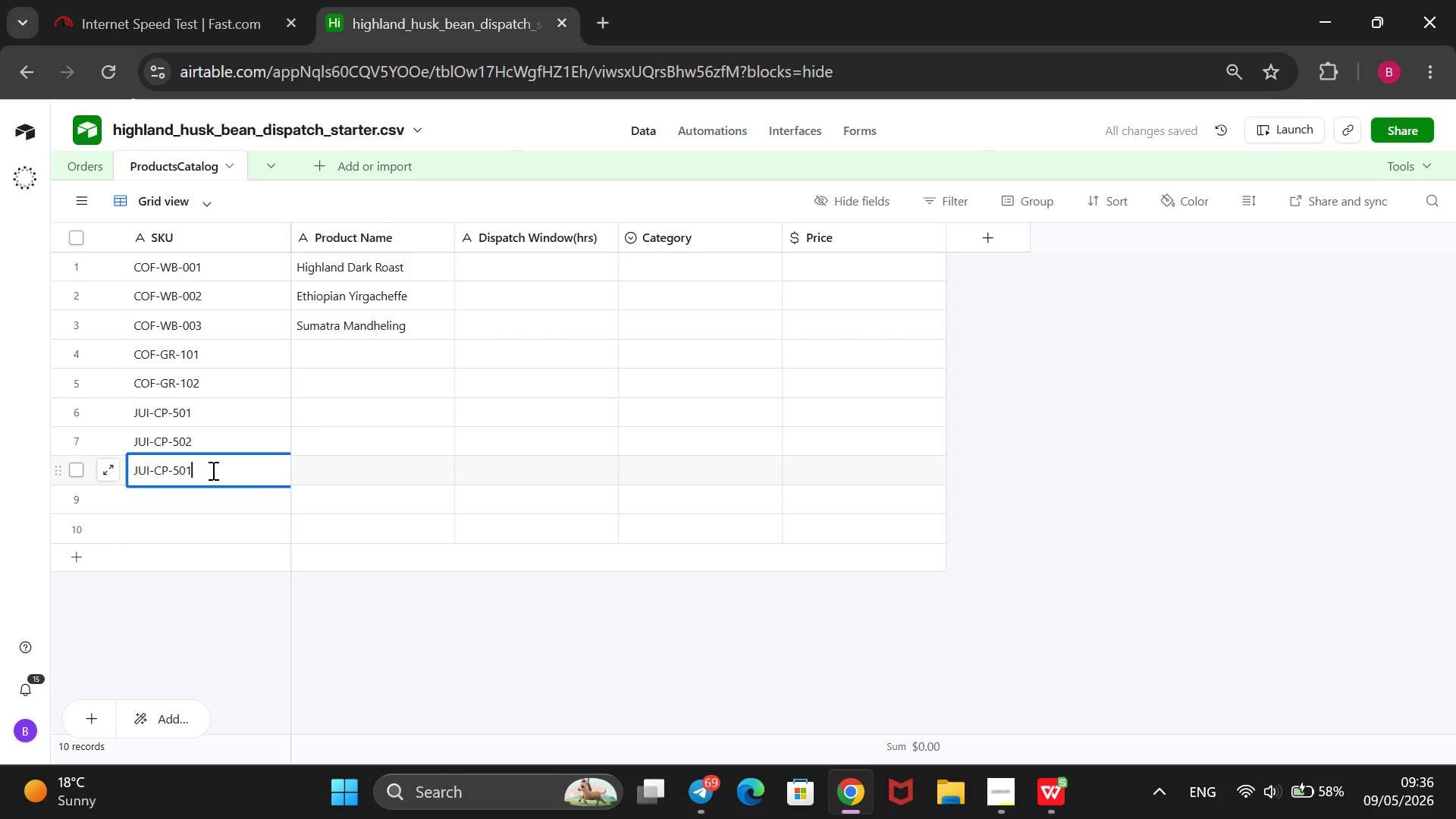 
key(Backspace)
 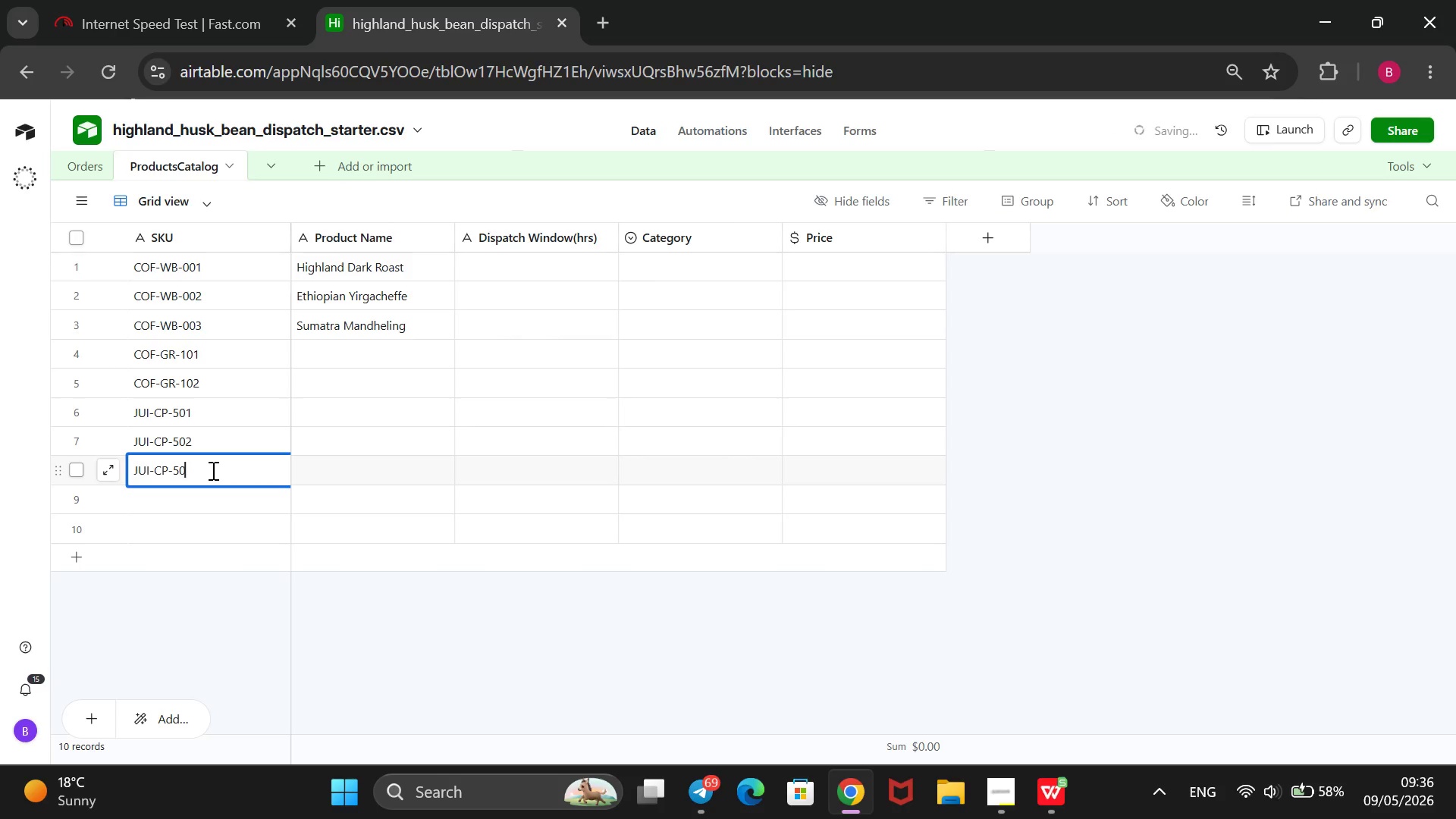 
key(3)
 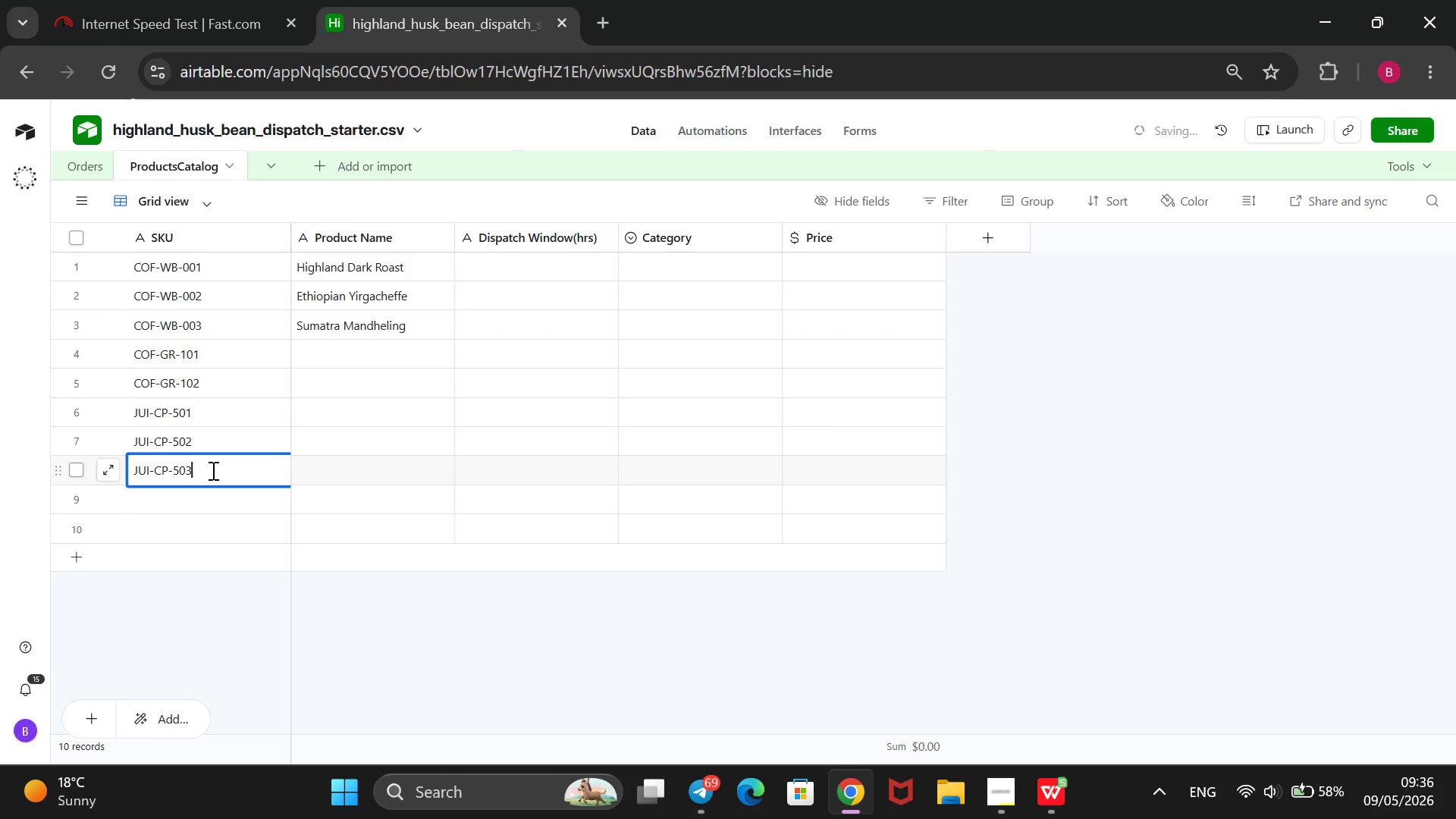 
key(Enter)
 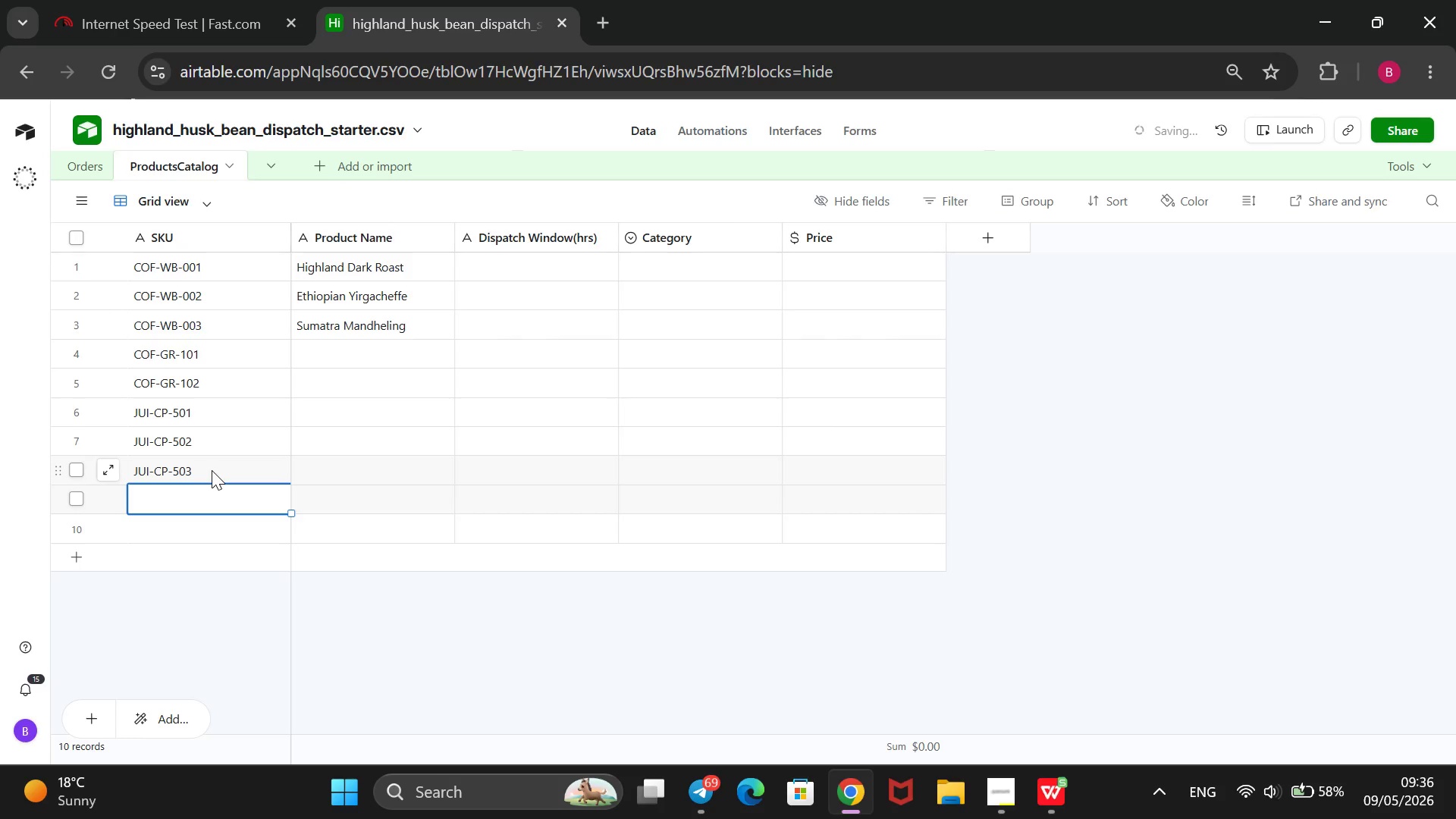 
key(Control+V)
 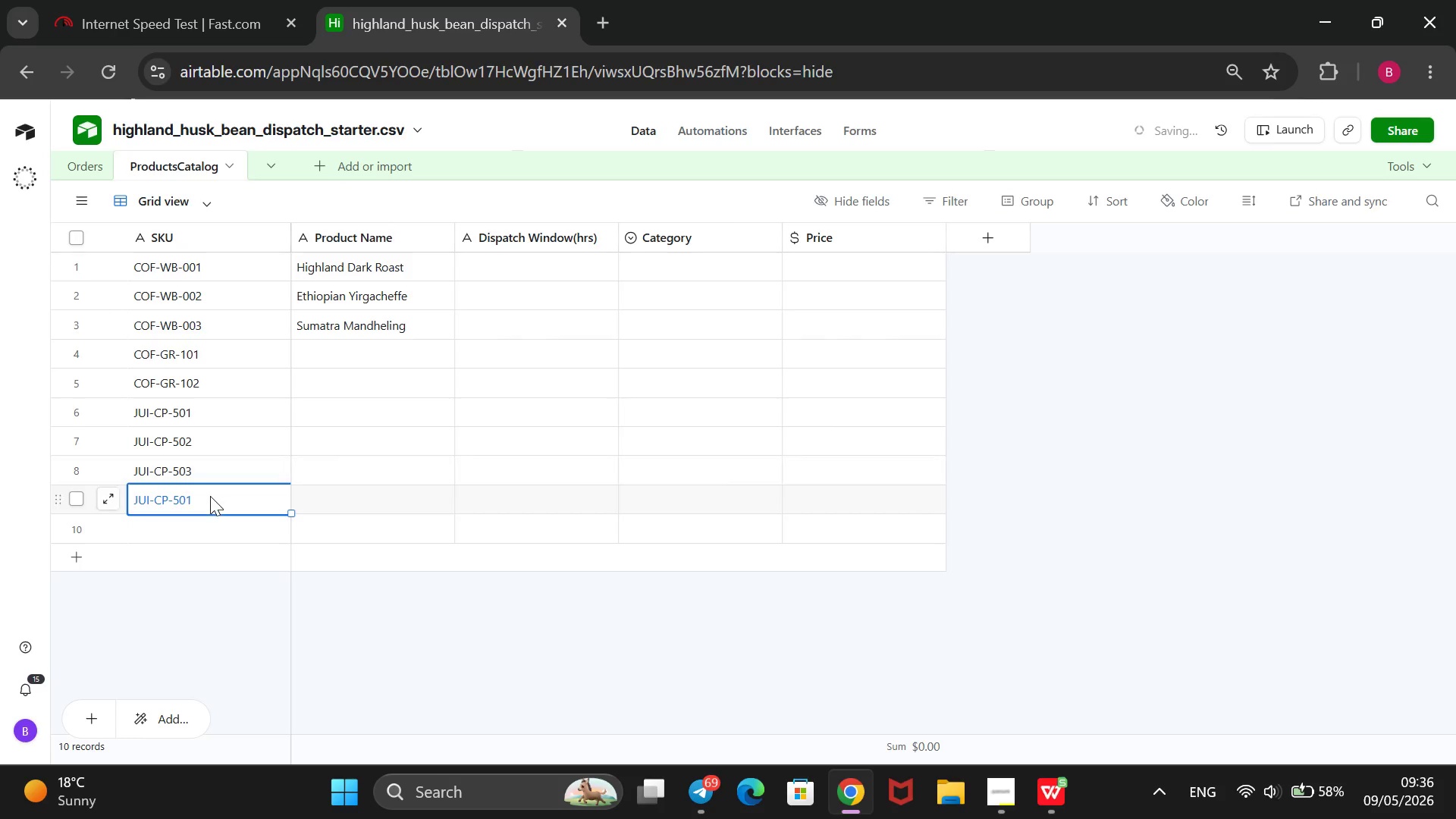 
double_click([210, 498])
 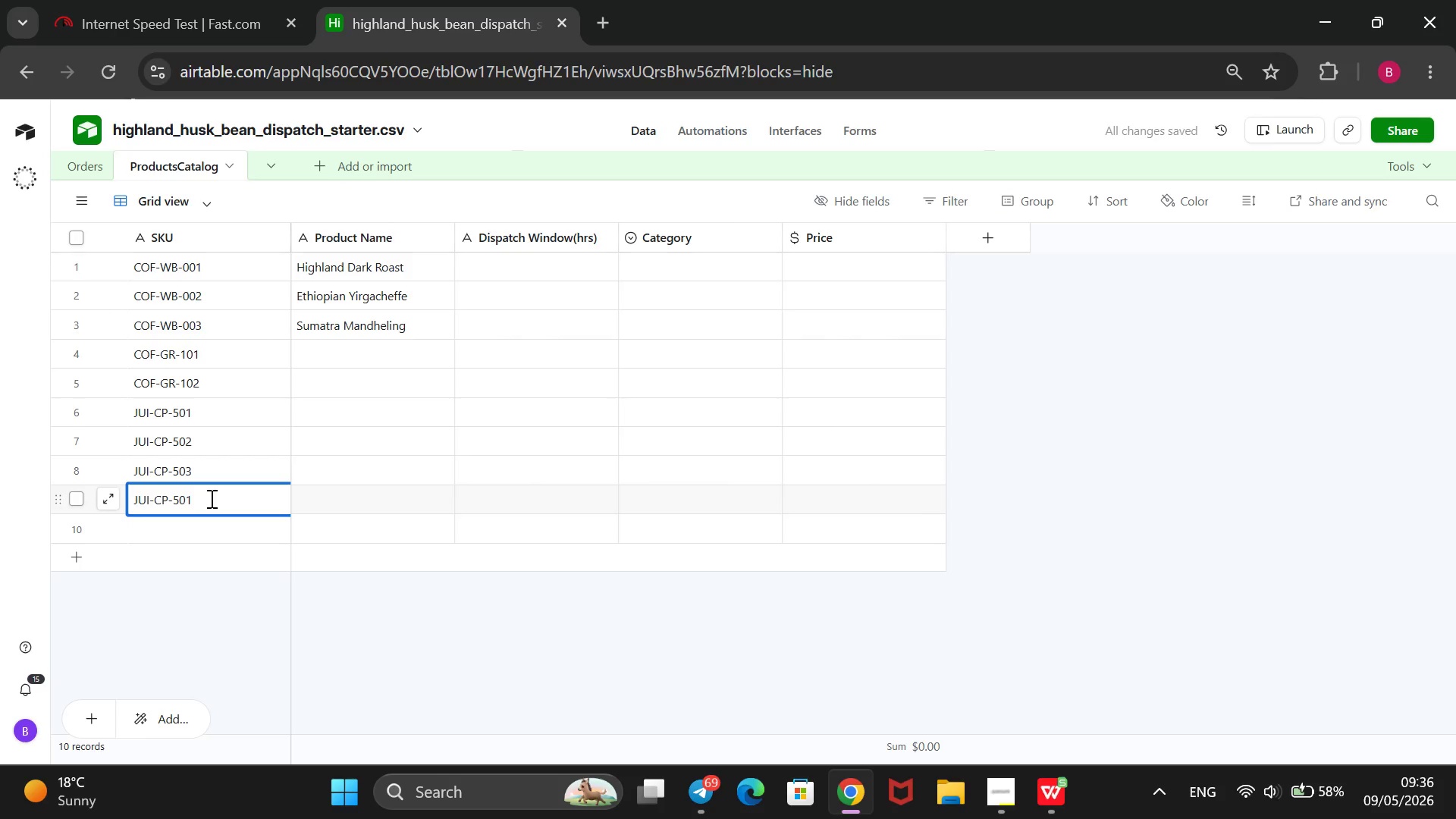 
left_click([210, 498])
 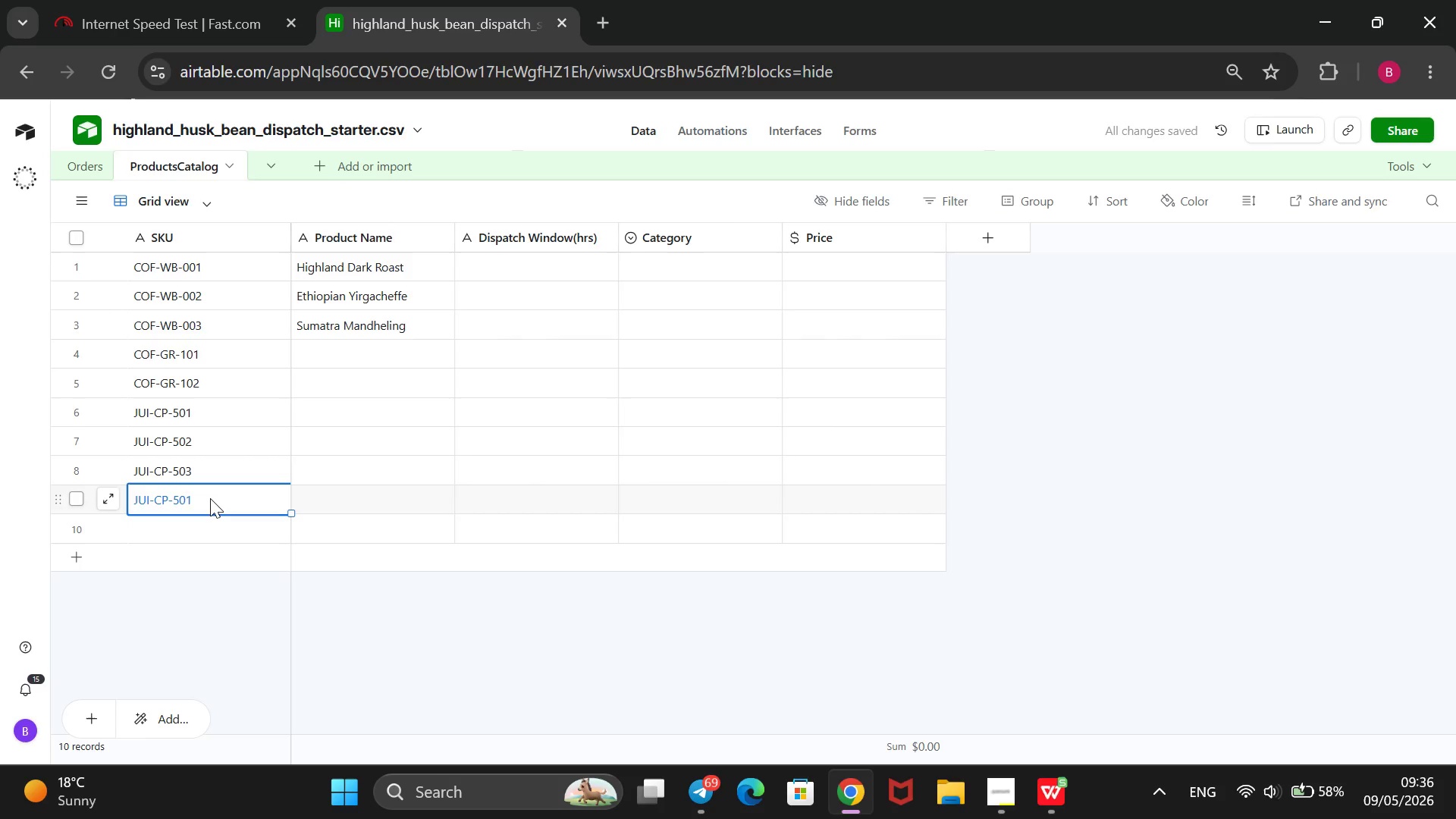 
key(Backspace)
 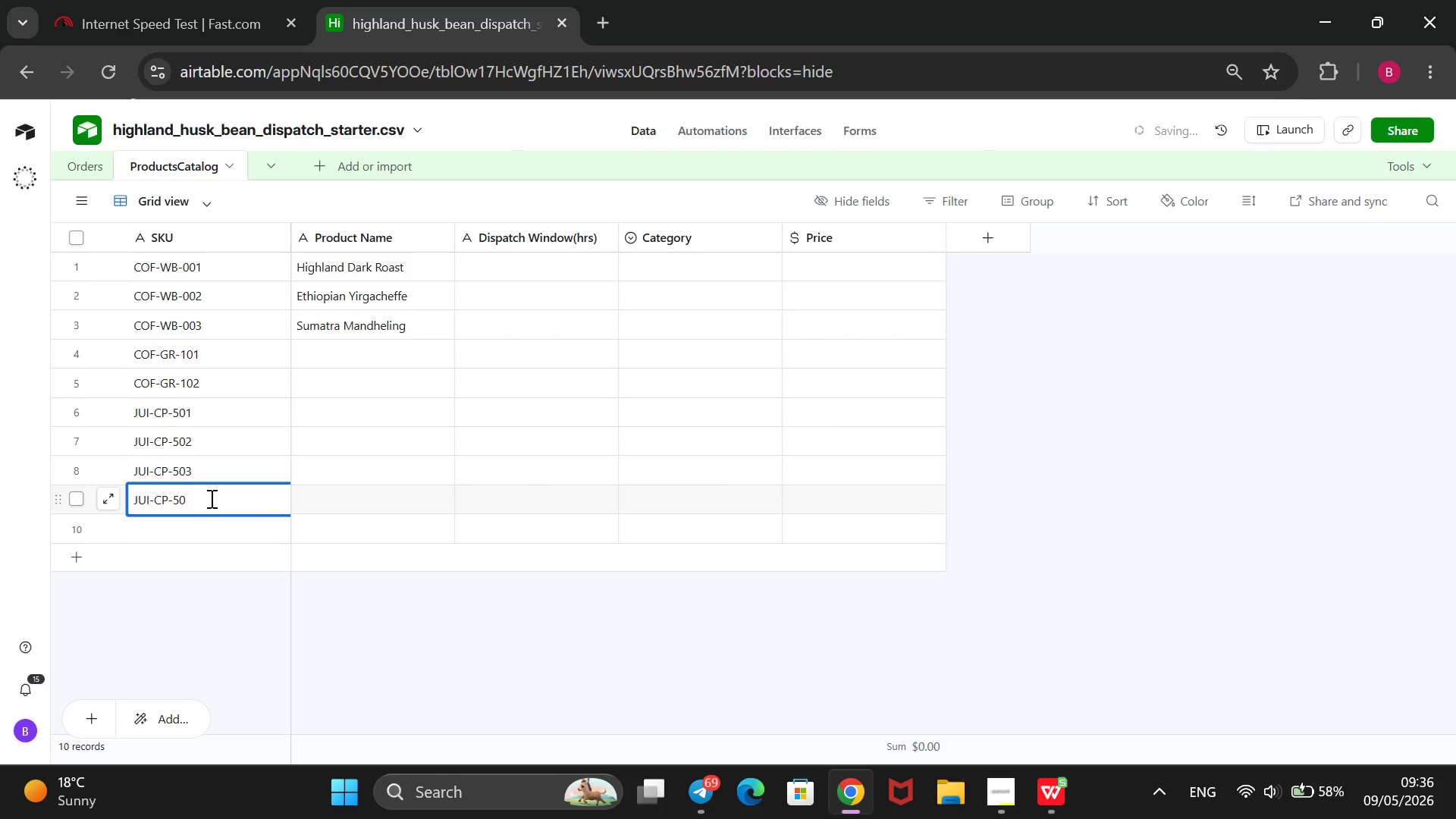 
key(4)
 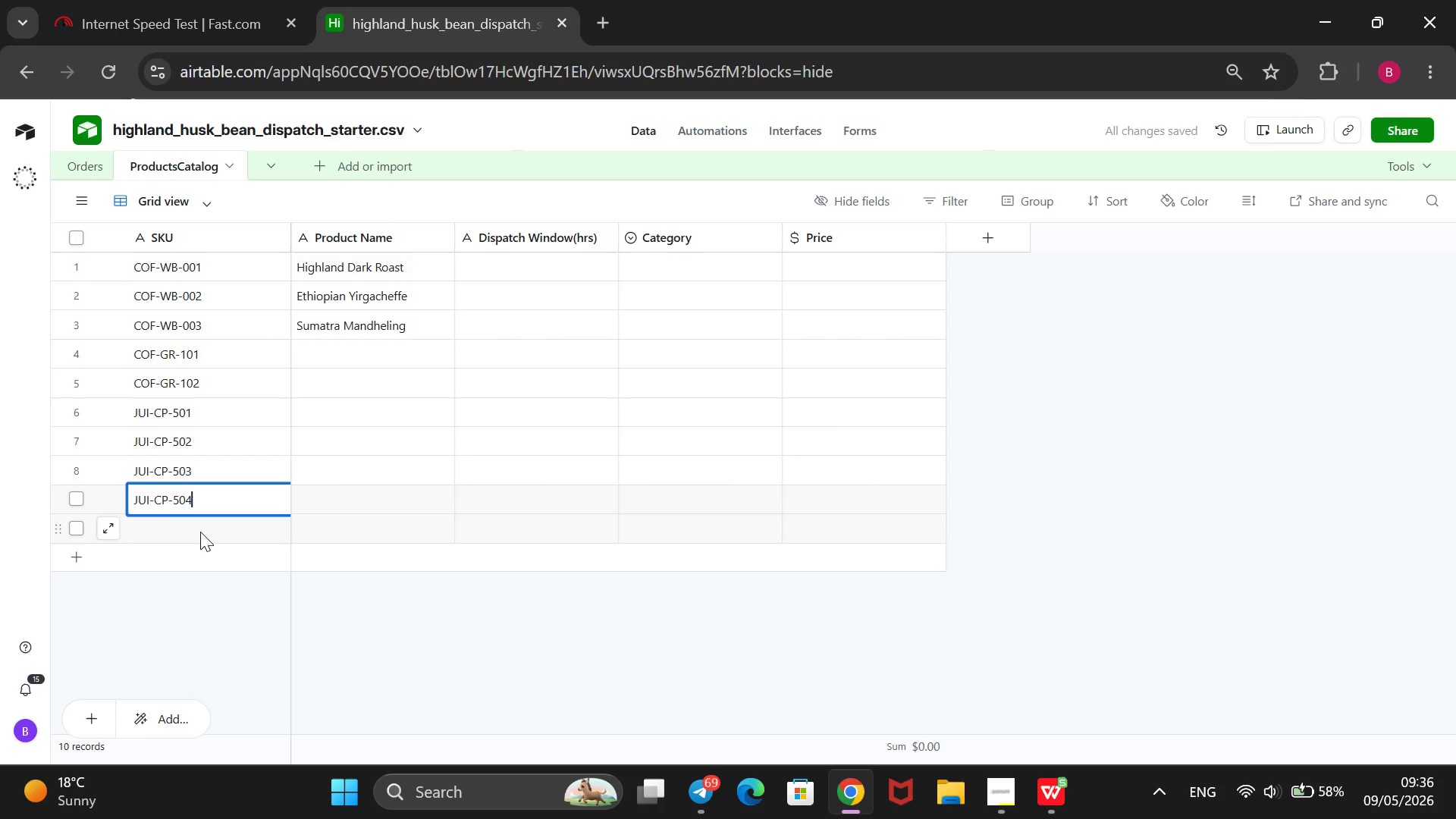 
left_click([200, 531])
 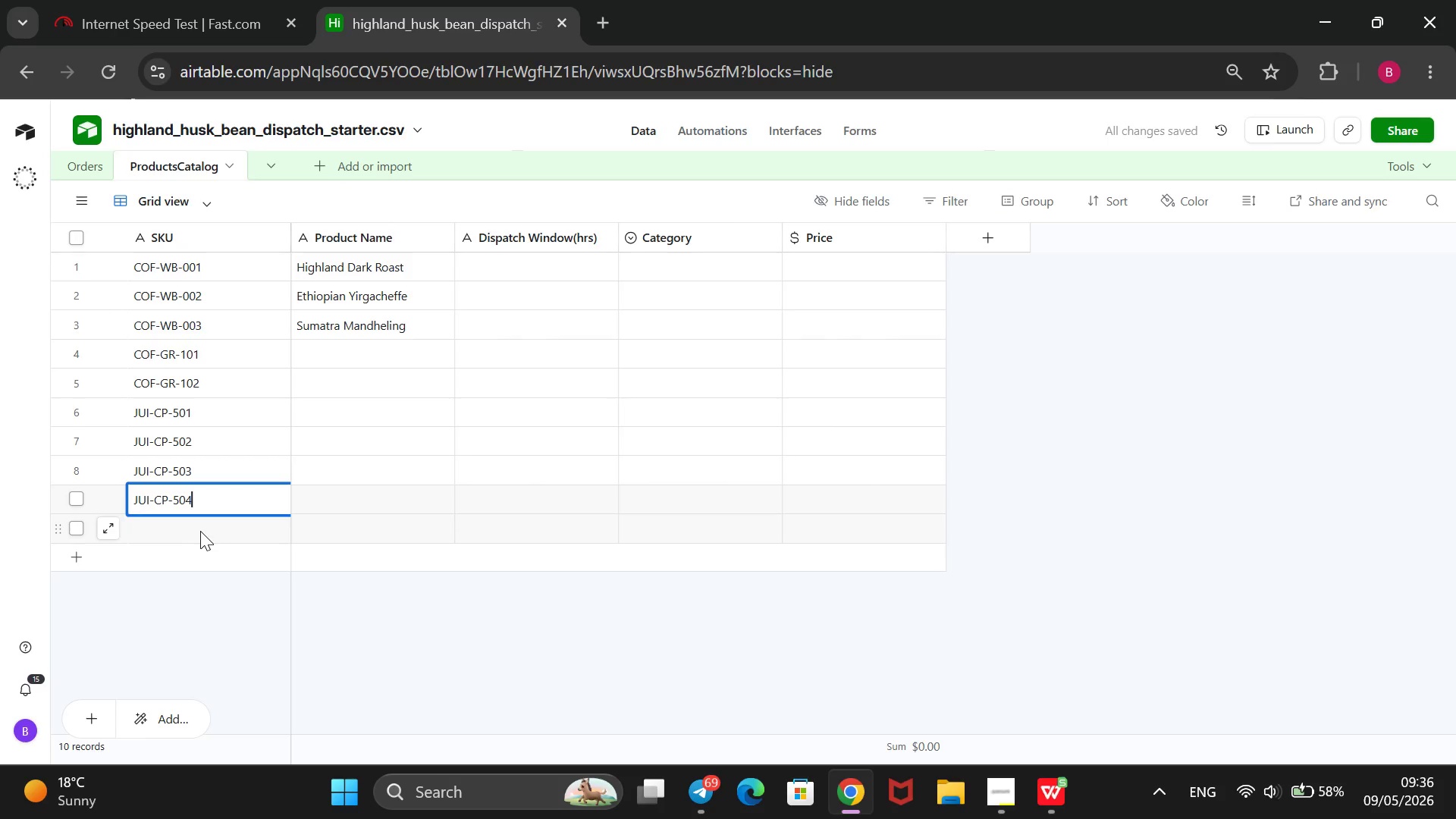 
double_click([200, 531])
 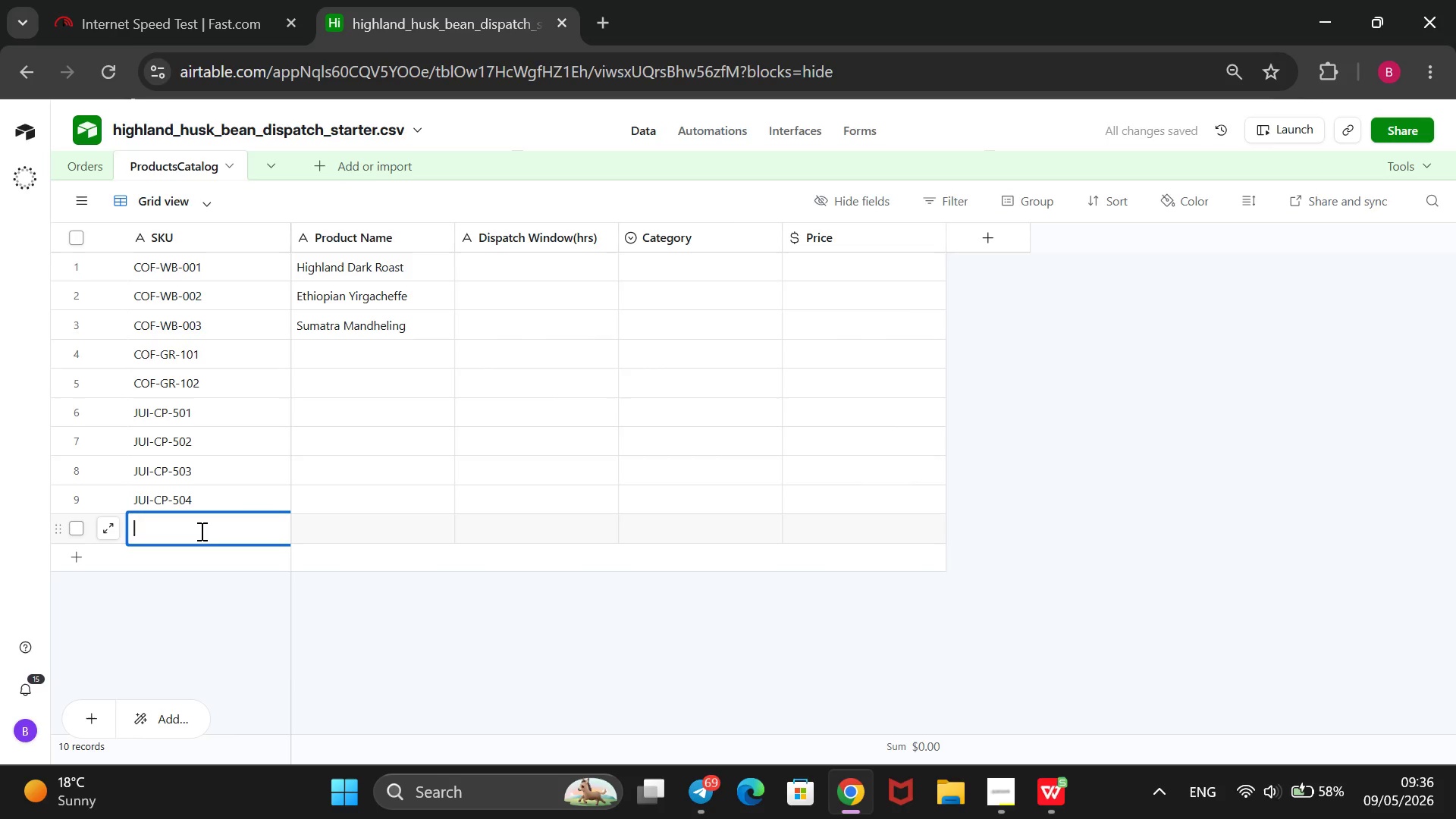 
key(Control+V)
 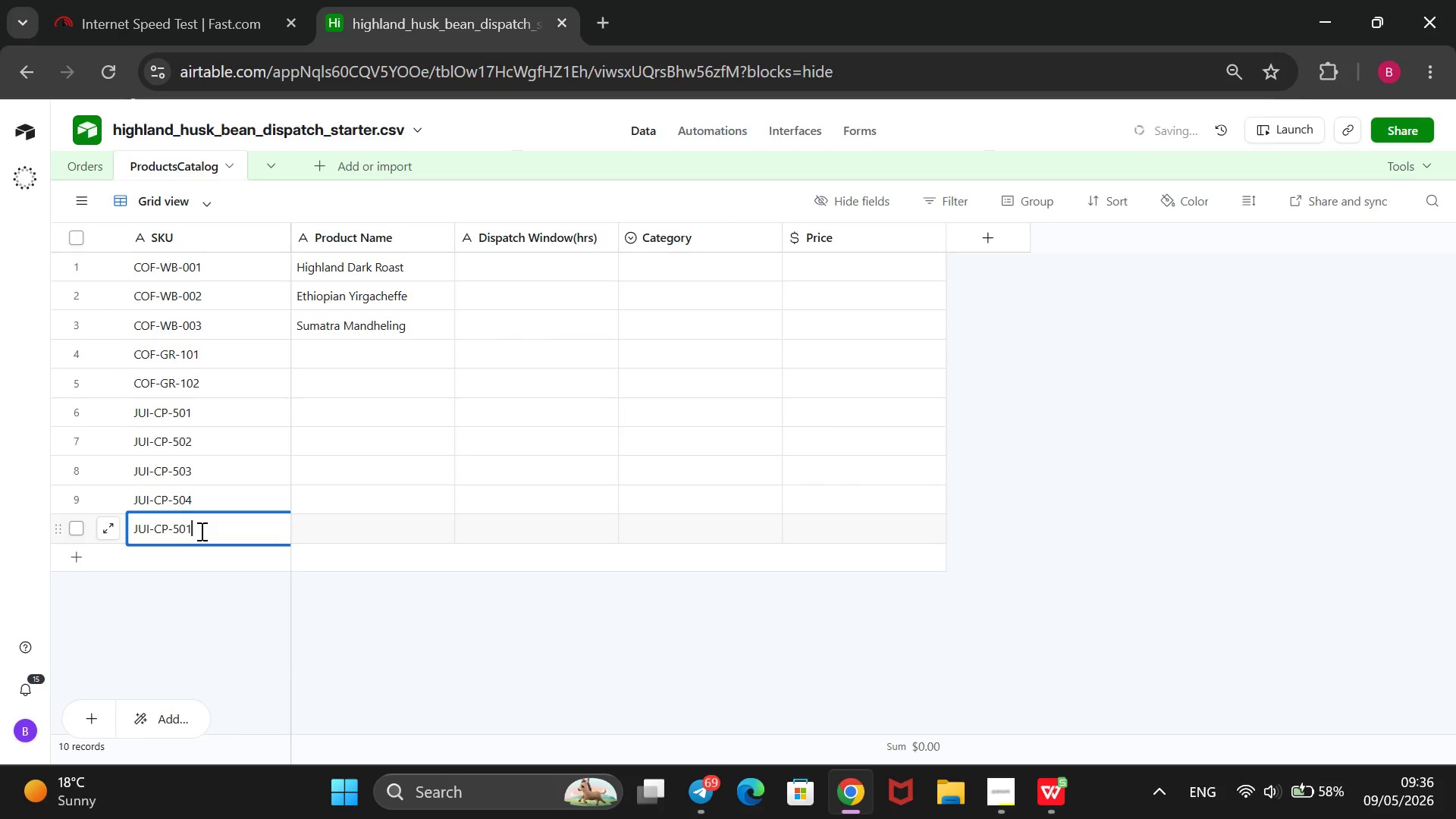 
key(Backspace)
 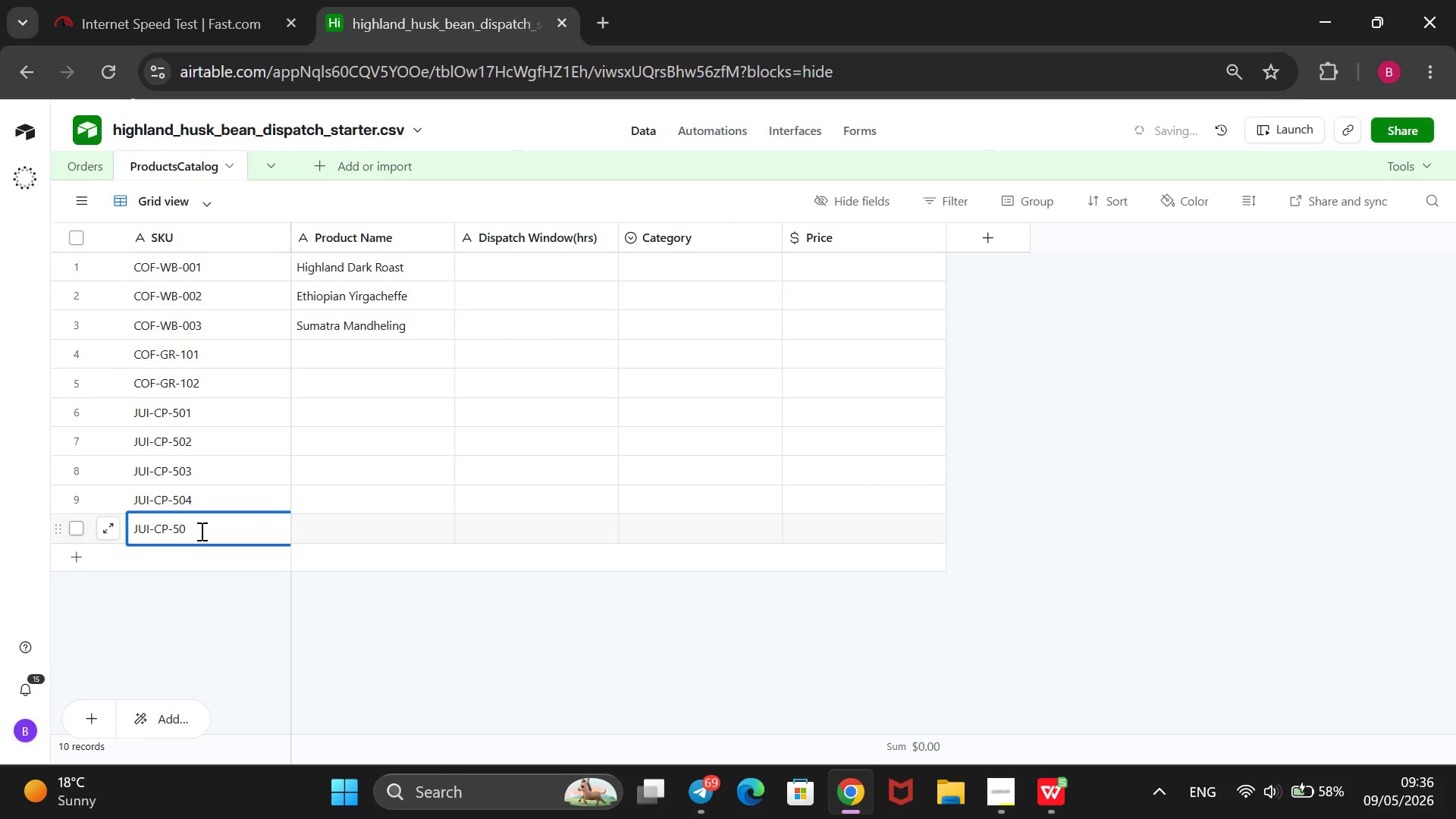 
key(5)
 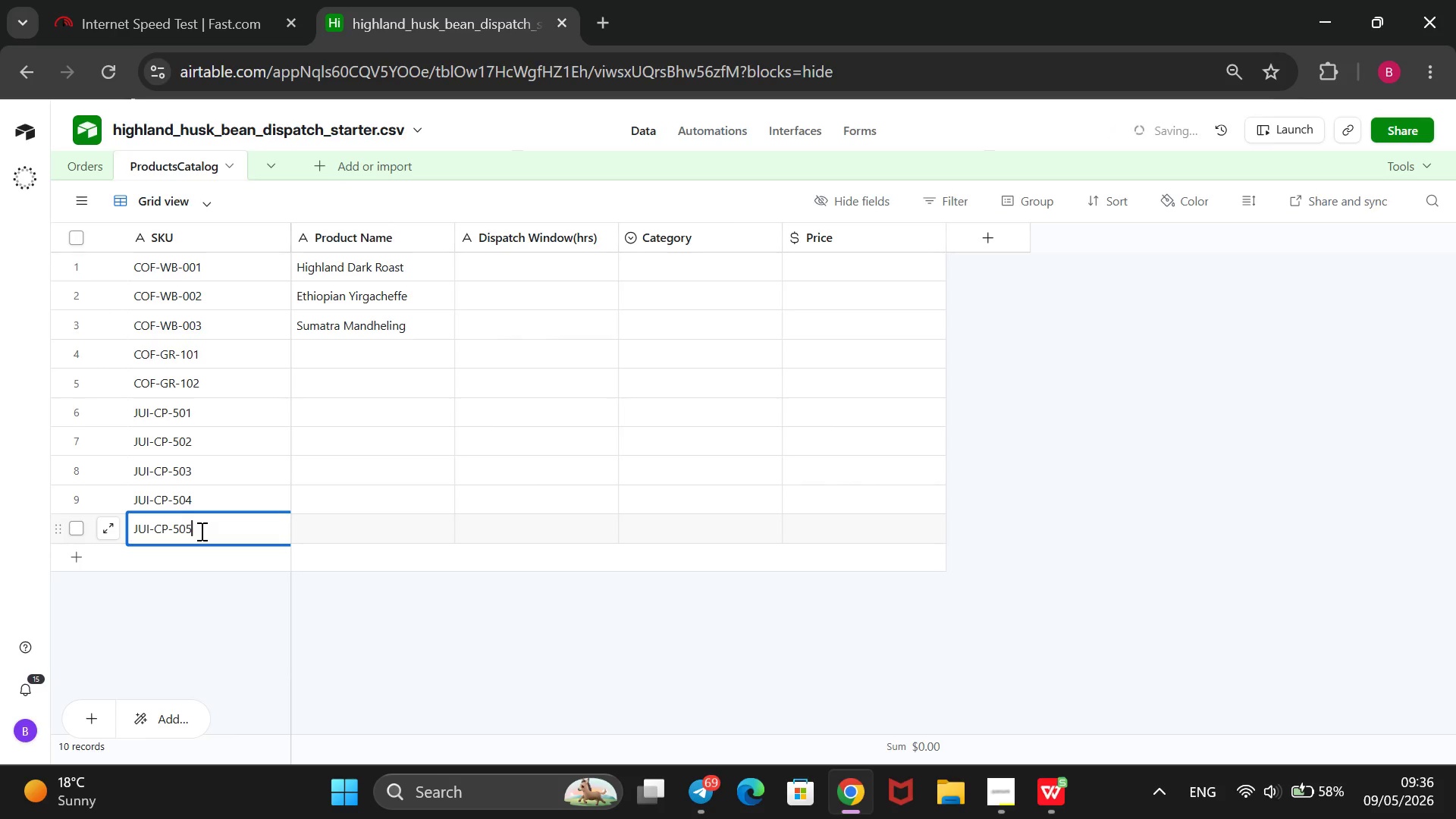 
key(CapsLock)
 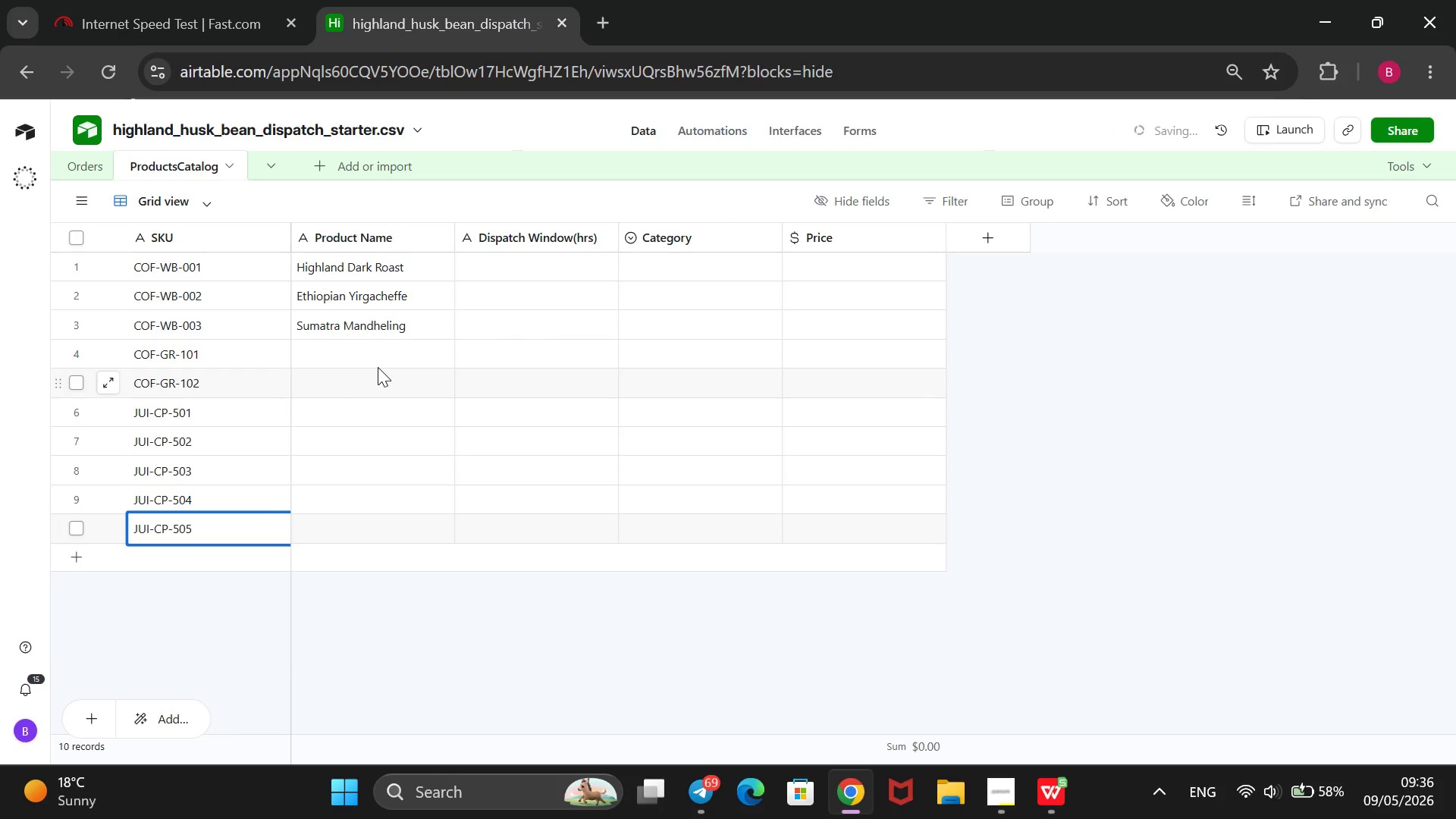 
left_click([384, 346])
 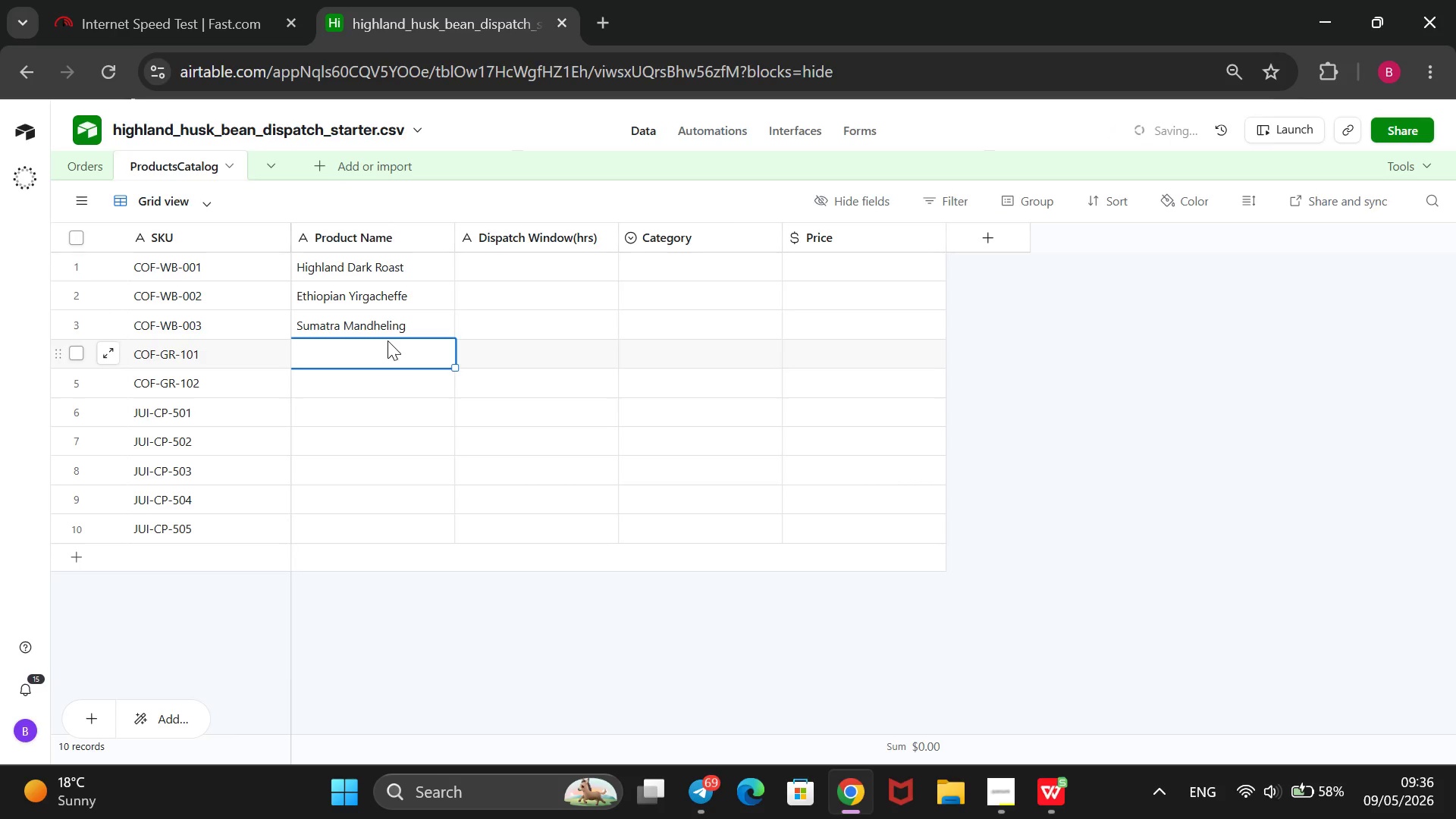 
type(Morning Mist Blend)
 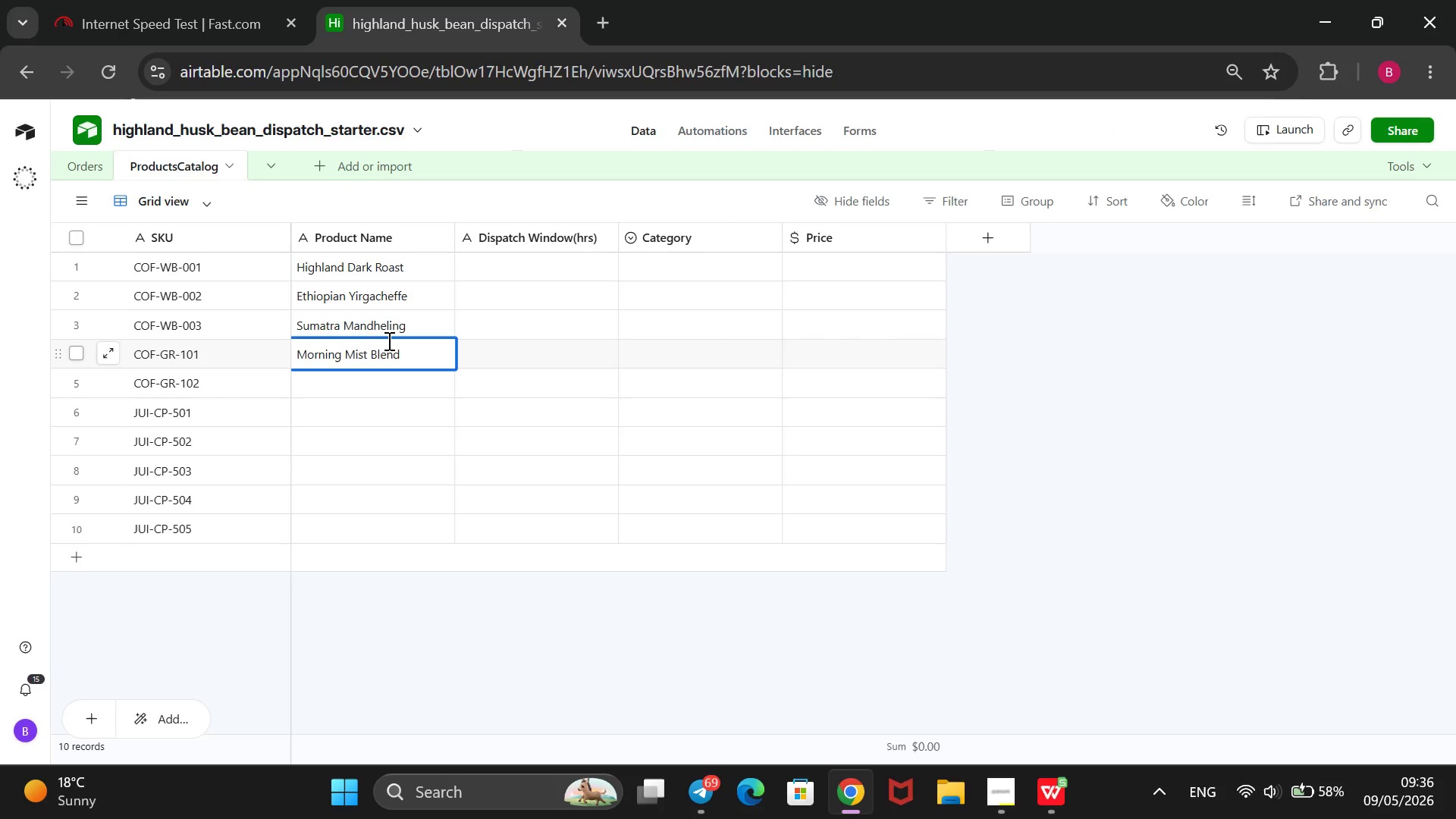 
key(Enter)
 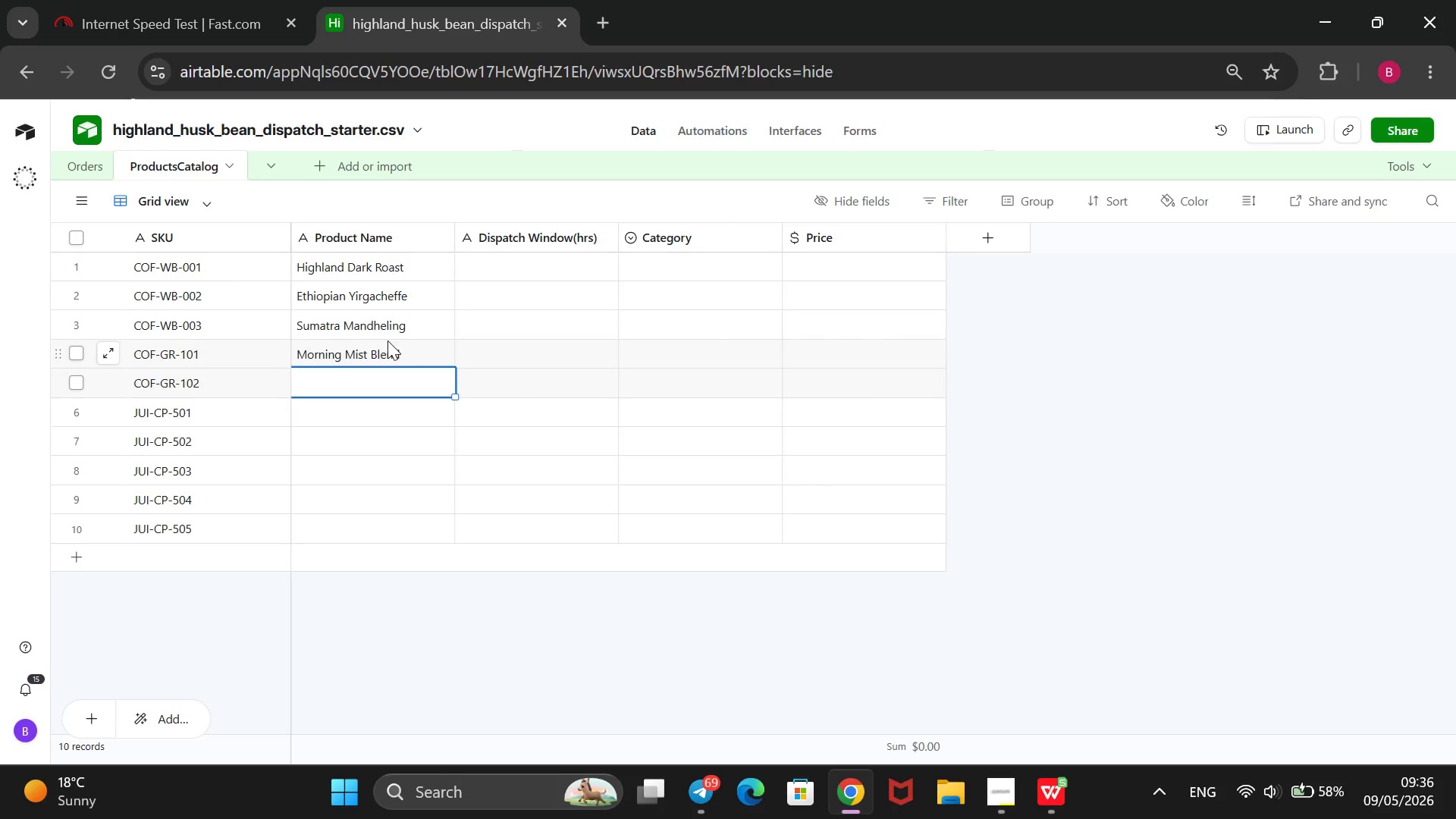 
type(Mif)
key(Backspace)
type(dnir)
key(Backspace)
type(ght Espresso)
 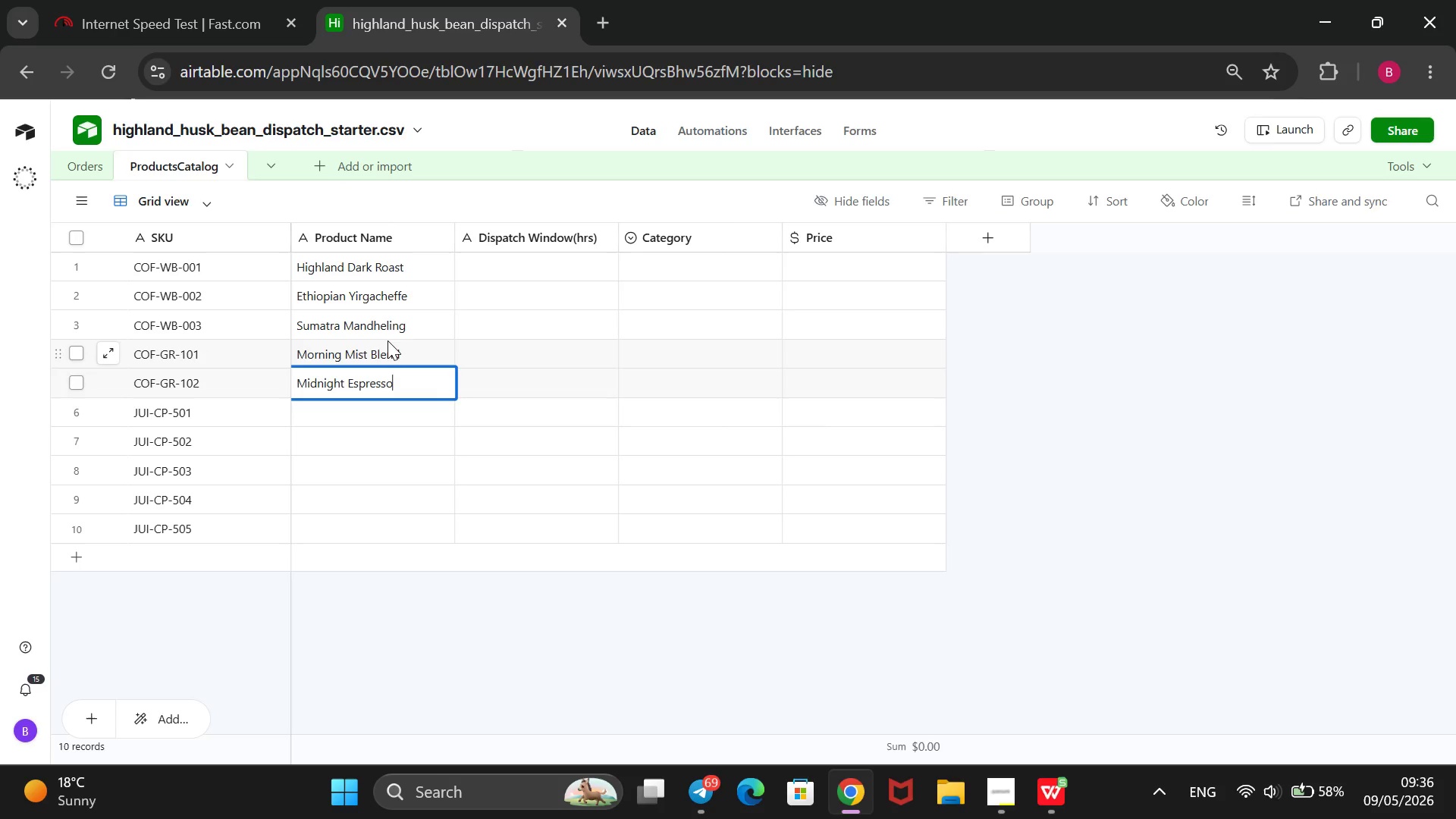 
key(Enter)
 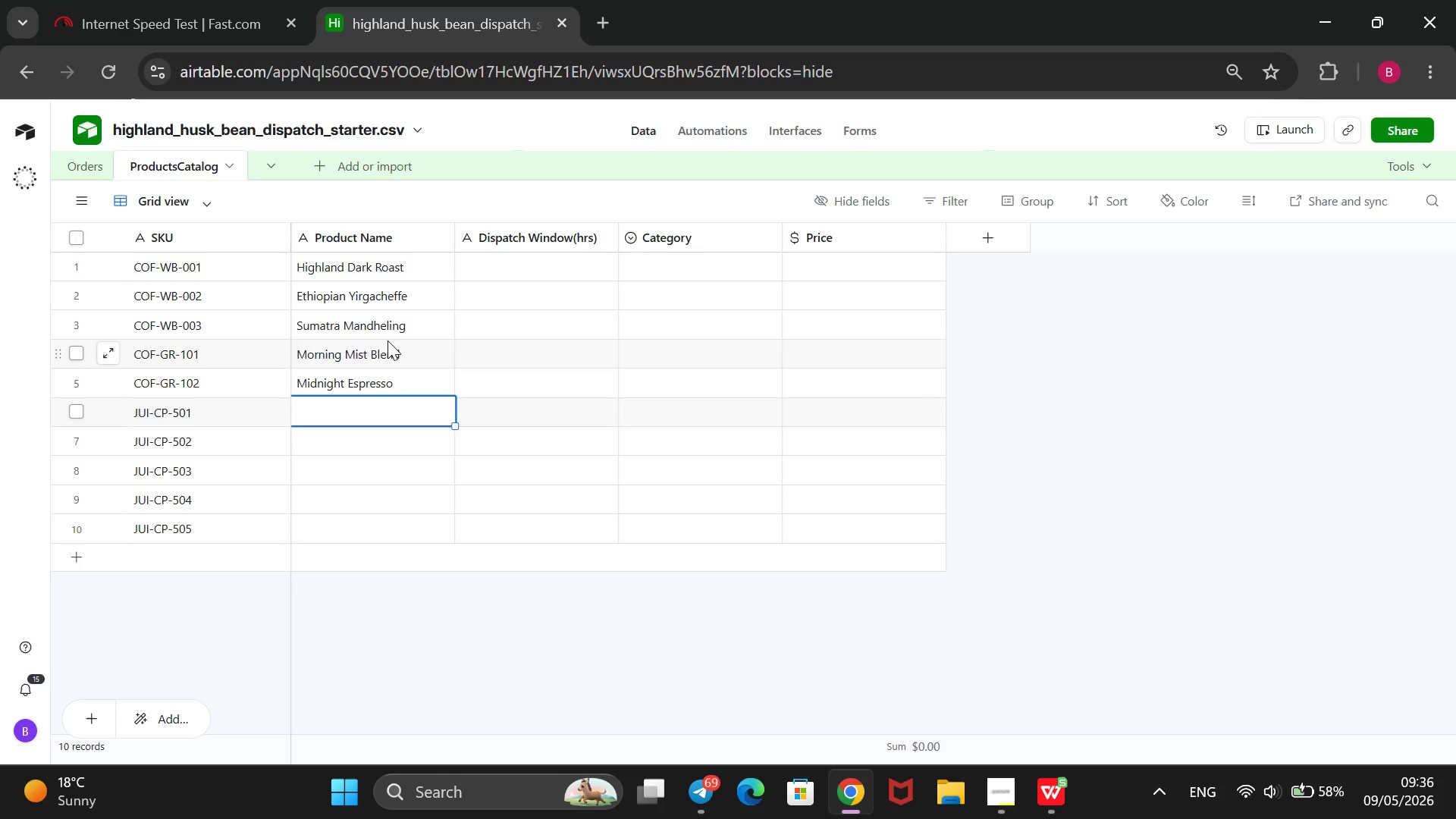 
type(Green Glow Juice)
 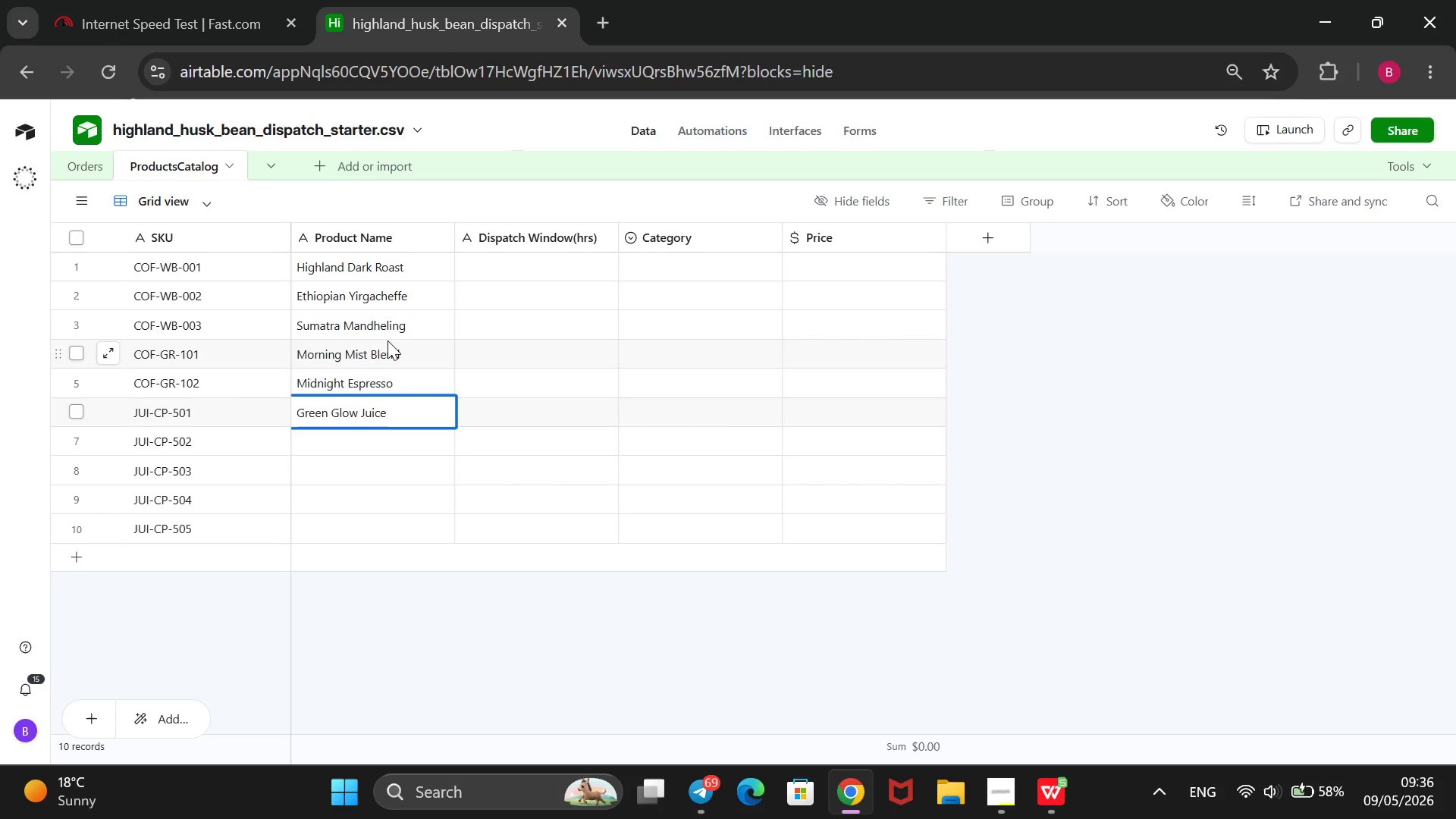 
key(Enter)
 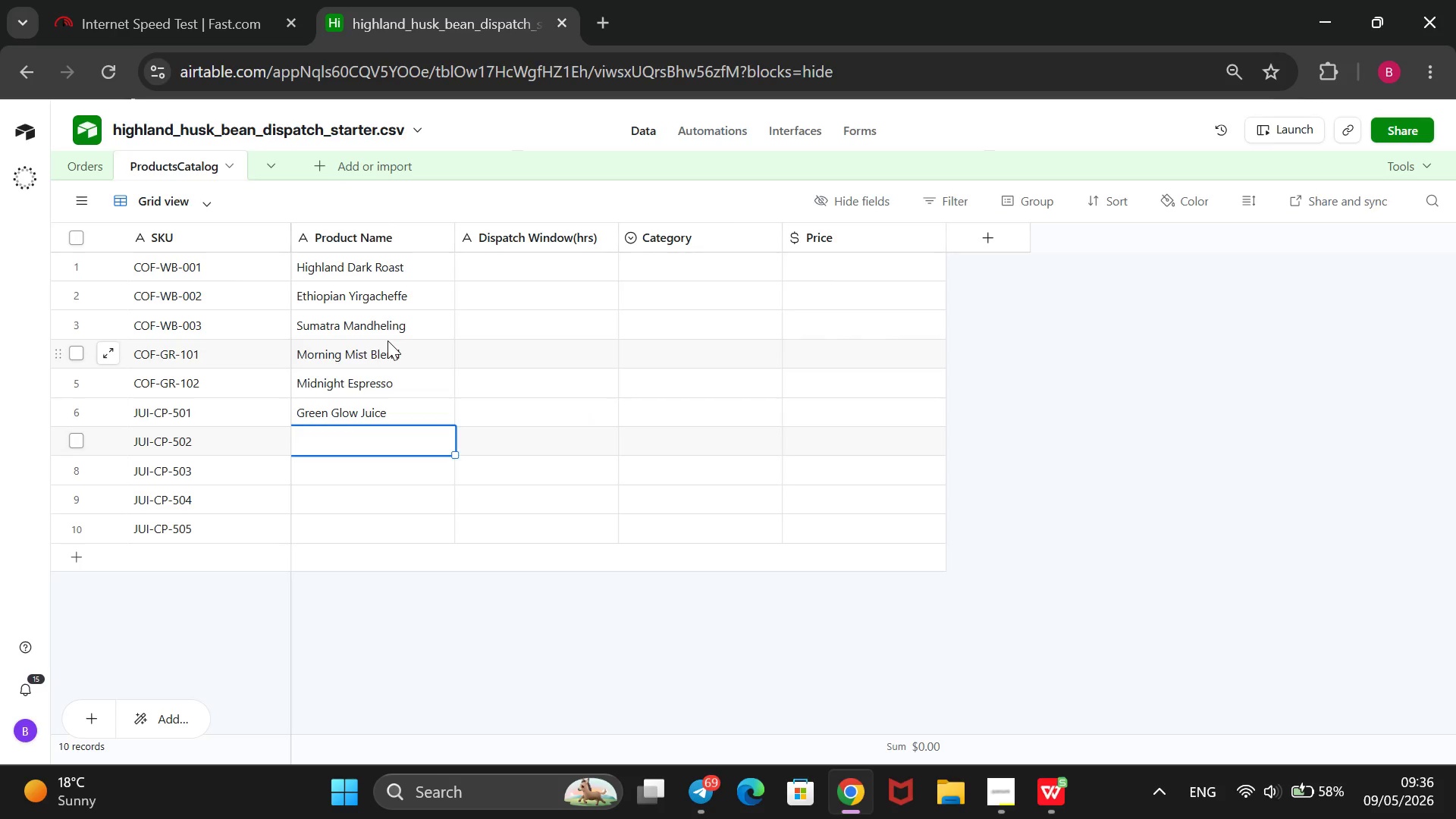 
type(Beet Root Boost)
 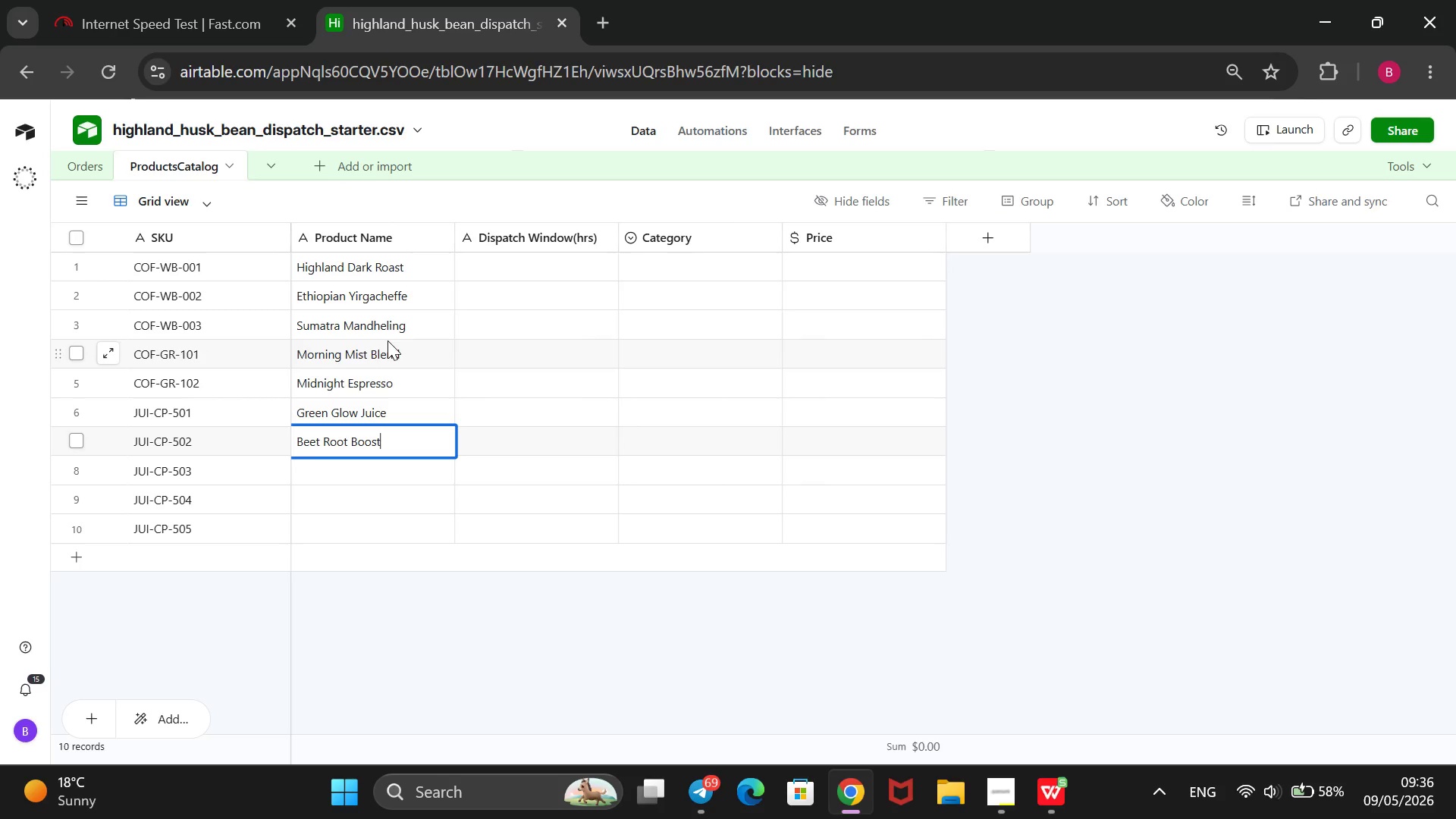 
key(Enter)
 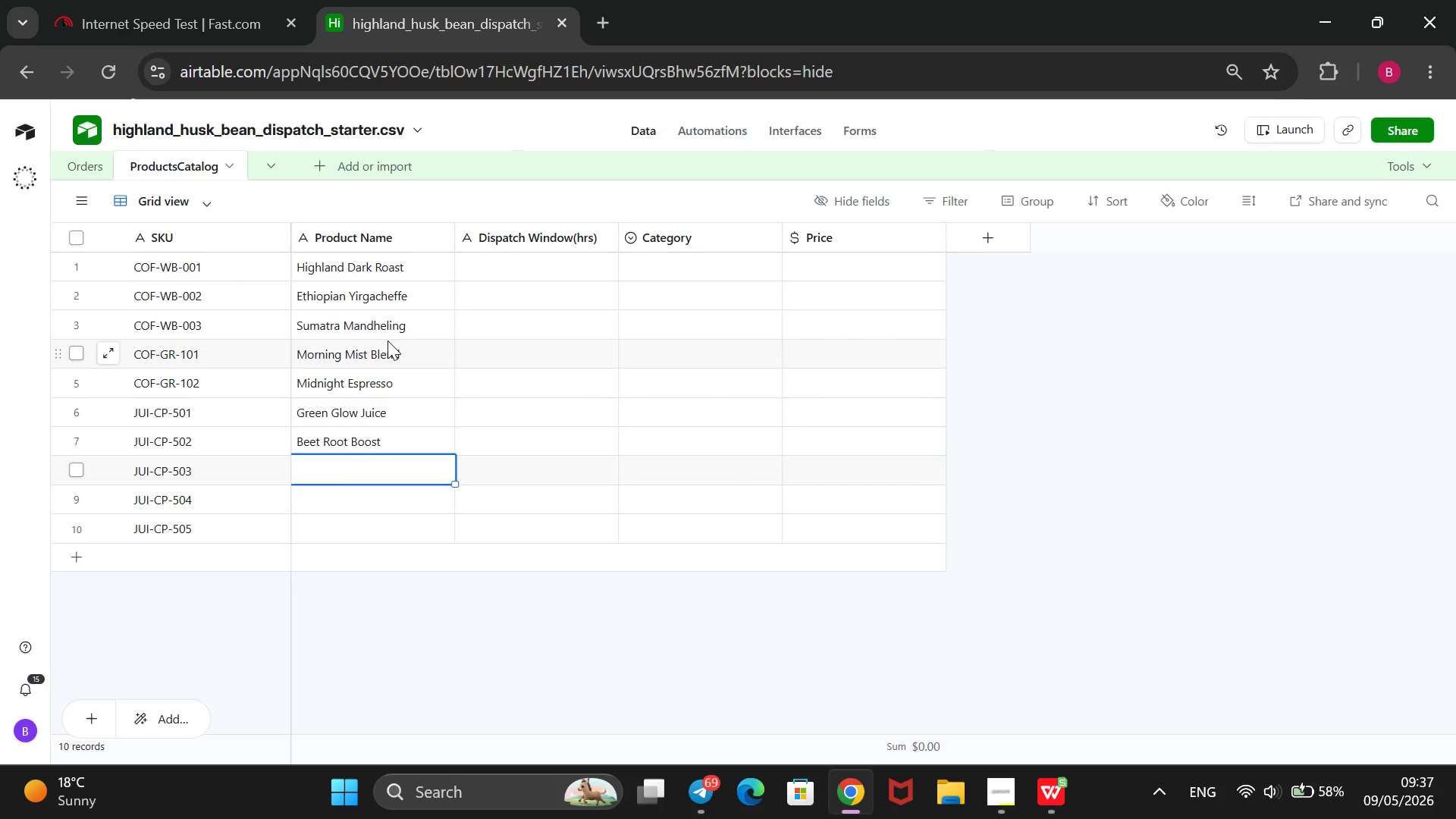 
type( gin)
 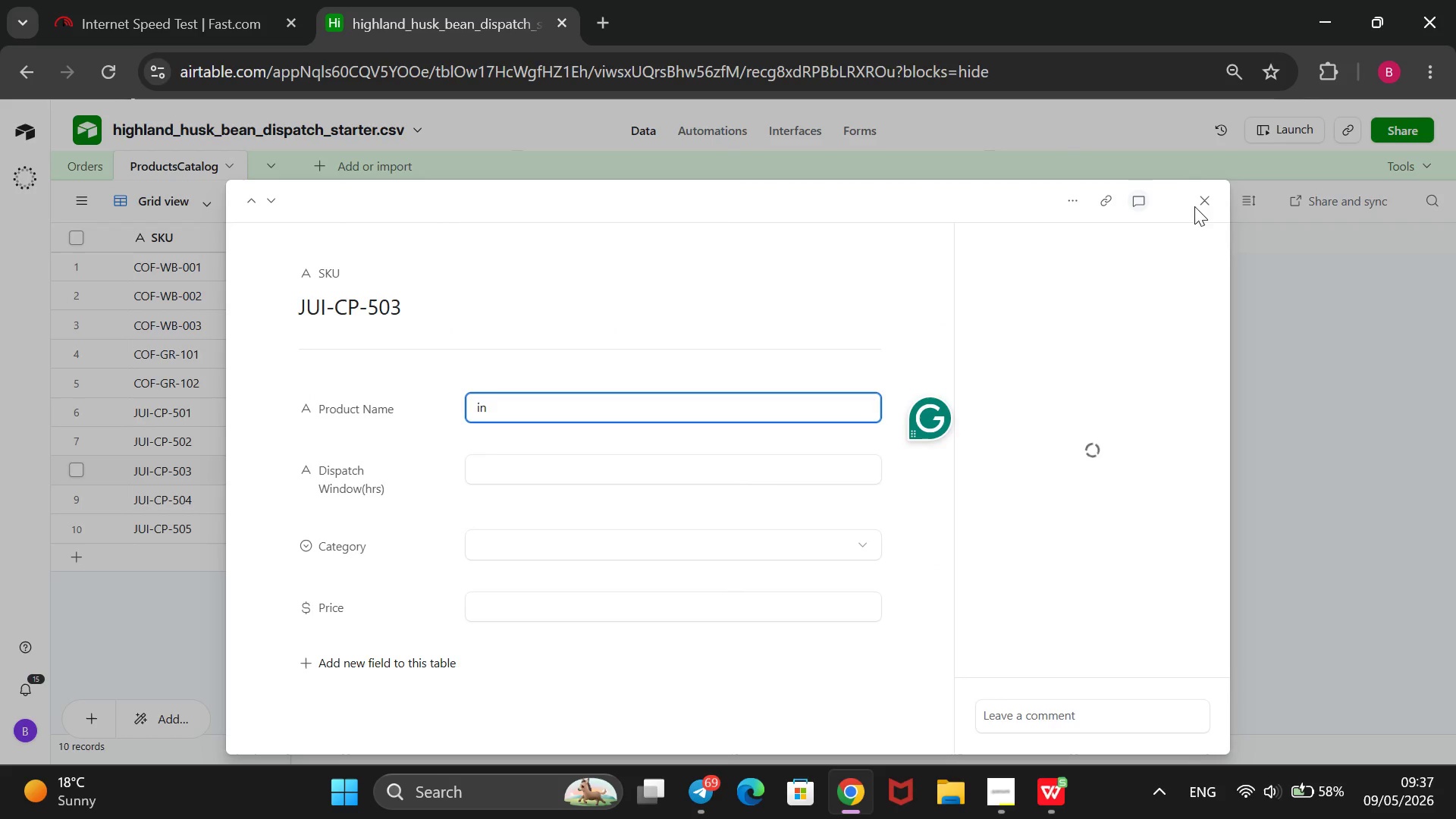 
left_click([1207, 209])
 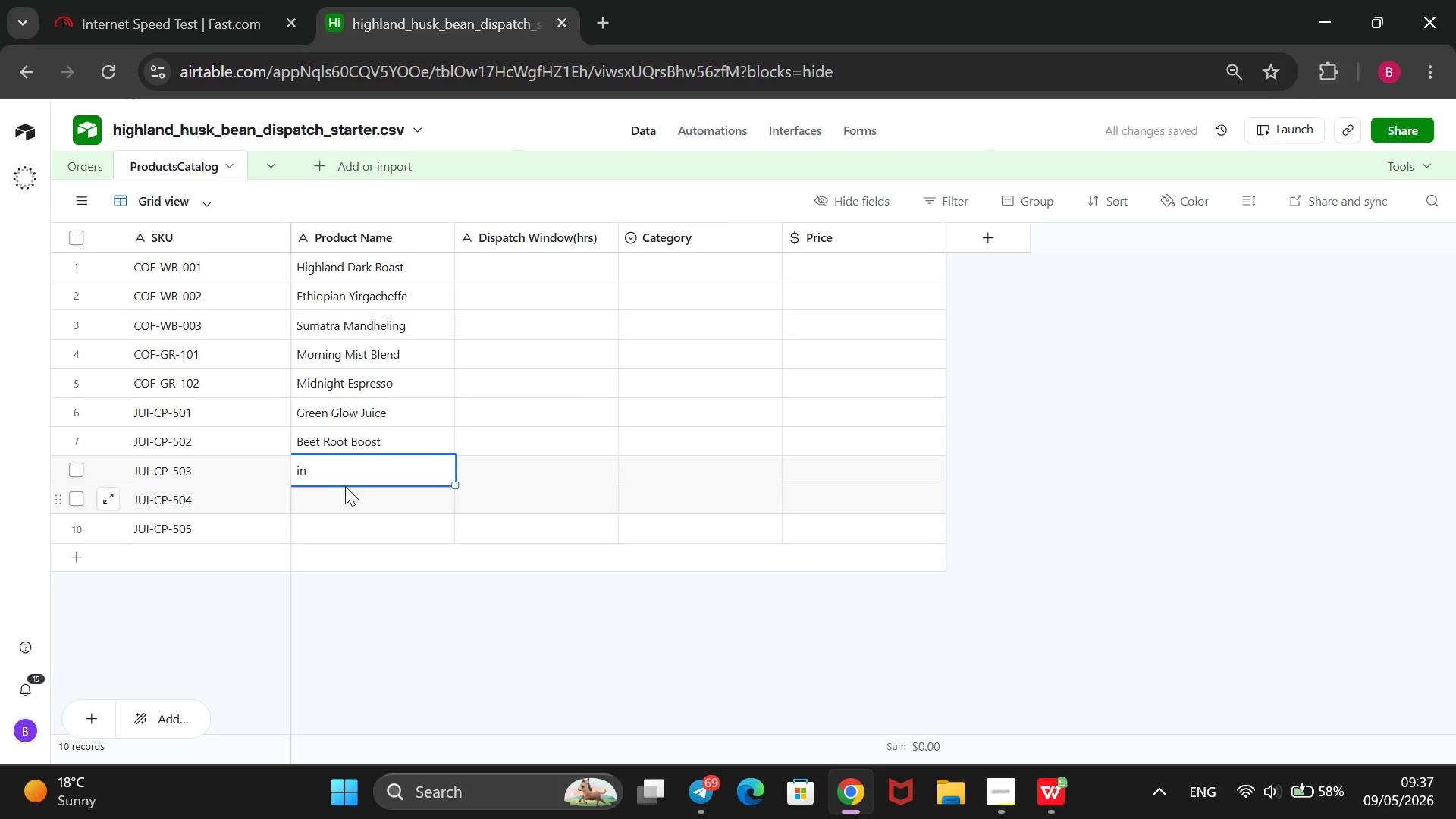 
double_click([351, 474])
 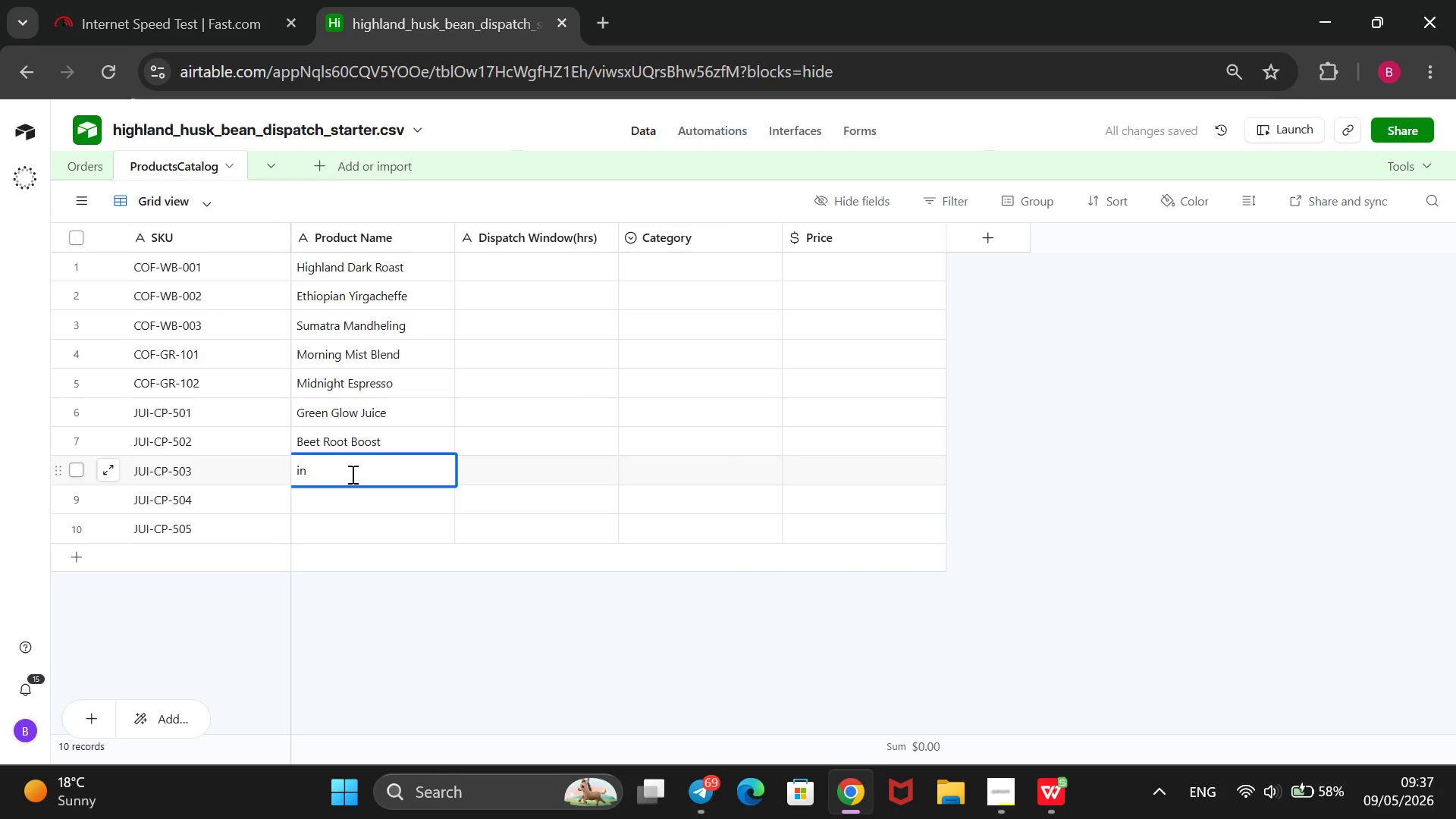 
key(Backspace)
key(Backspace)
type(Ginger Zinger Shot)
 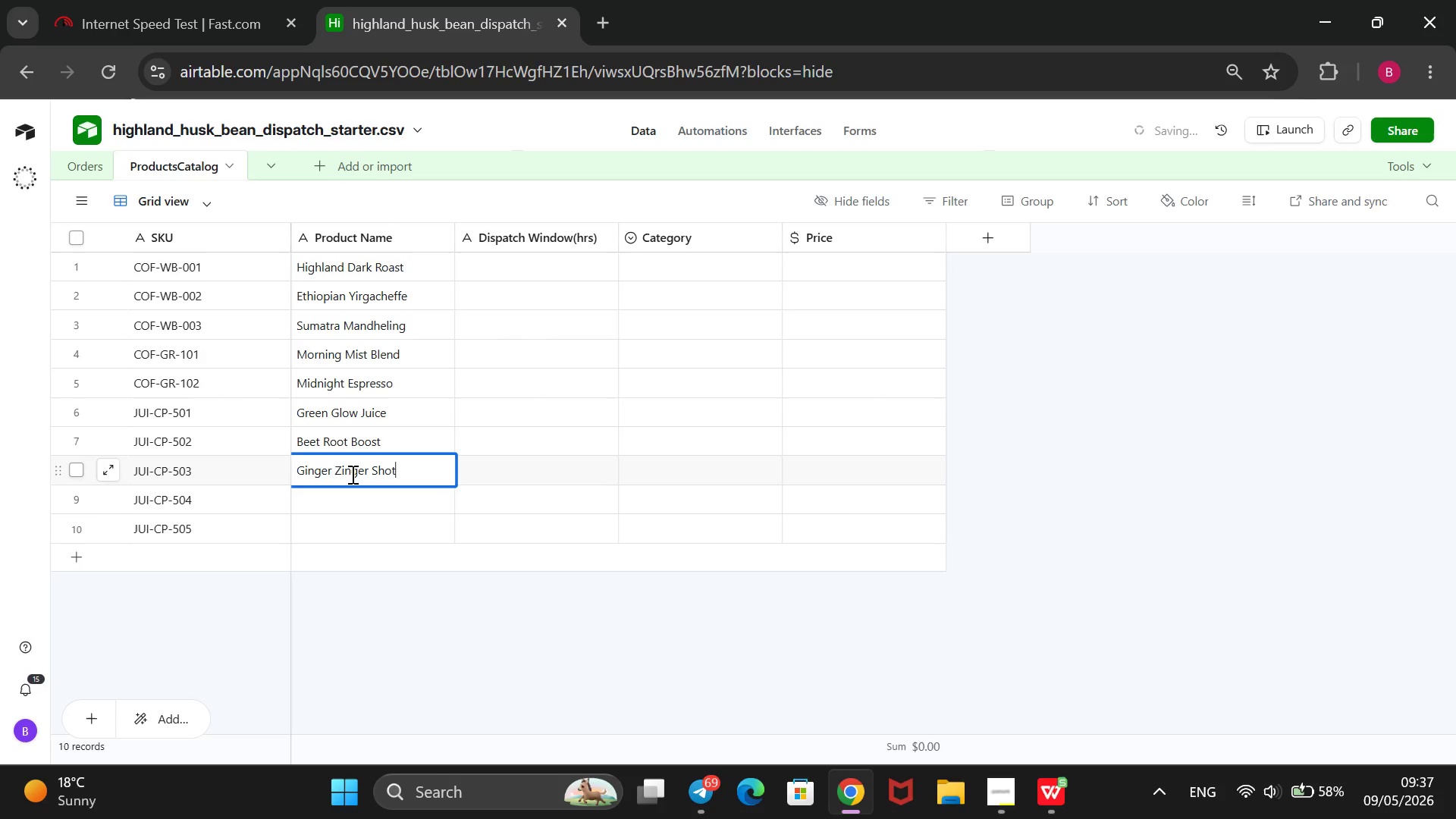 
key(Enter)
 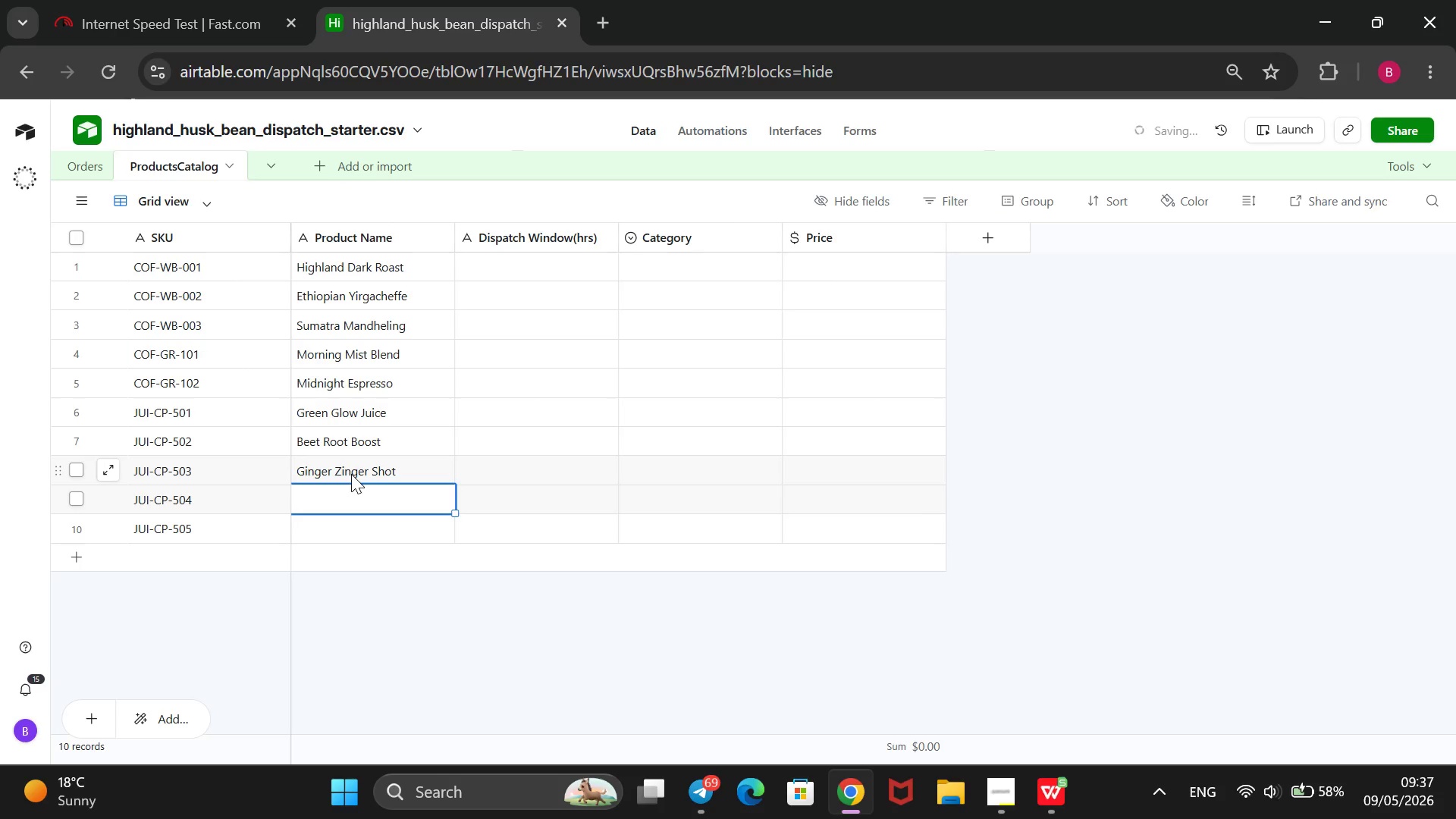 
type(Turn)
key(Backspace)
type(meric Tonic)
 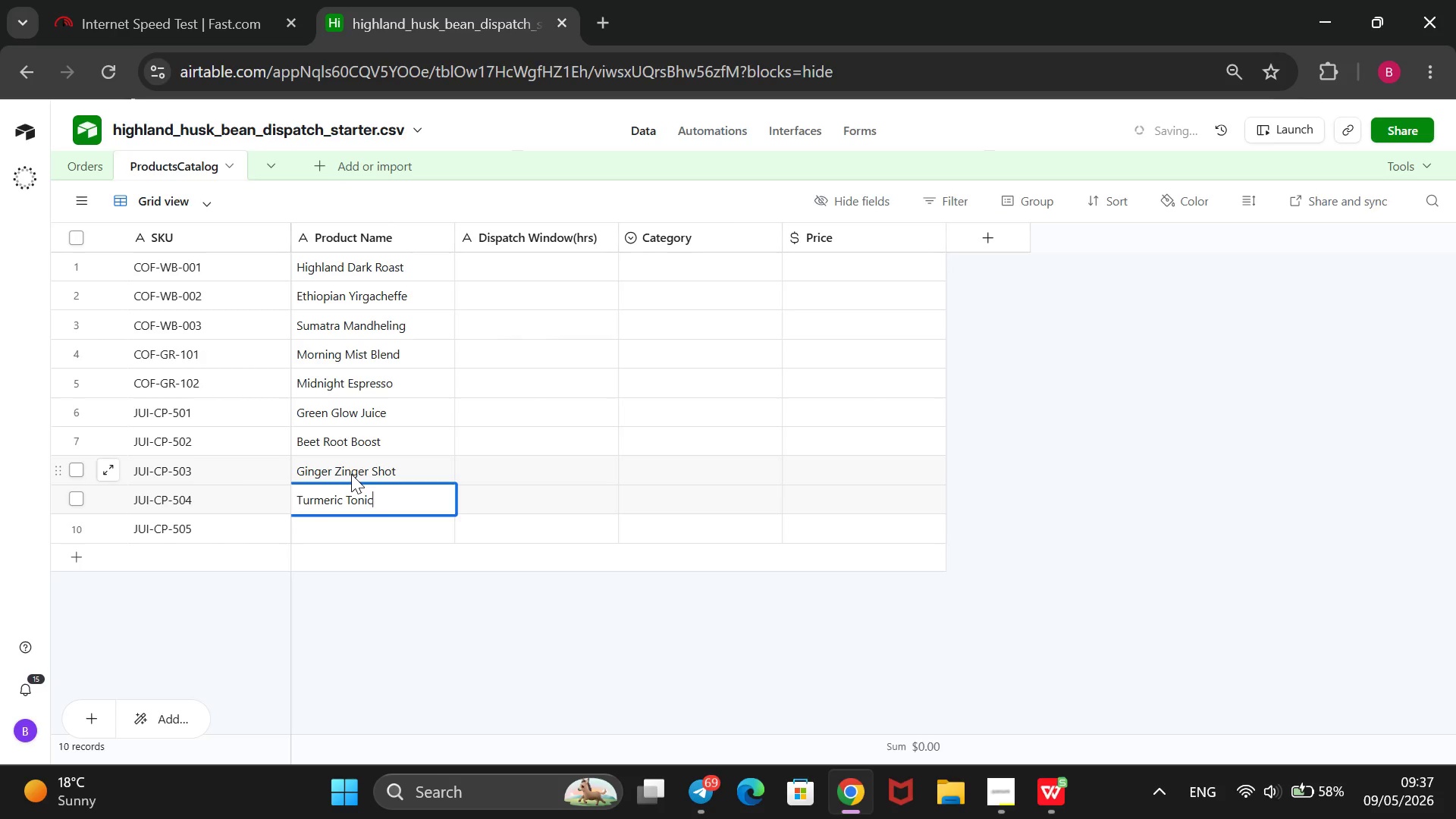 
key(Enter)
 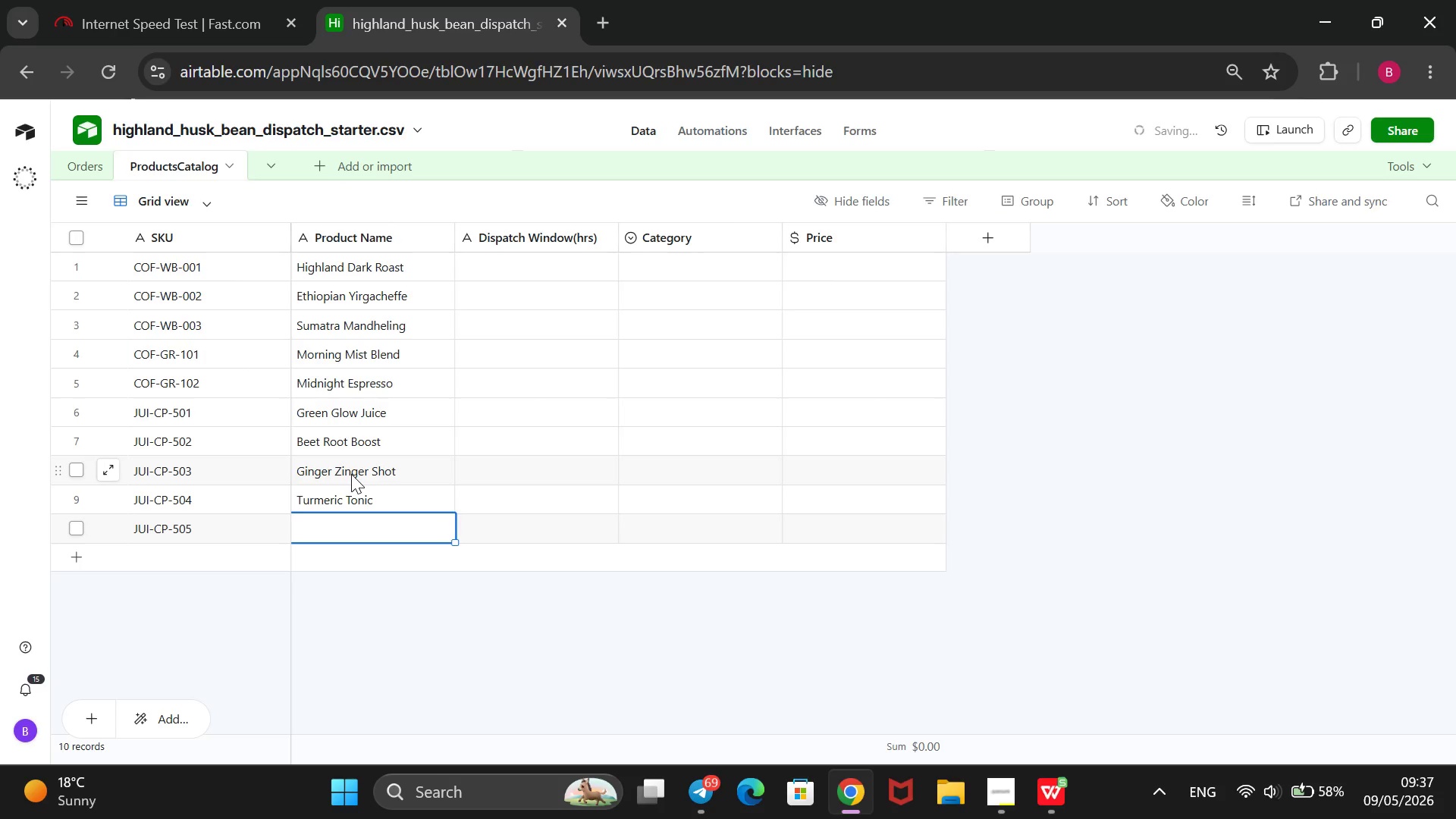 
type(Citrus Cleanse)
 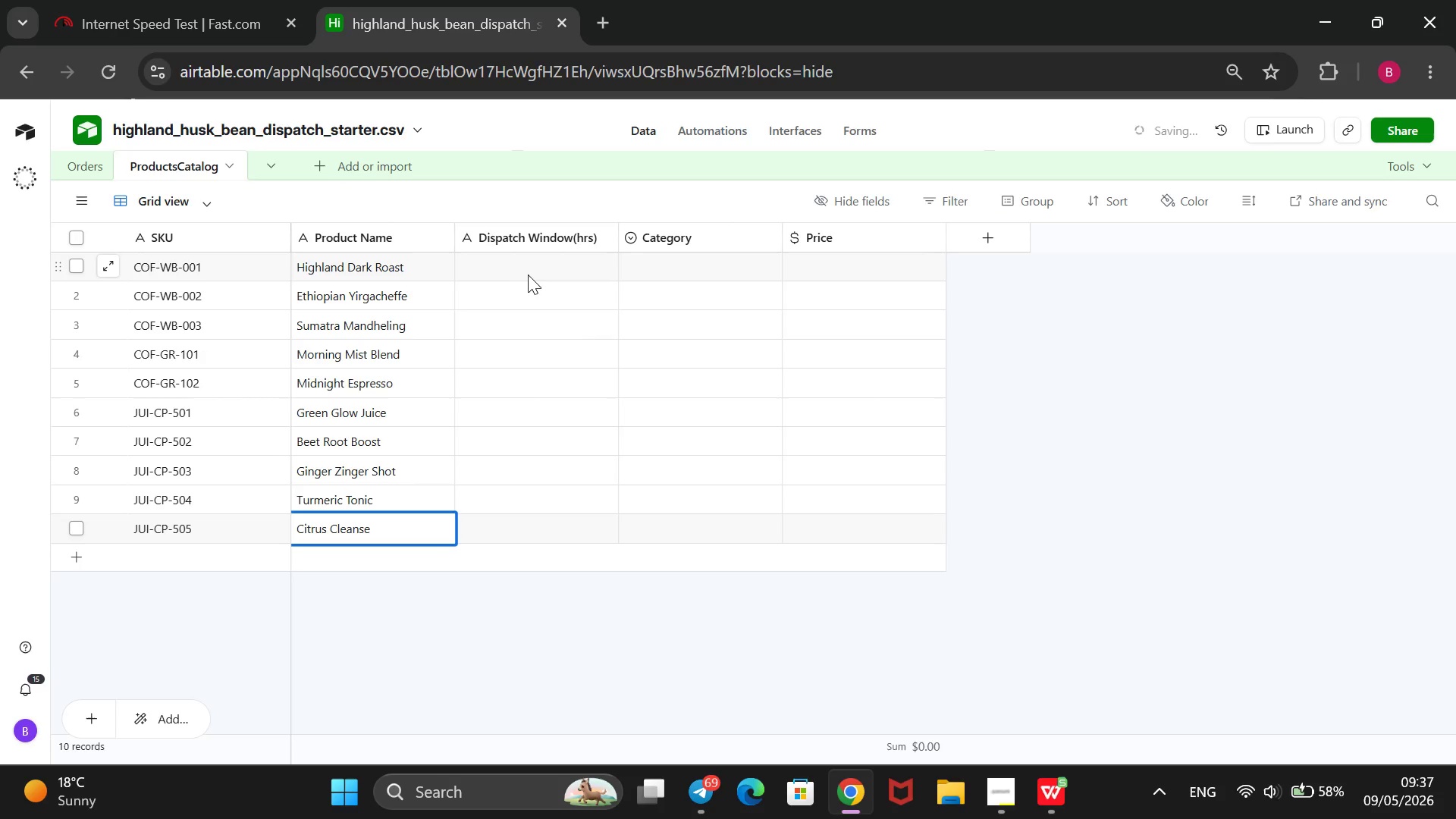 
left_click([548, 259])
 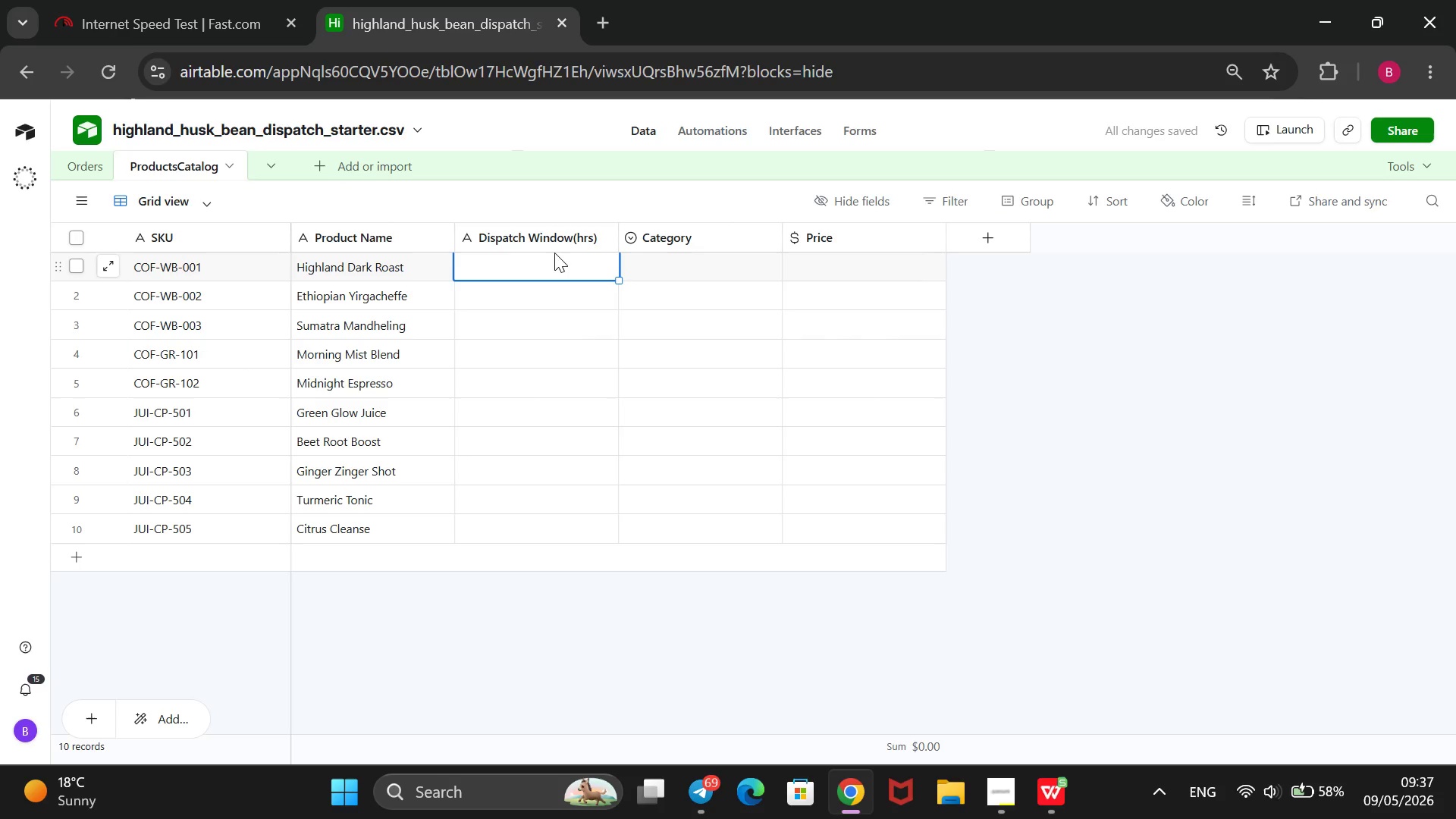 
type(48)
 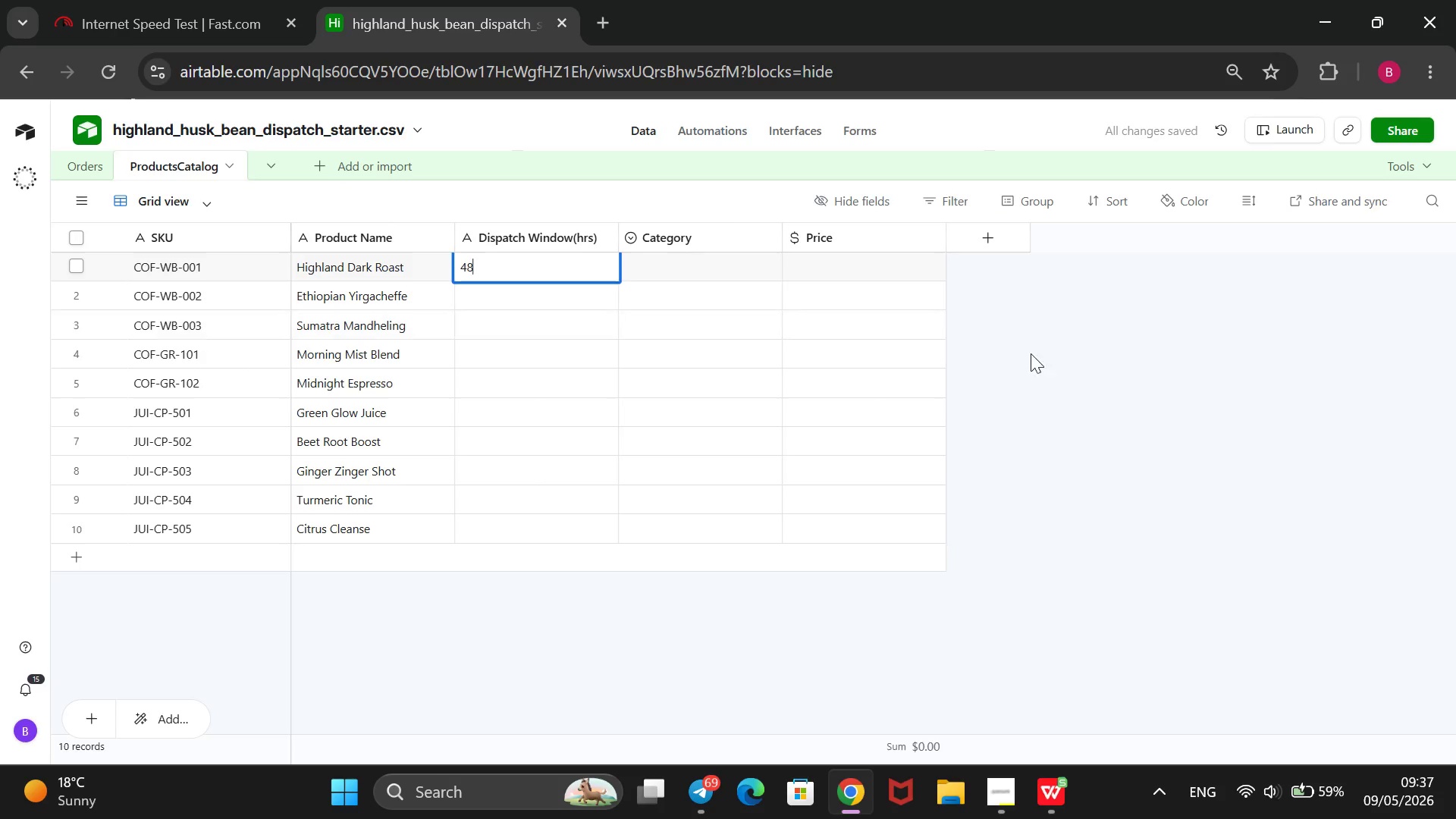 
wait(5.78)
 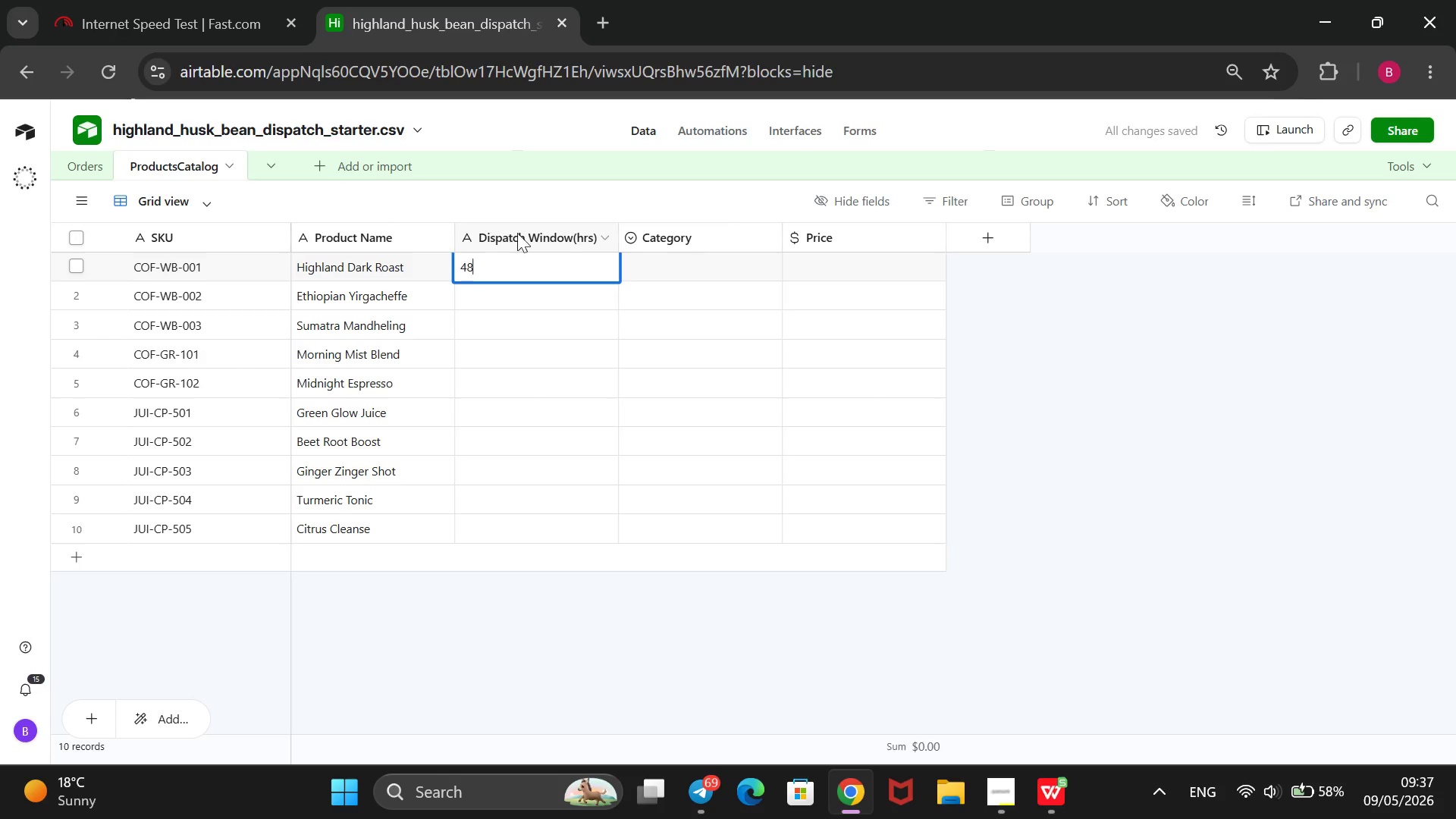 
left_click([604, 270])
 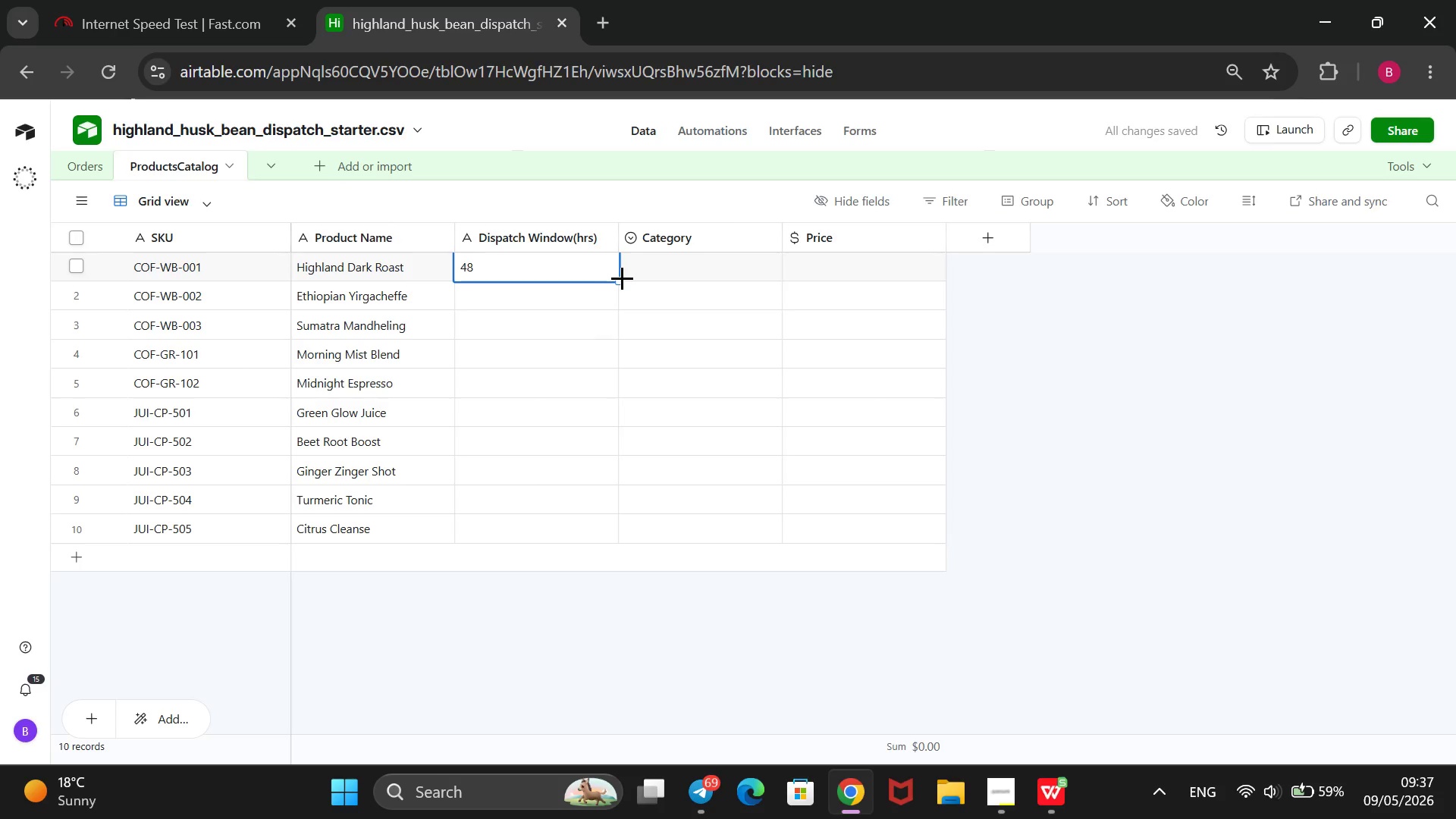 
left_click_drag(start_coordinate=[622, 278], to_coordinate=[606, 369])
 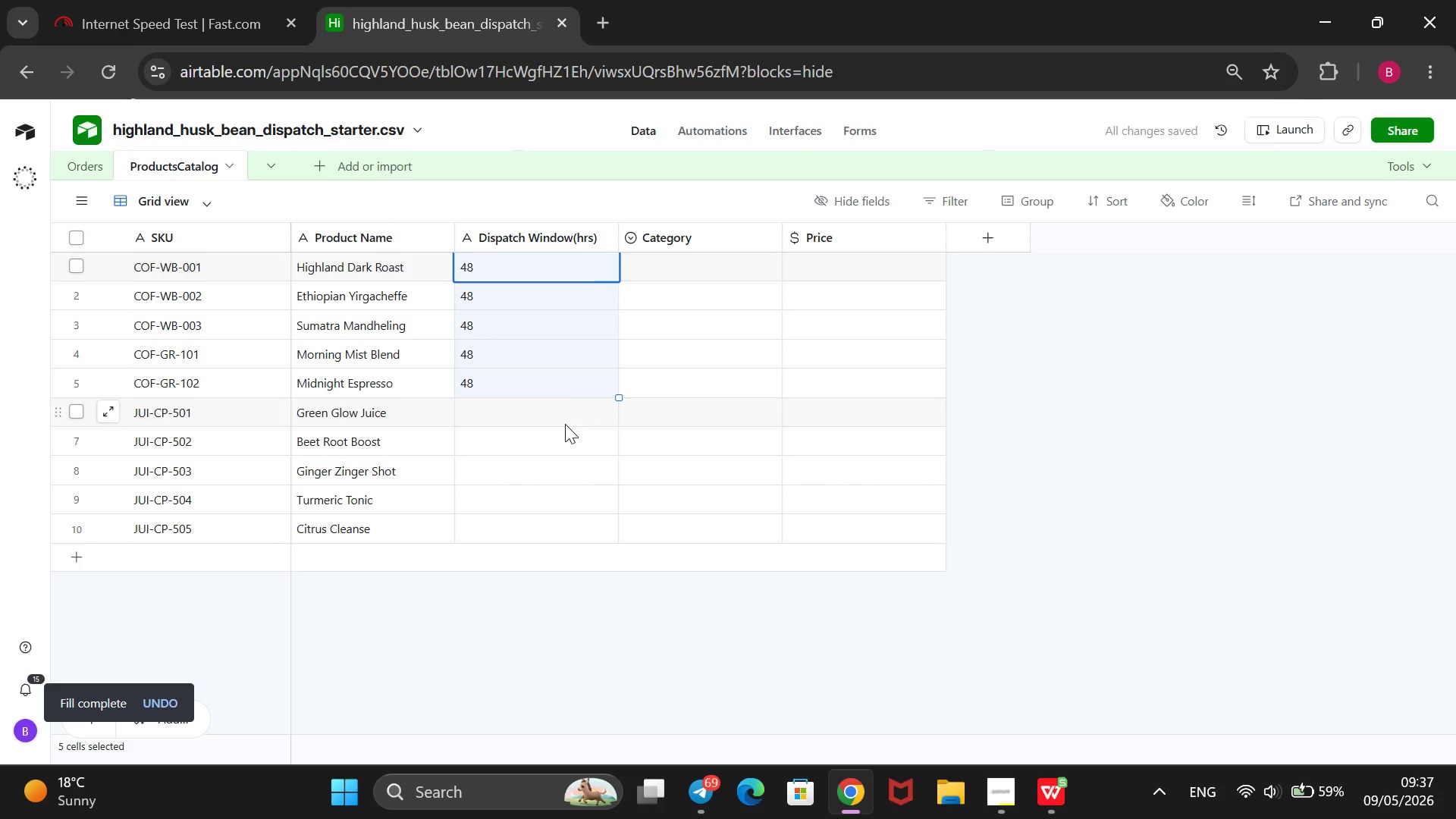 
left_click([562, 420])
 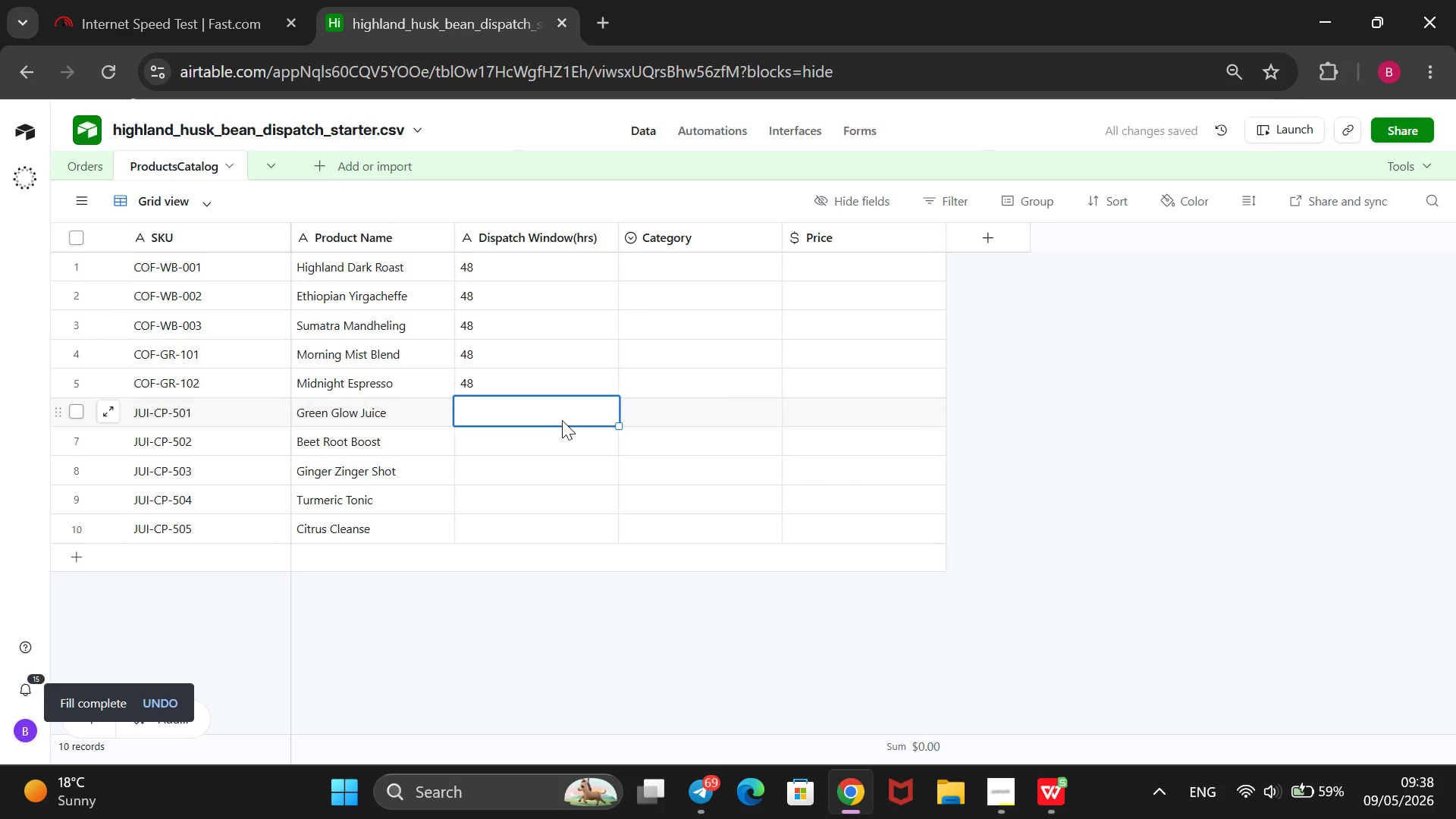 
type(24)
 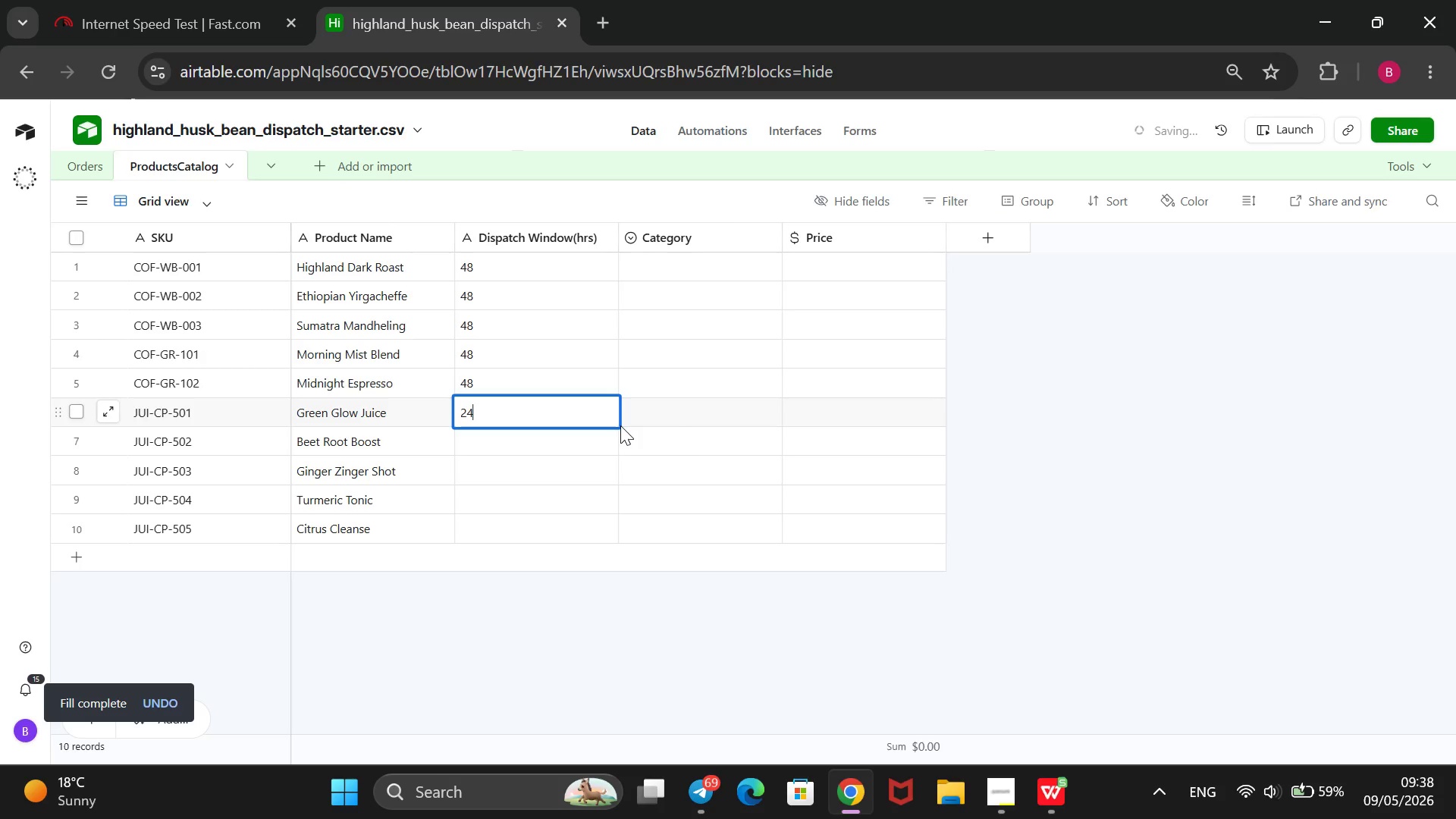 
left_click([1180, 499])
 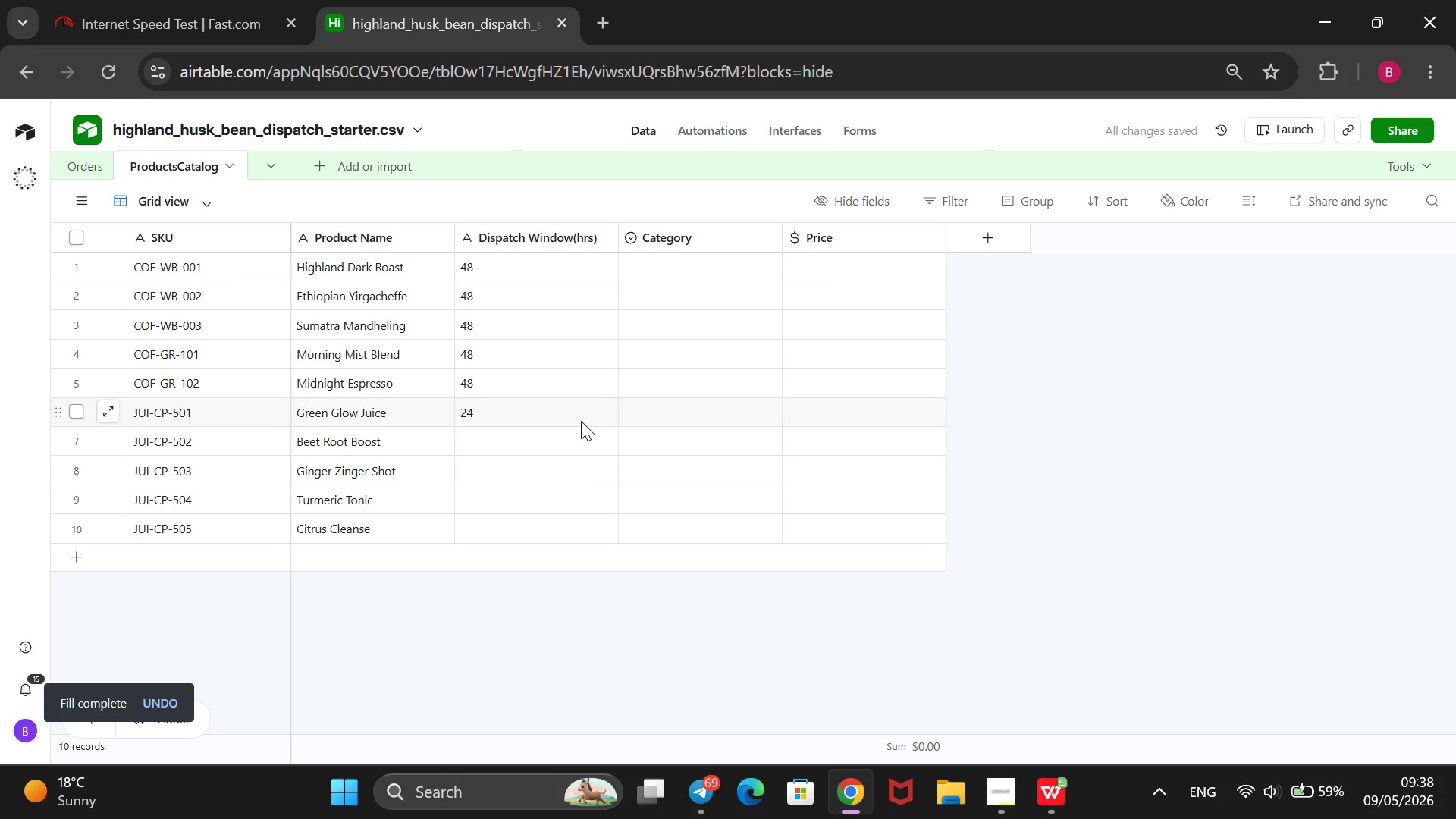 
left_click([581, 421])
 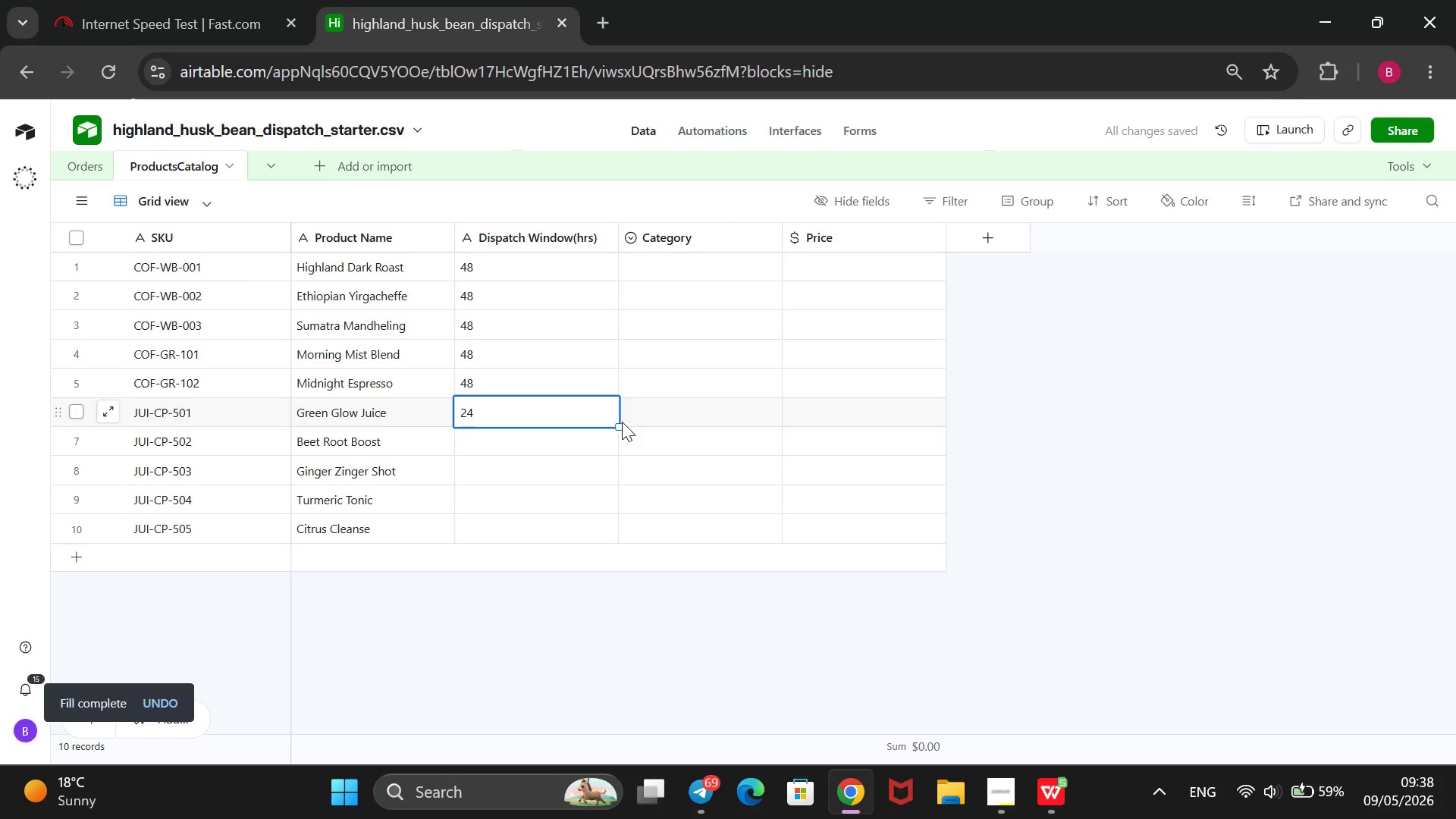 
left_click_drag(start_coordinate=[621, 424], to_coordinate=[618, 516])
 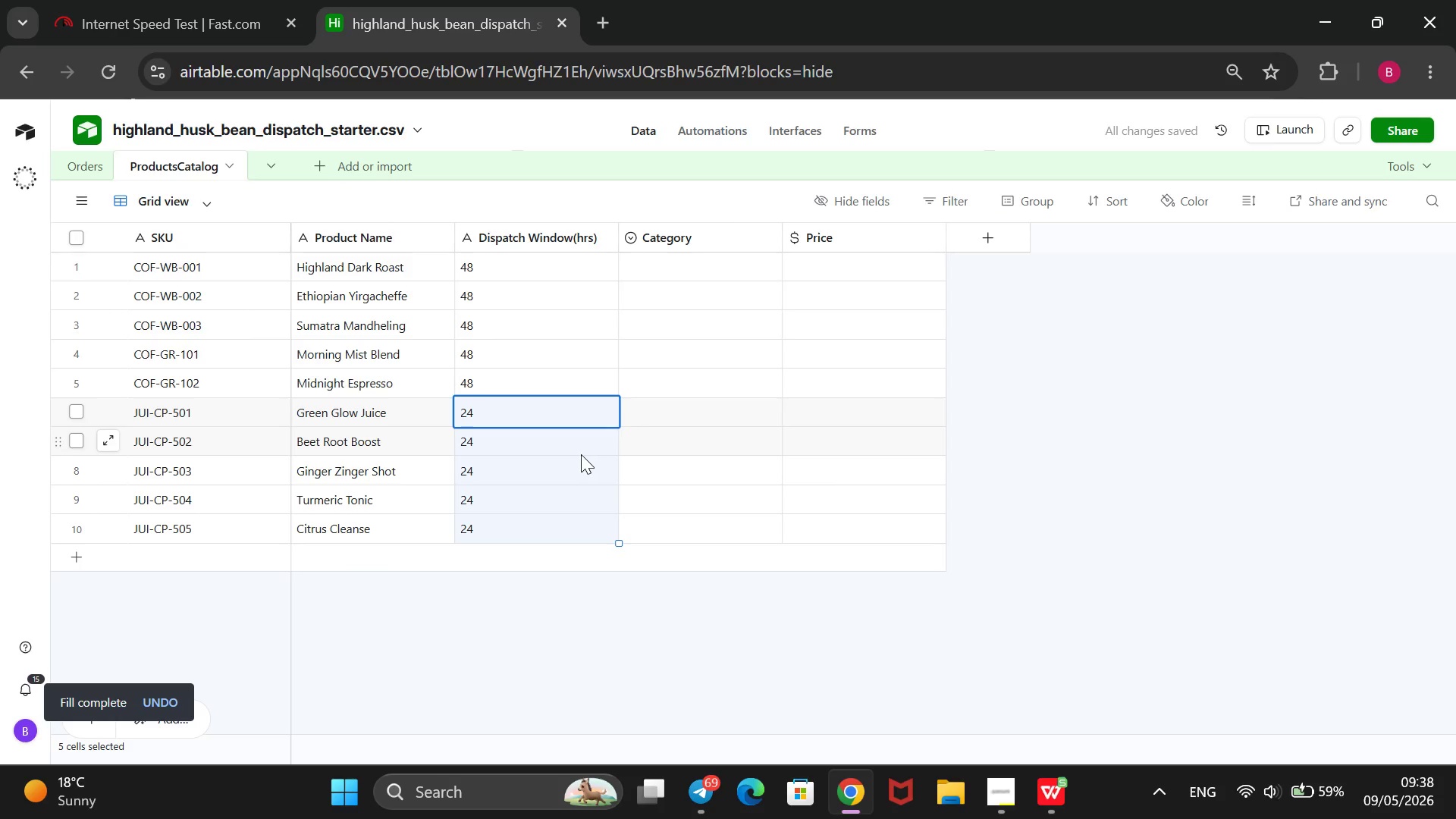 
wait(8.42)
 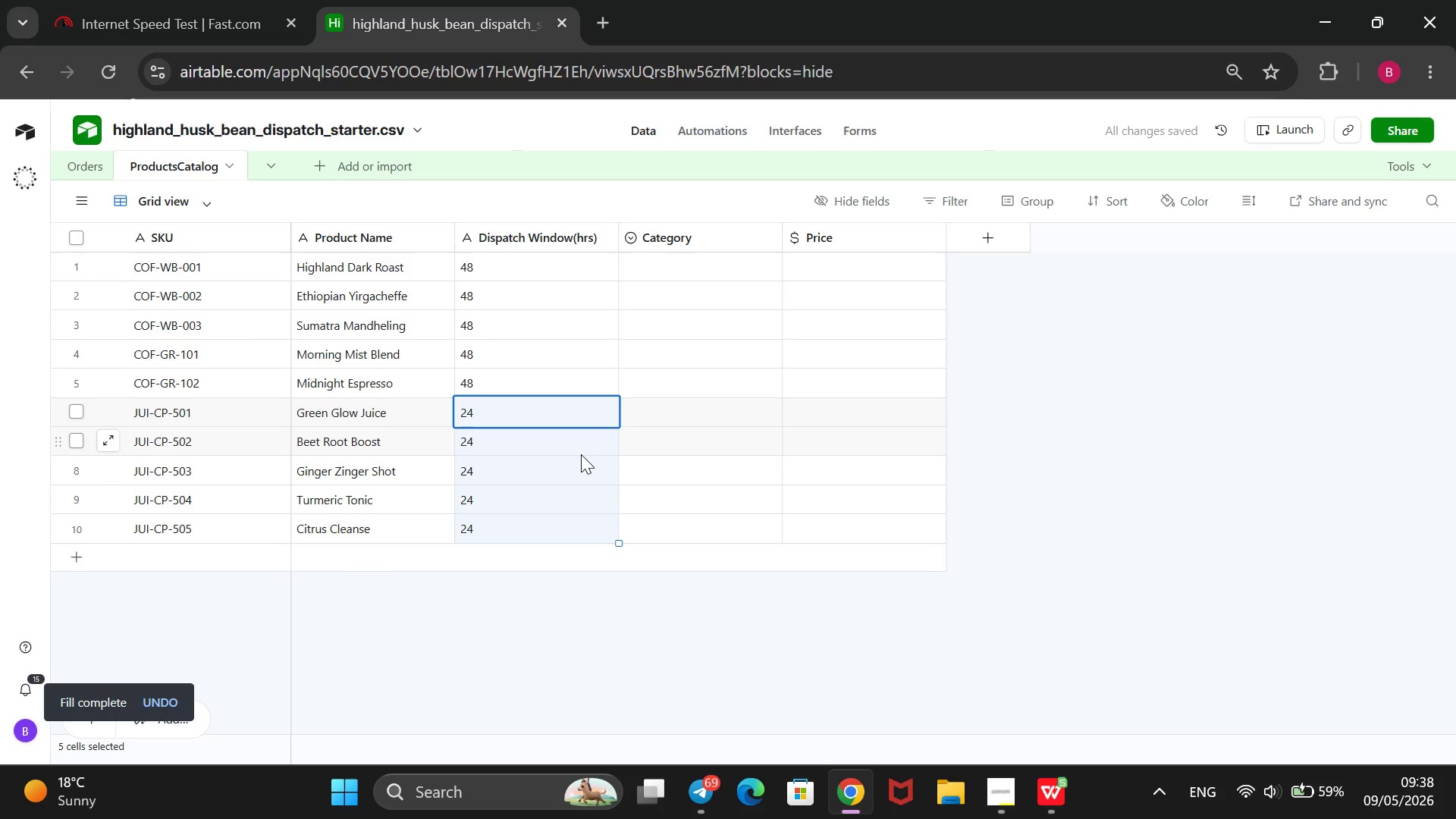 
left_click([824, 265])
 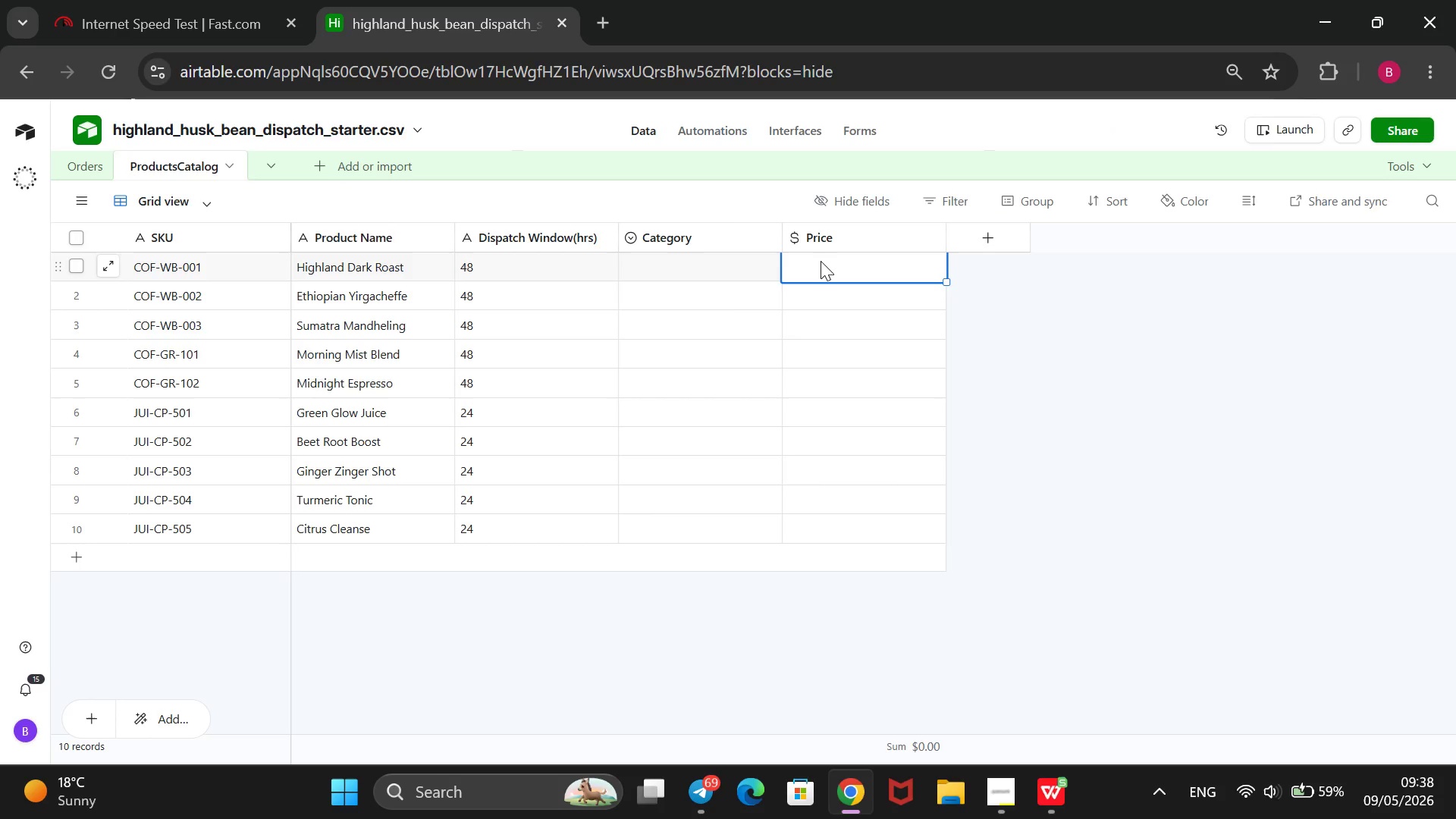 
type(18.99)
 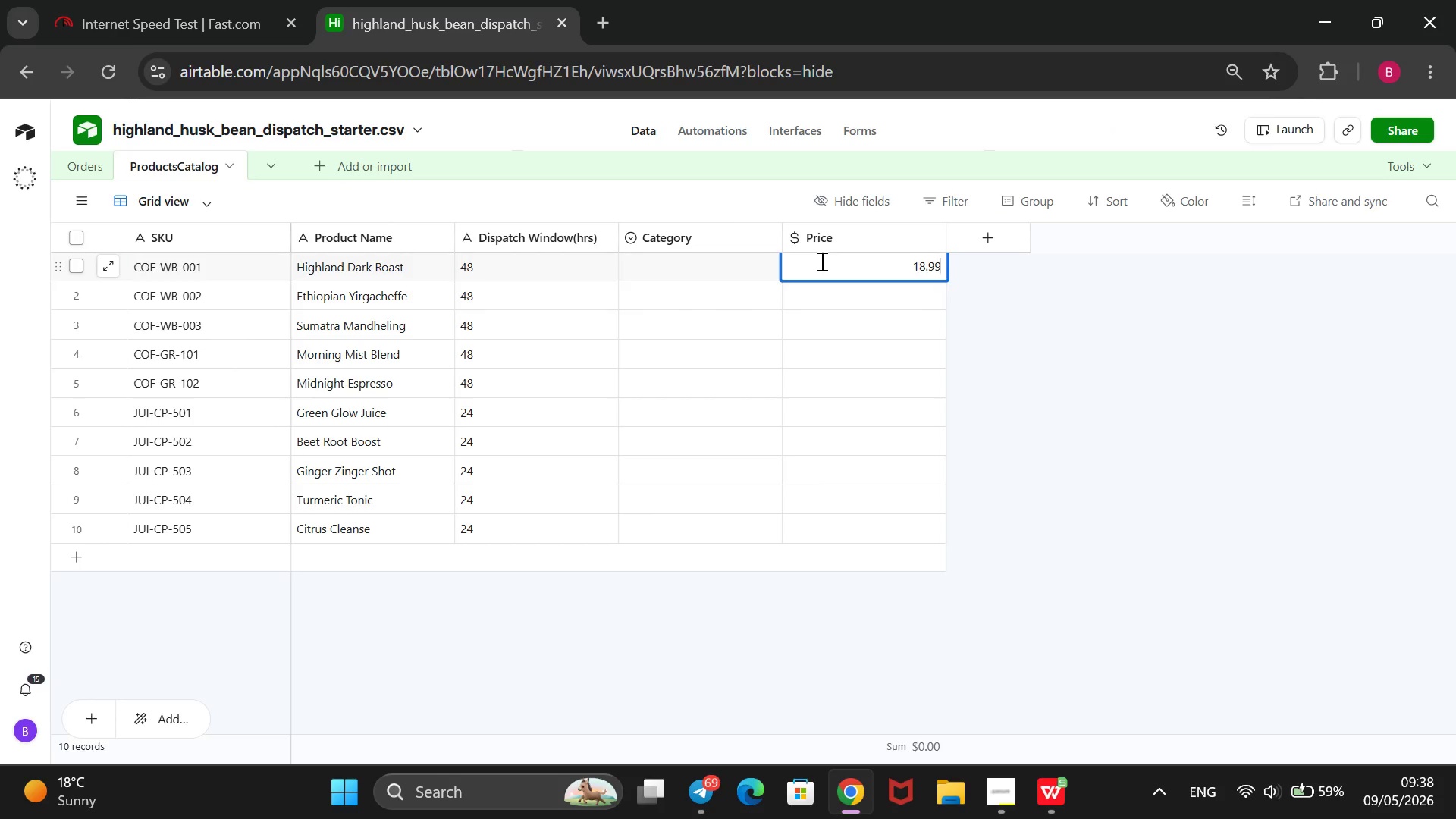 
key(Enter)
 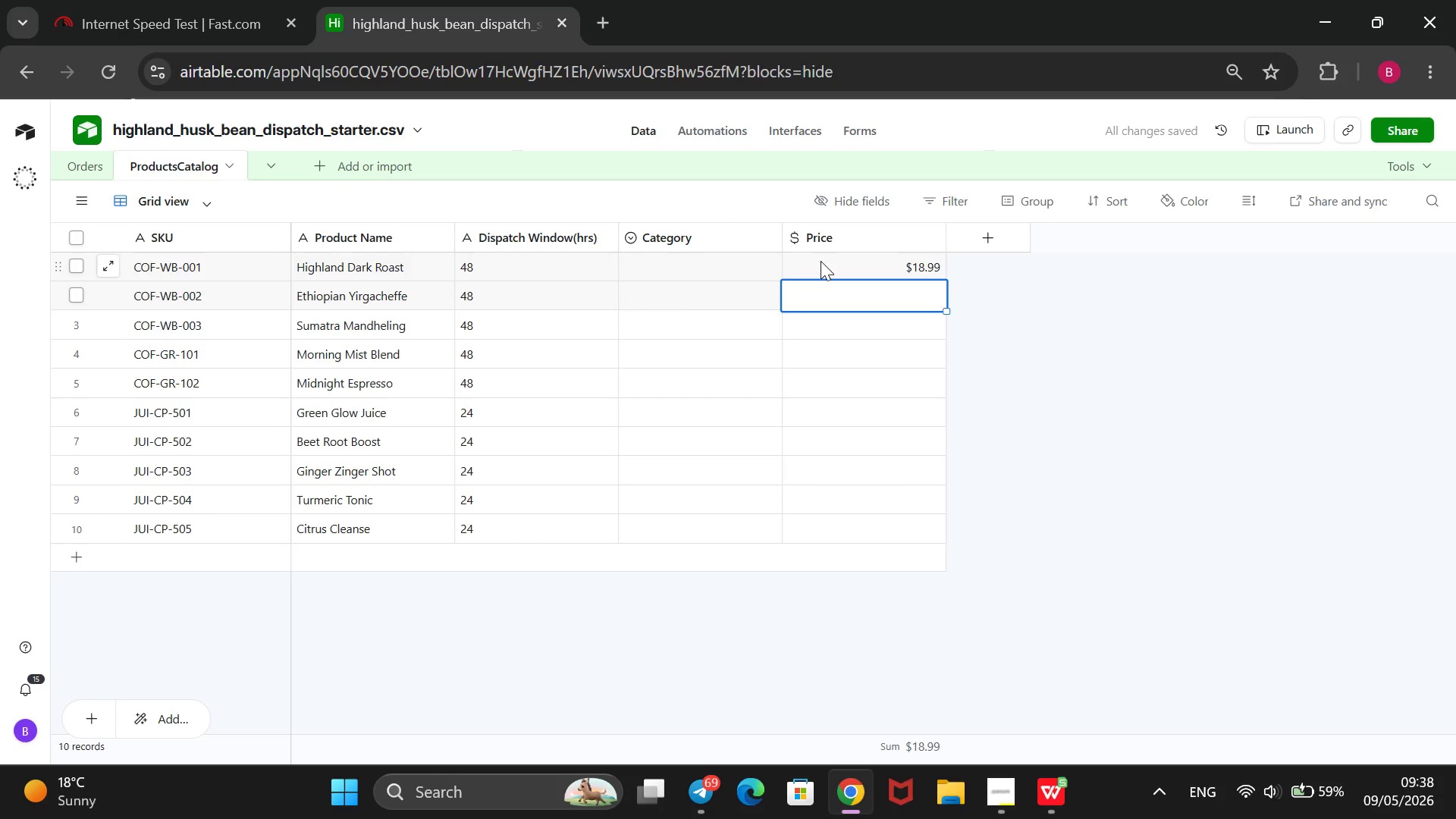 
type(22.99)
 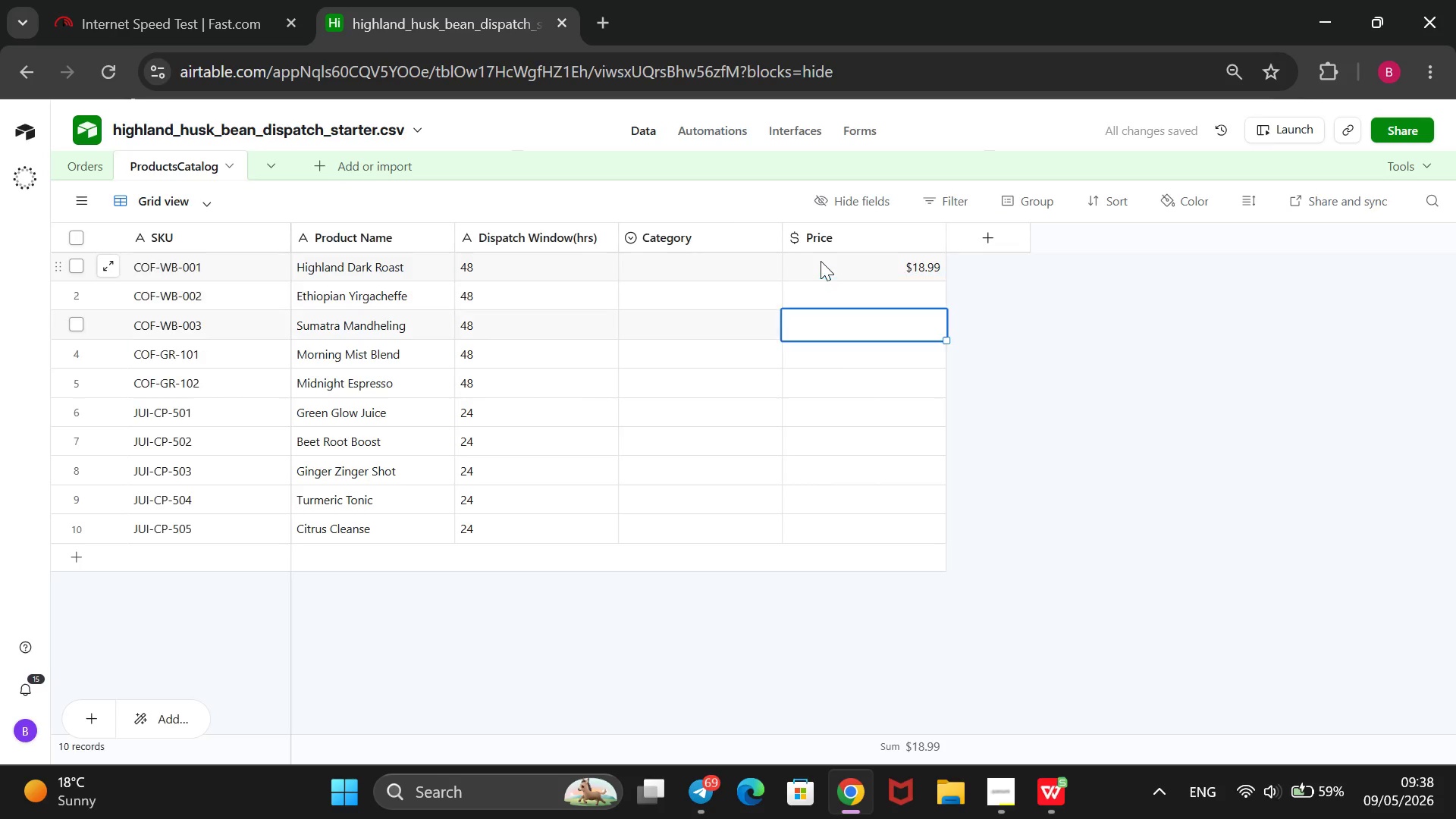 
key(Enter)
 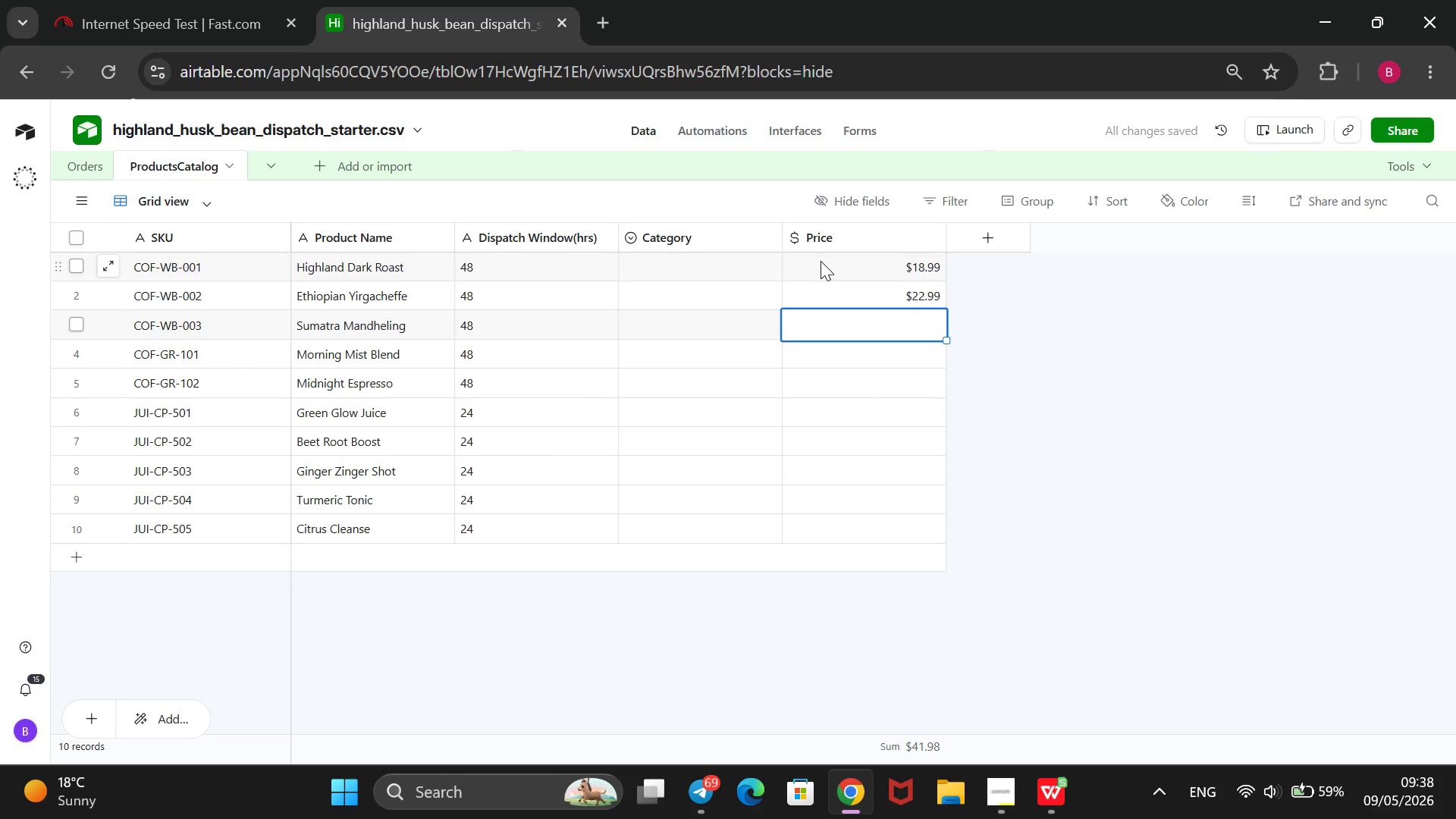 
type(21.99)
 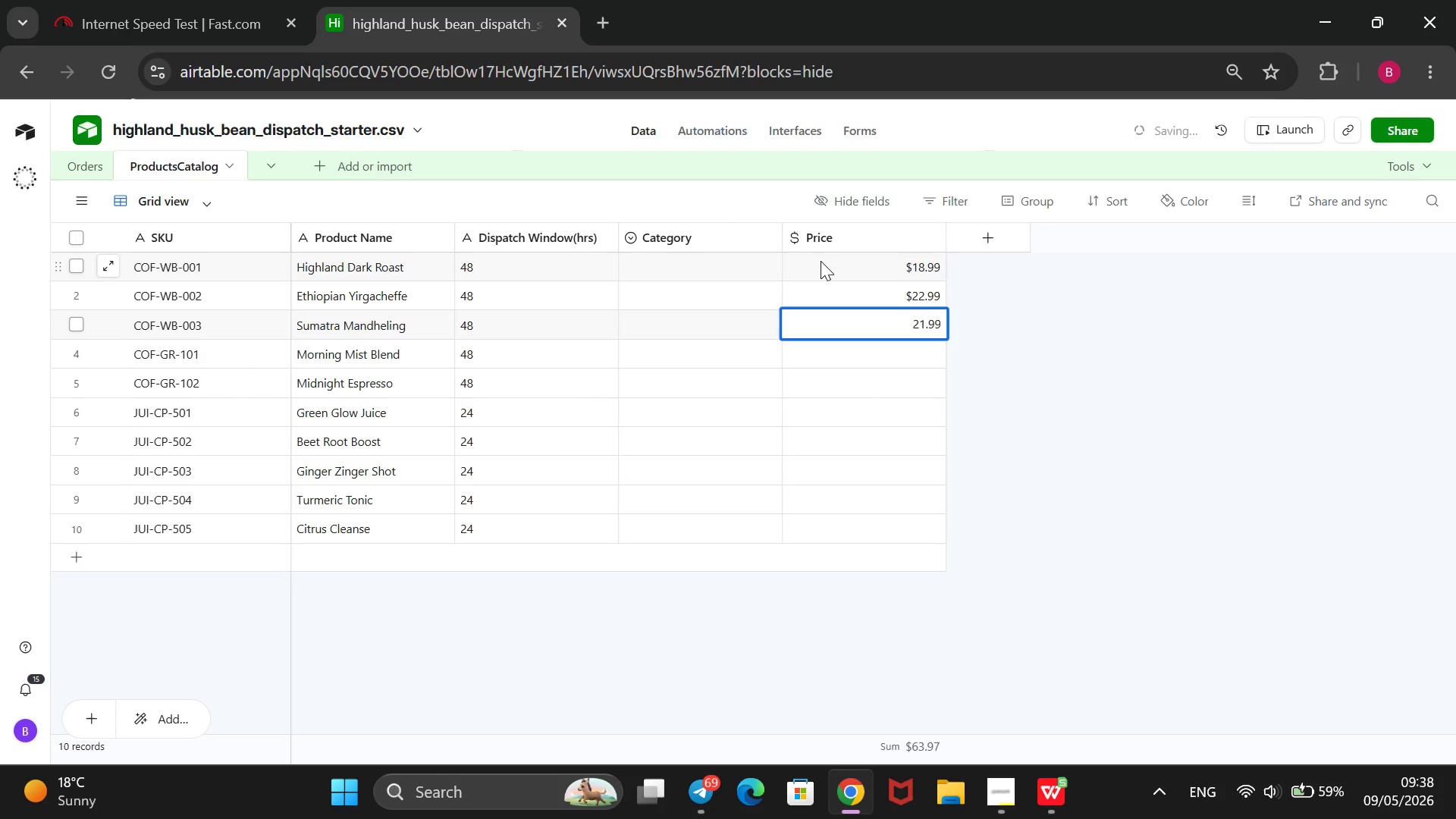 
key(Enter)
 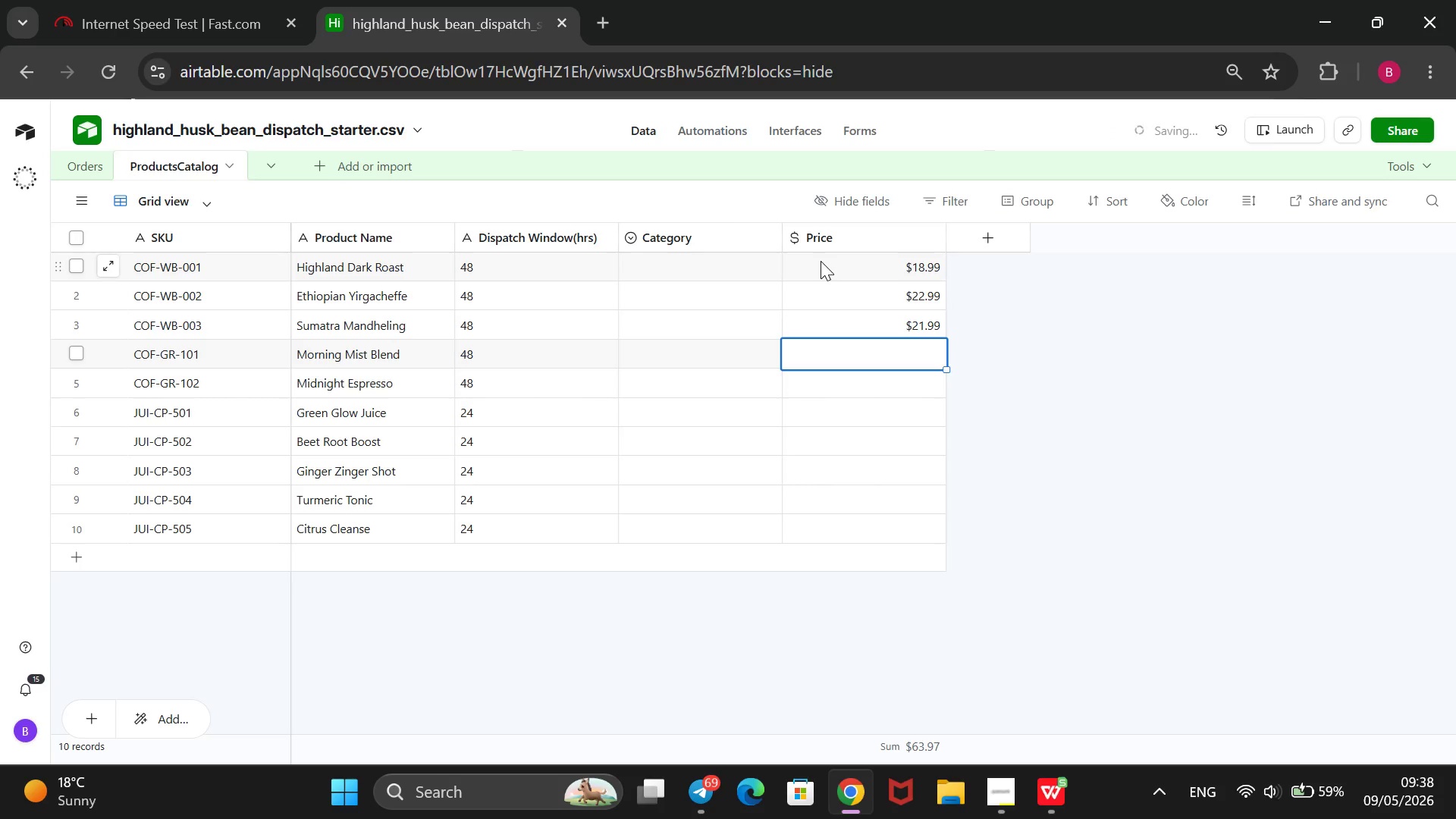 
type(16.99)
 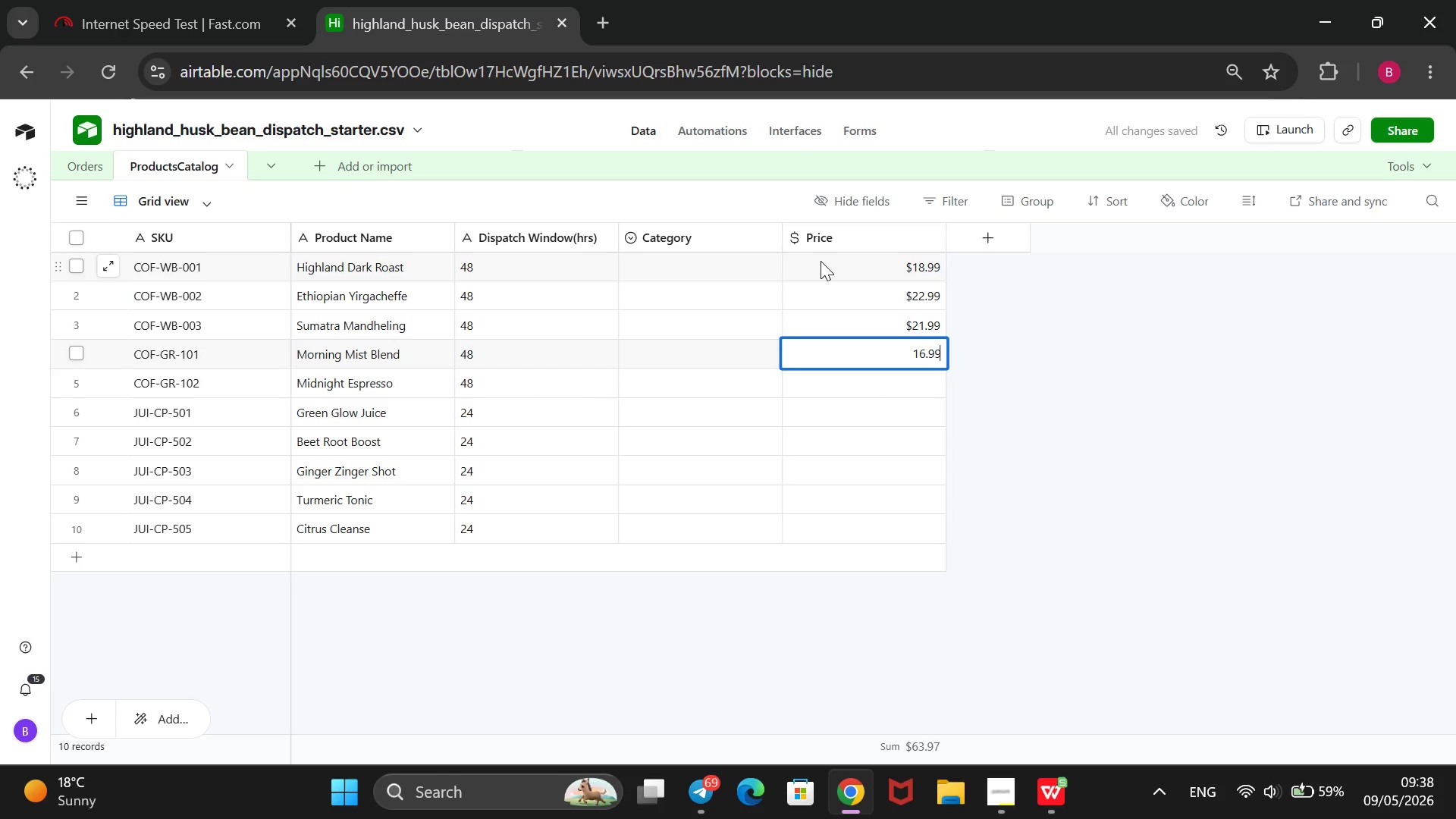 
key(Enter)
 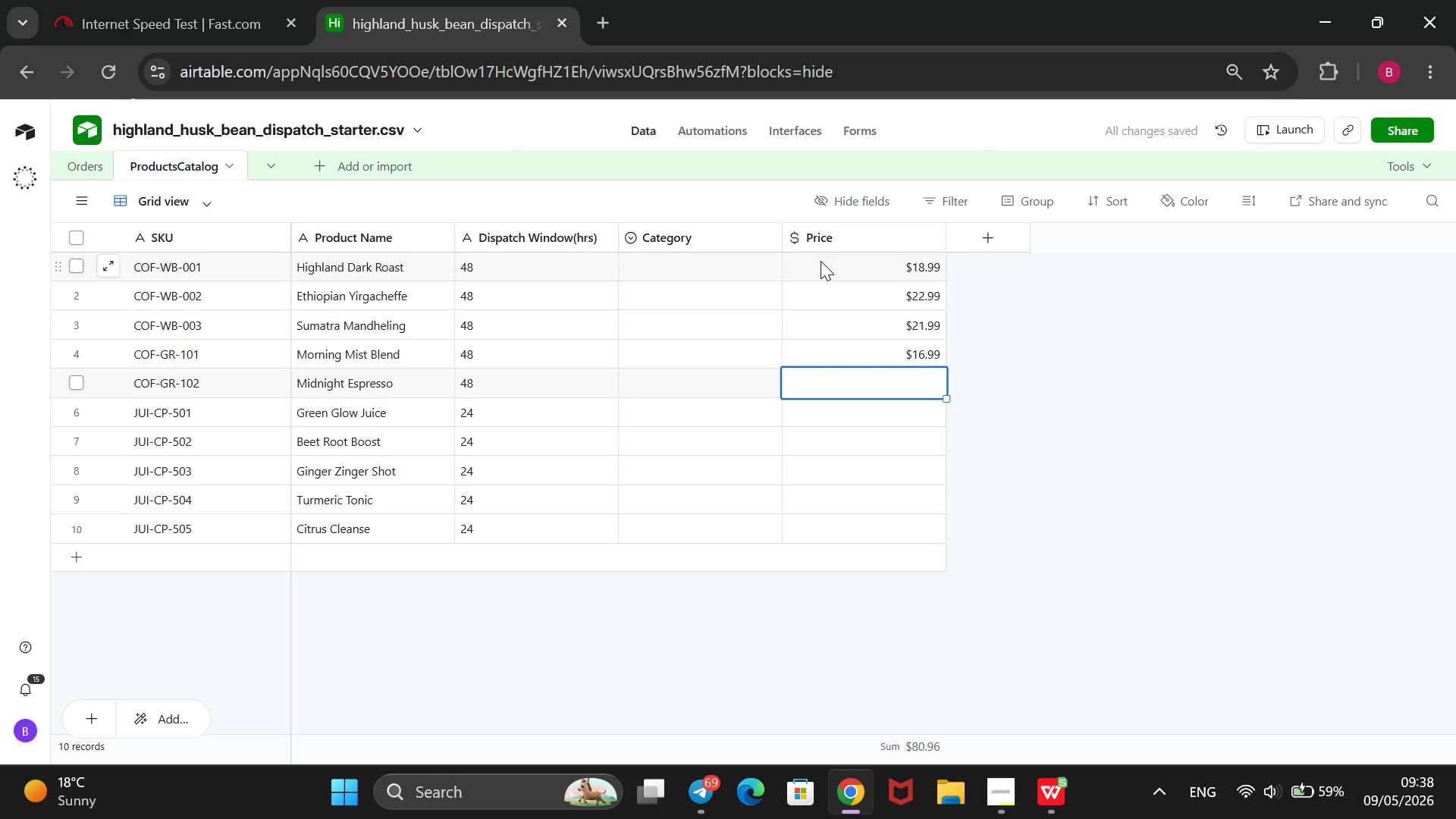 
type(17.99)
 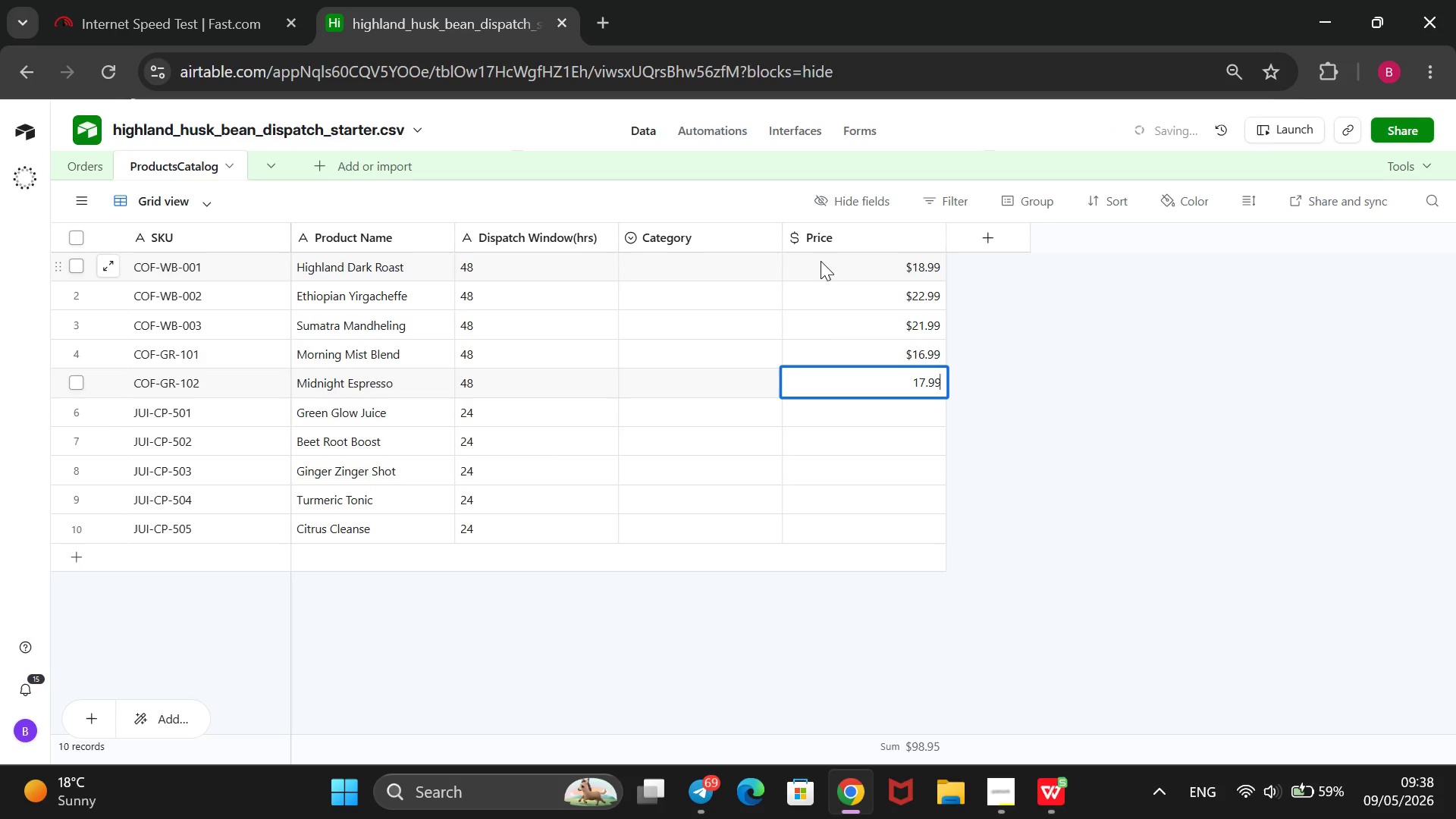 
key(Enter)
 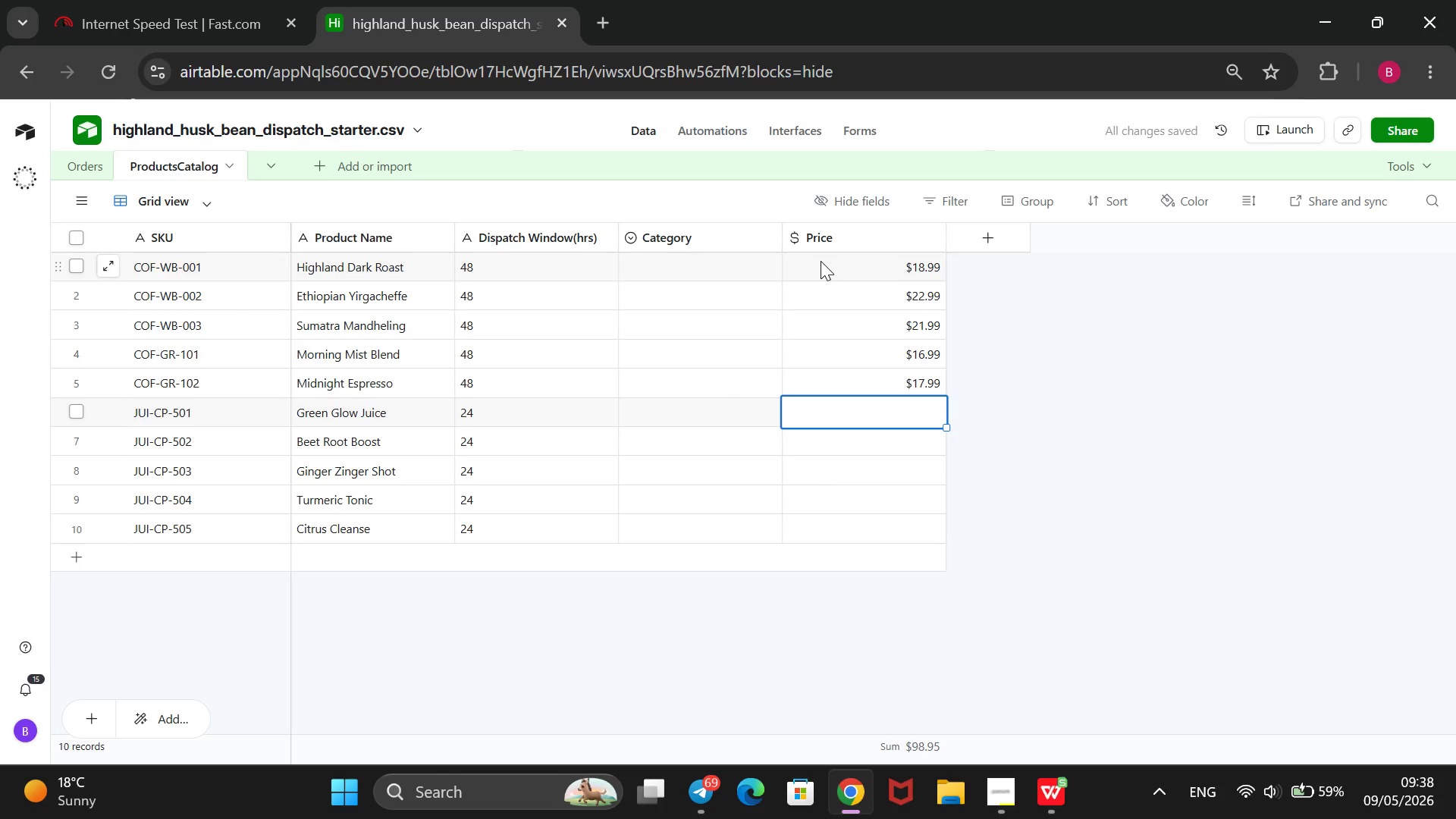 
type(9.99)
 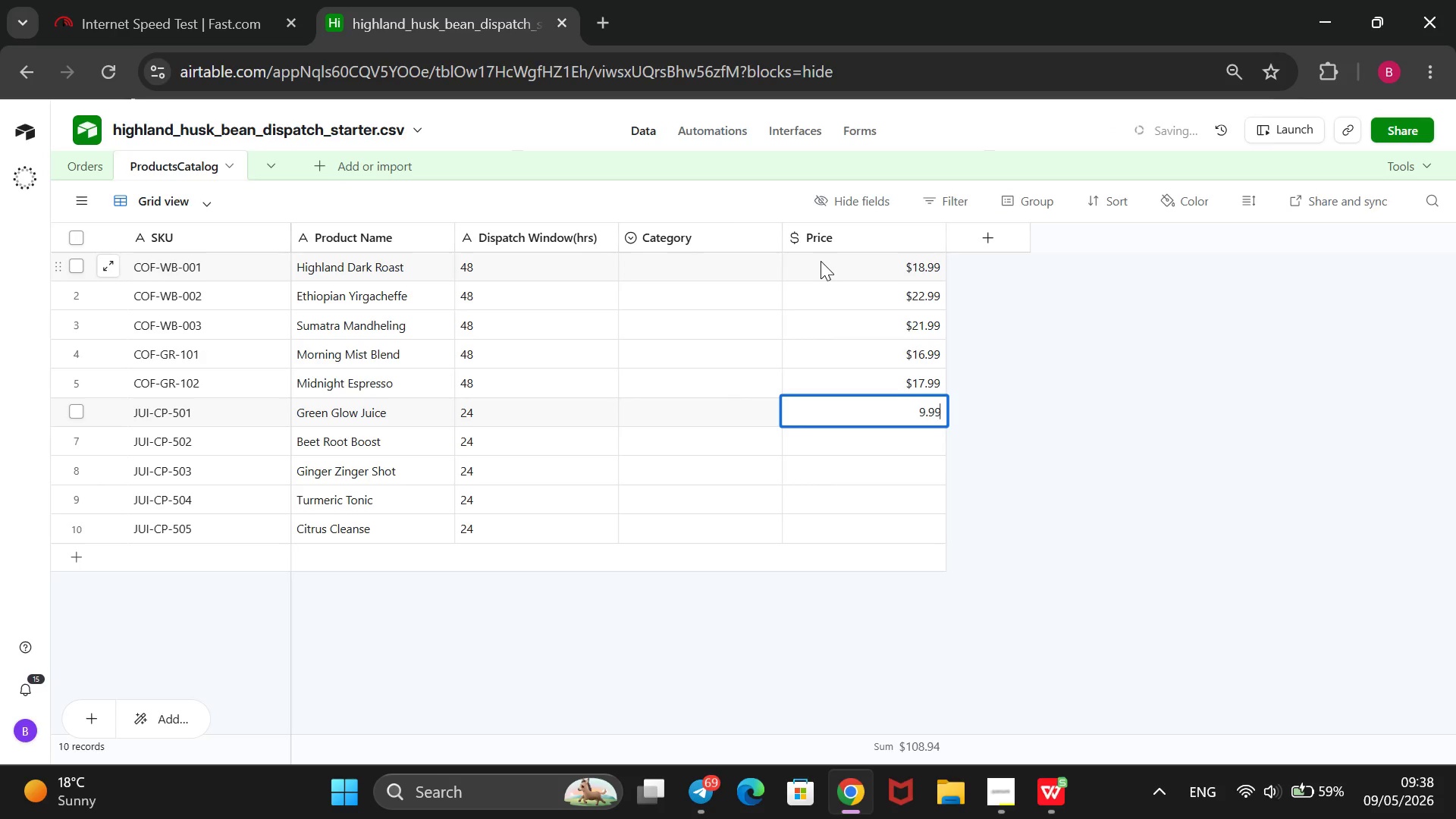 
key(Enter)
 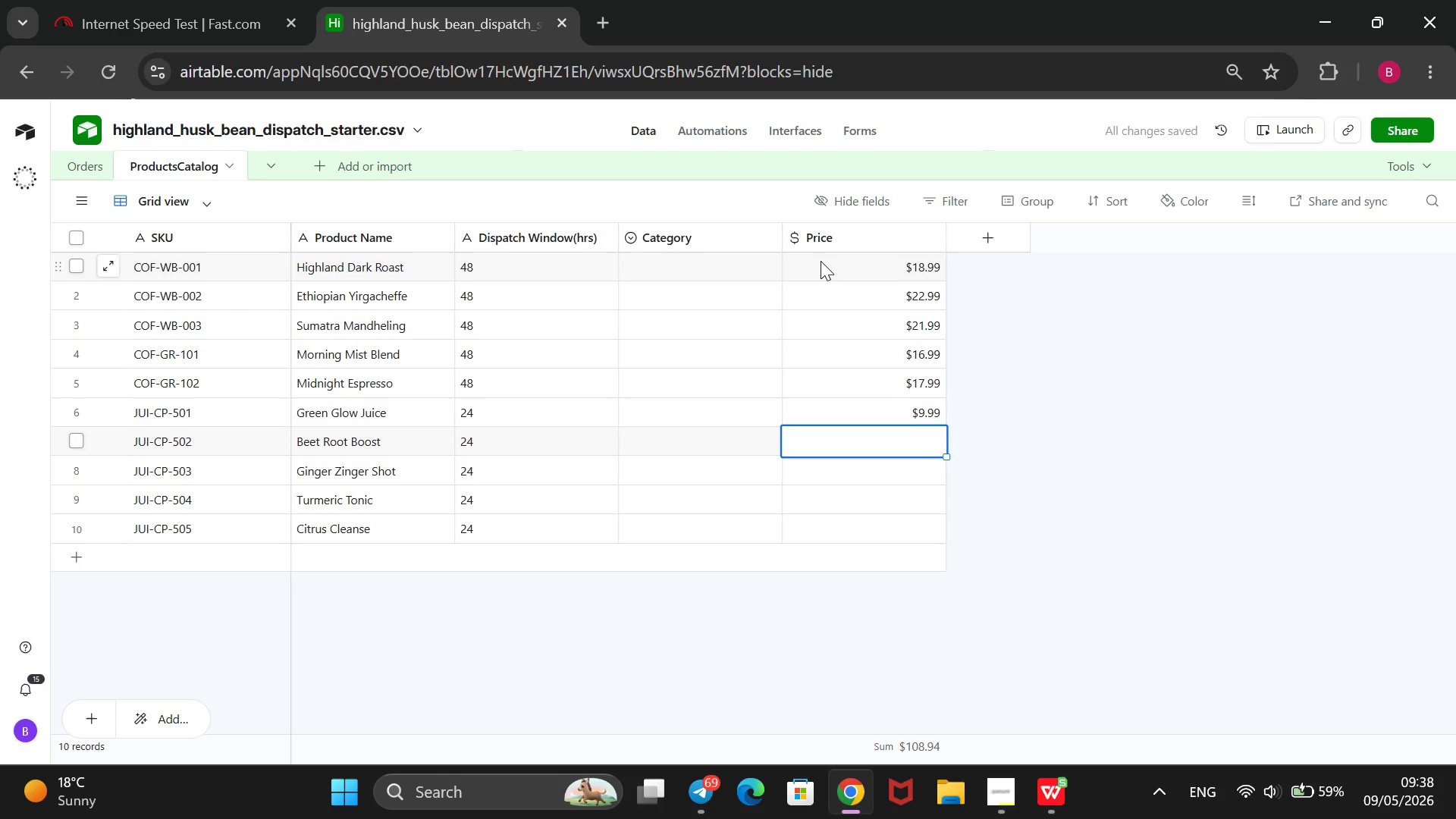 
type(9.99)
 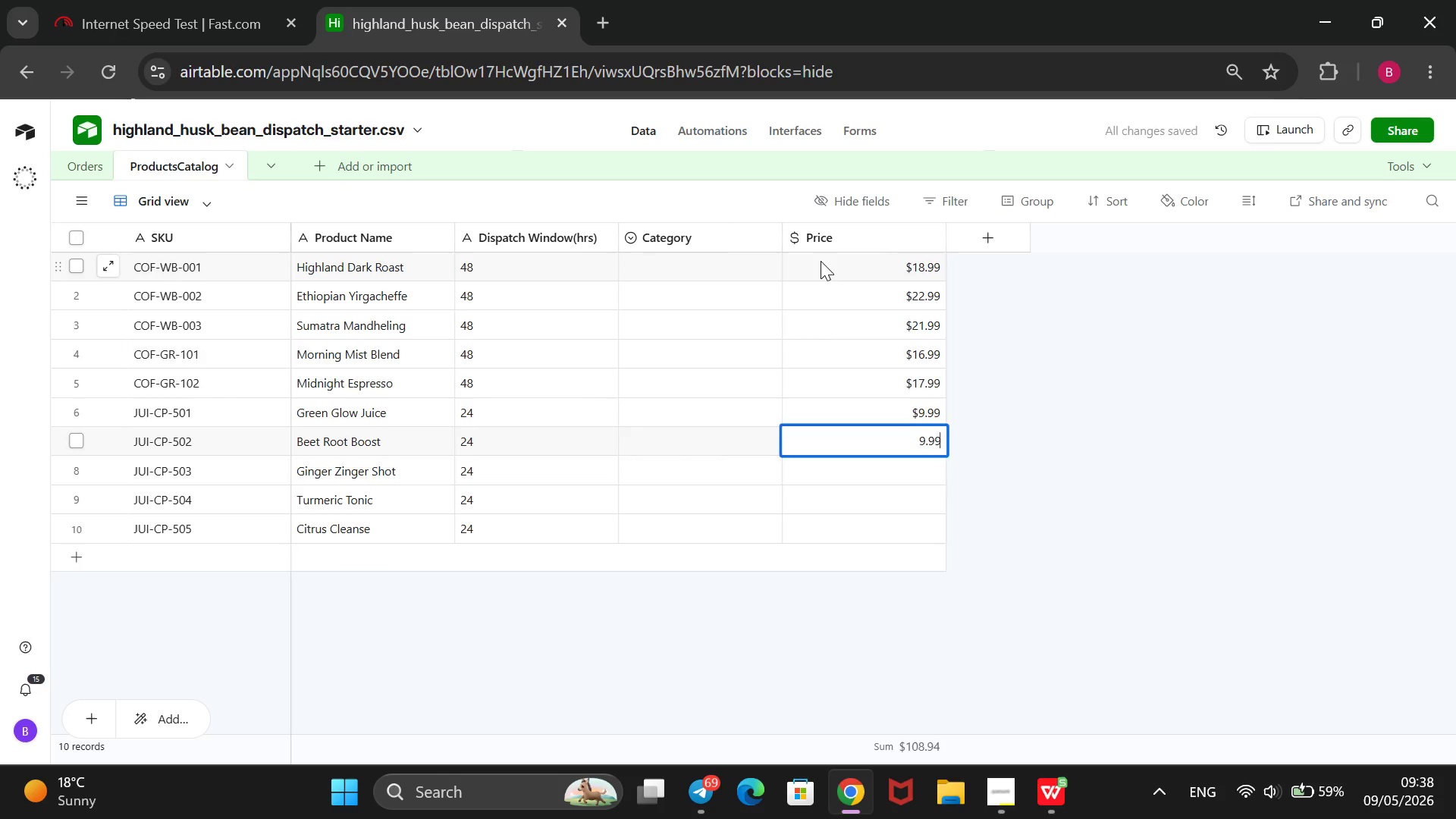 
key(Enter)
 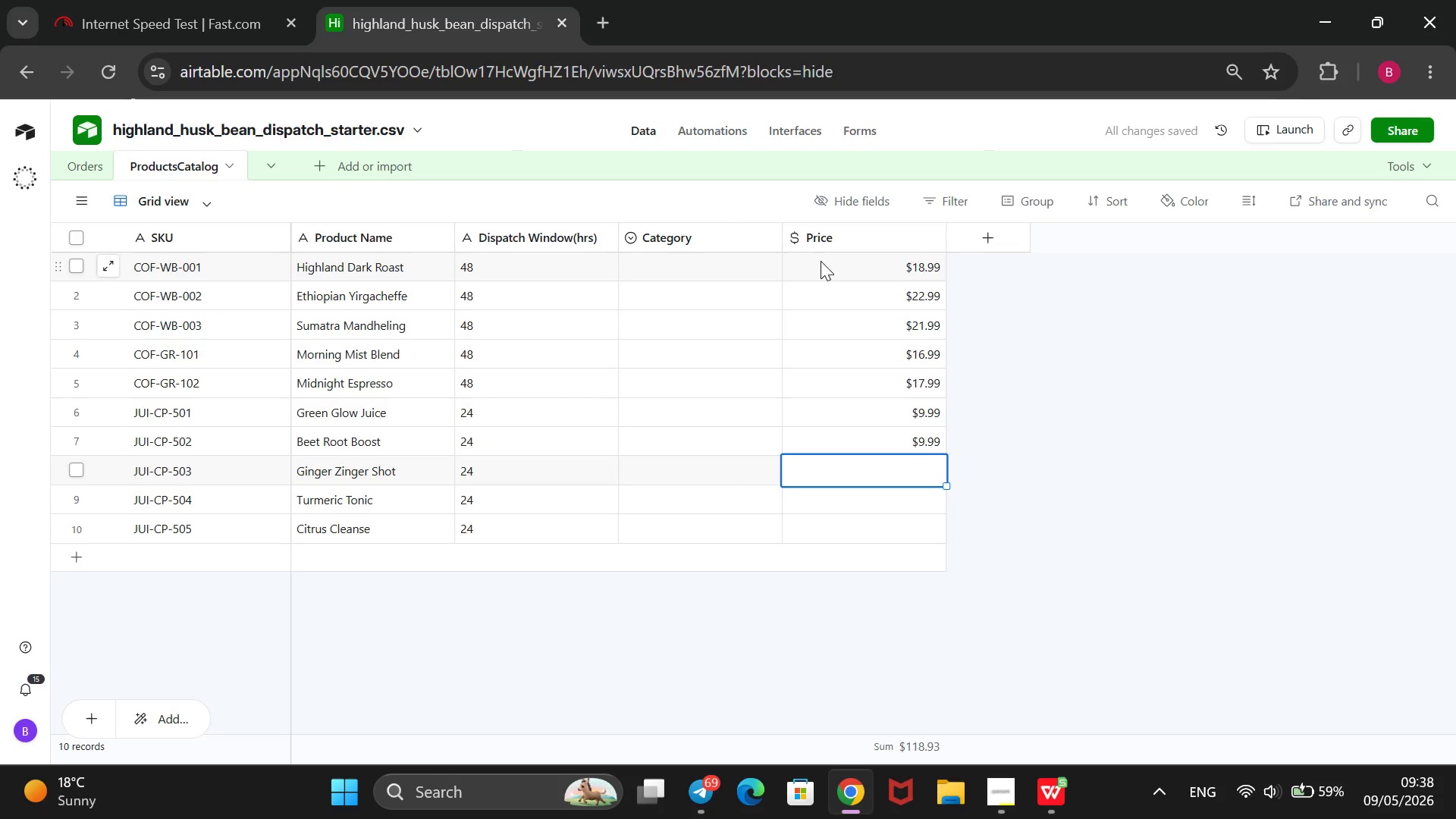 
type(7.99)
 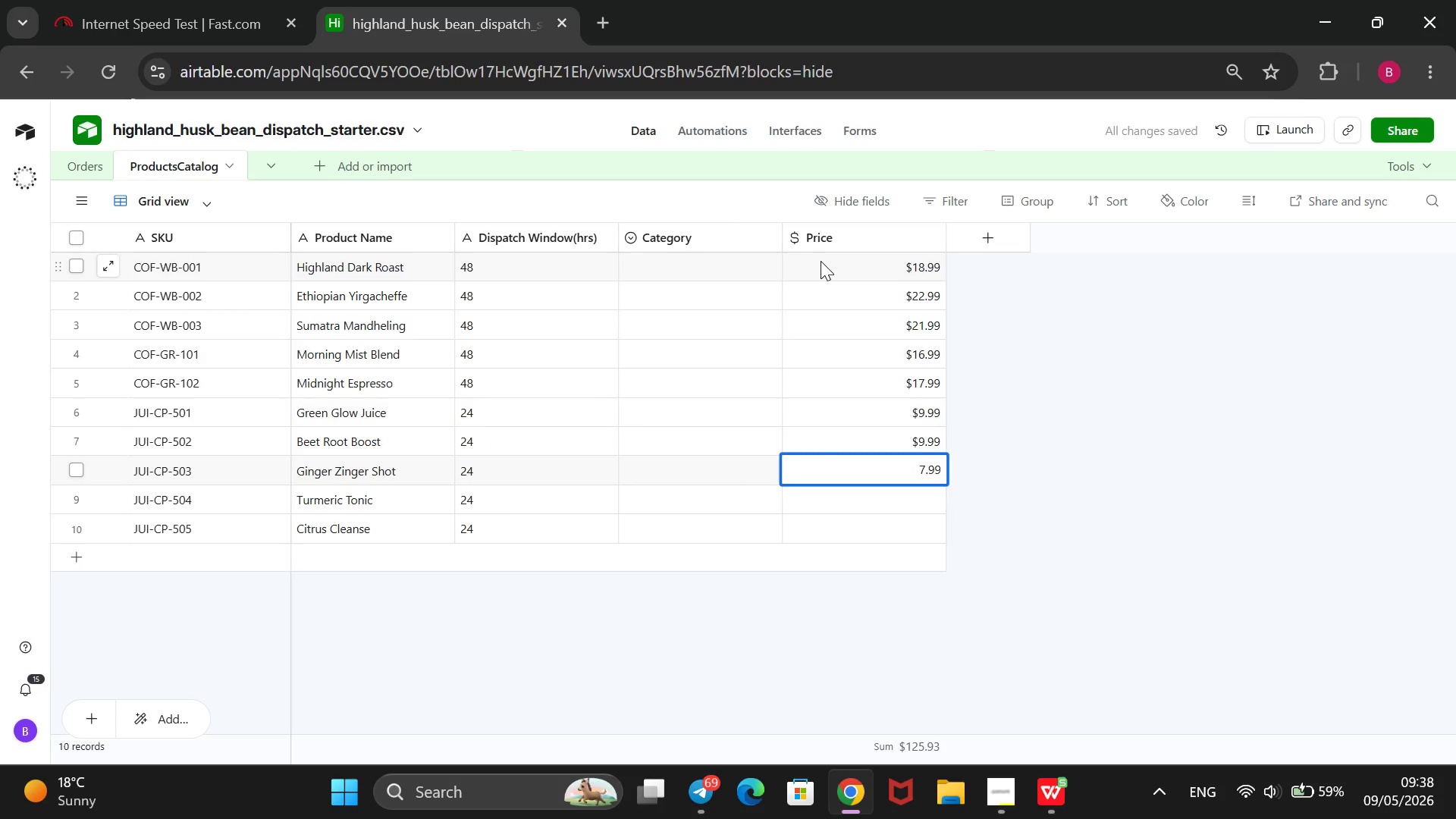 
key(Enter)
 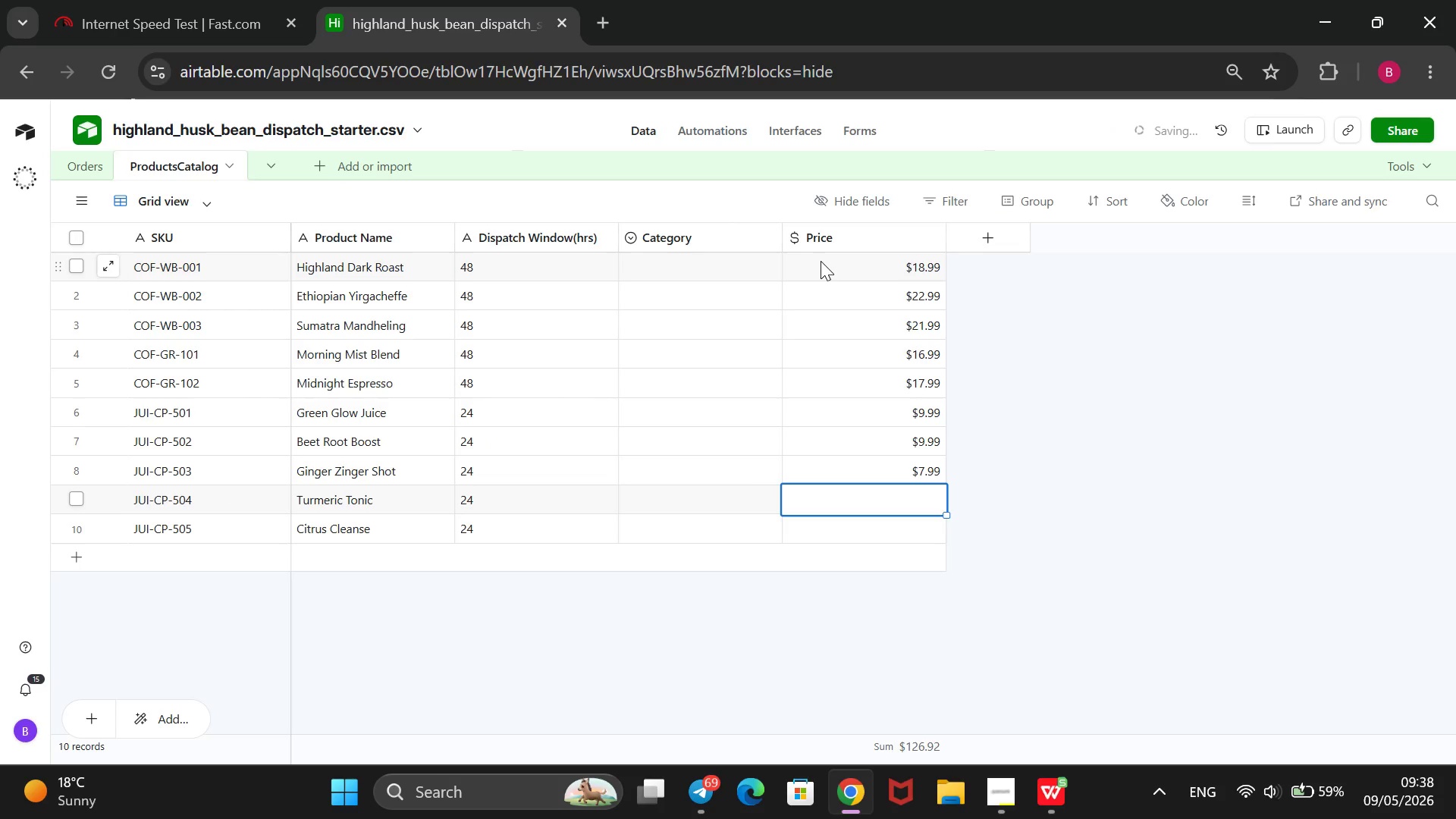 
type(8.99)
 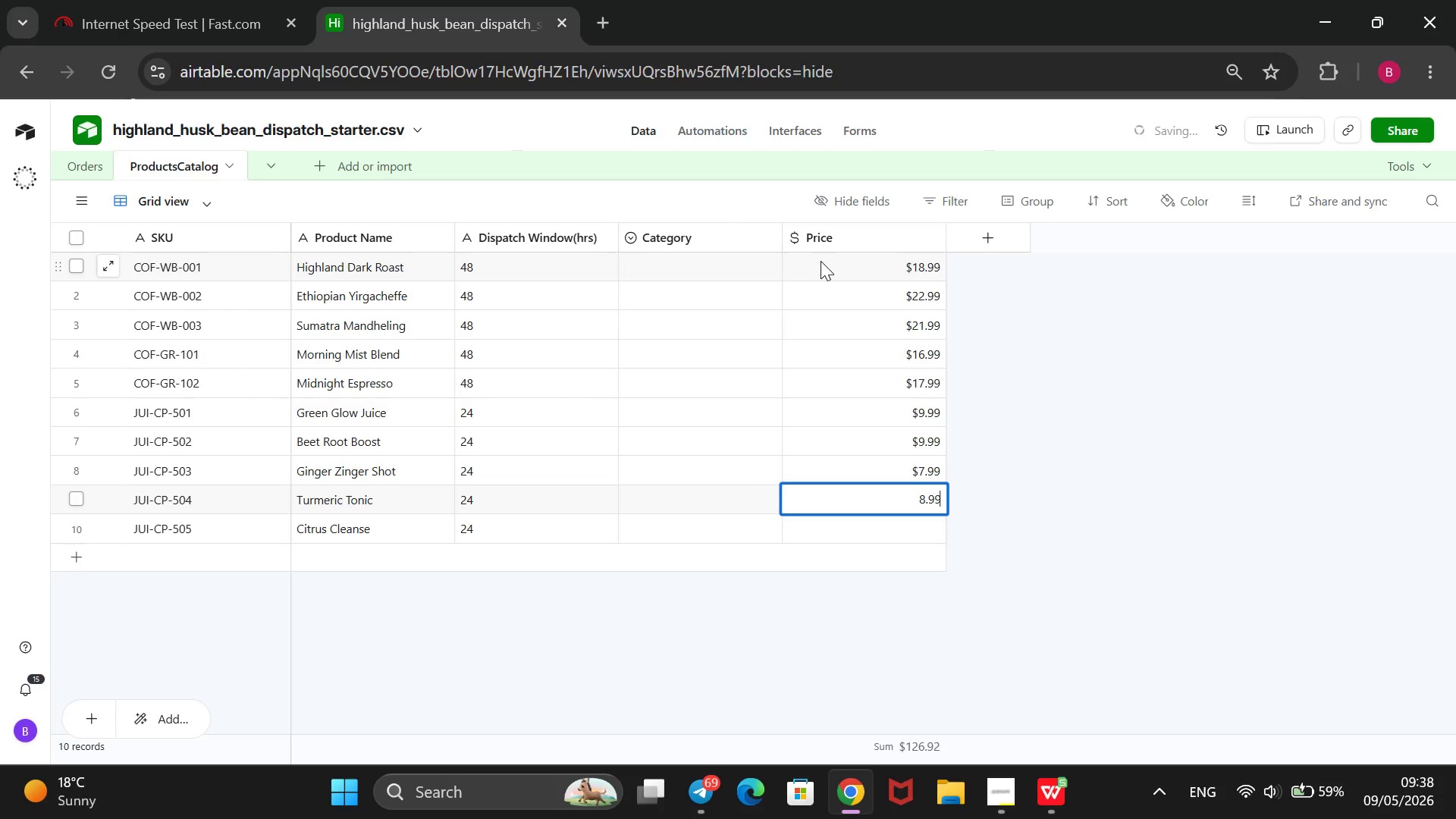 
key(Enter)
 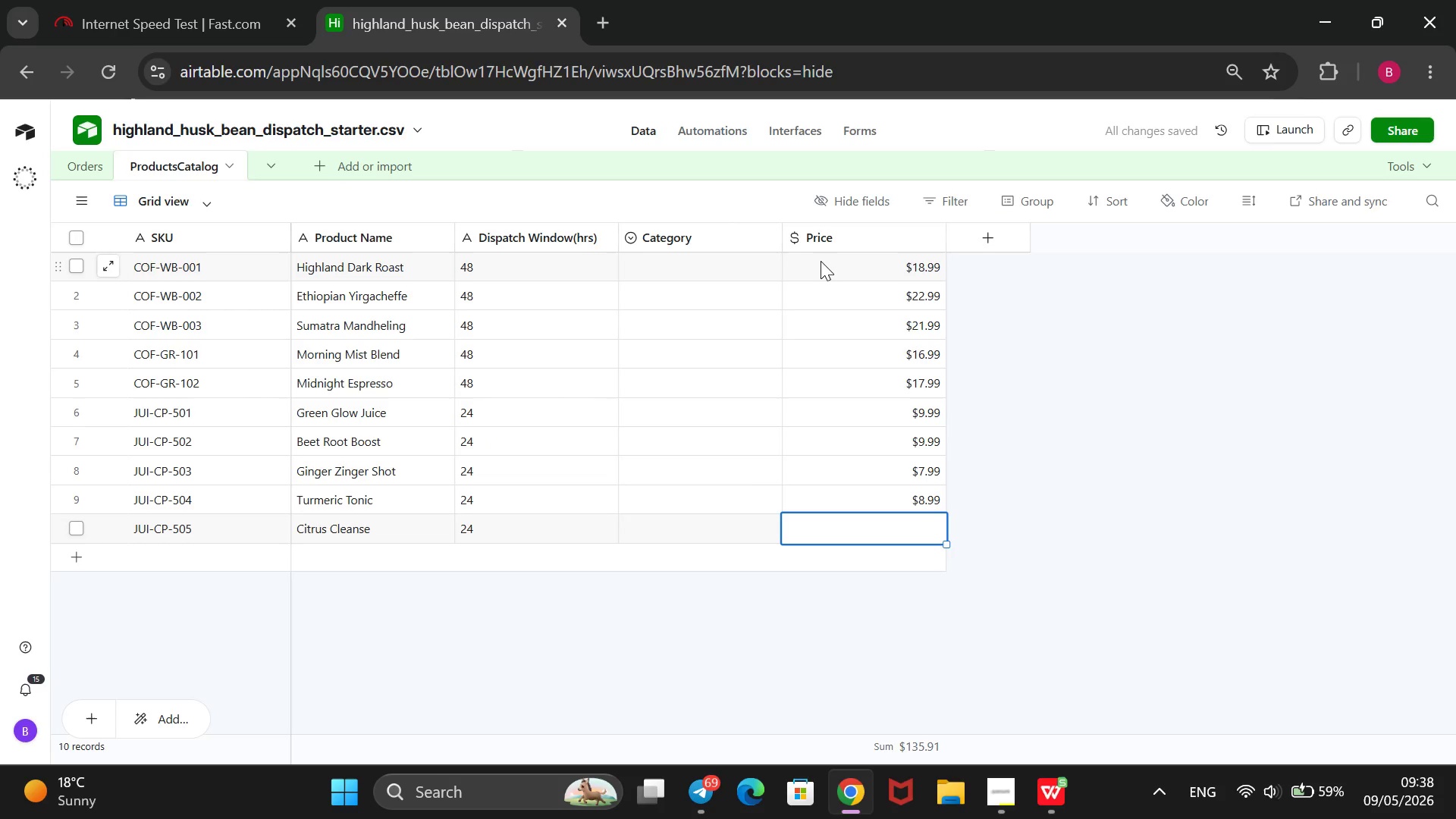 
type(8.49)
 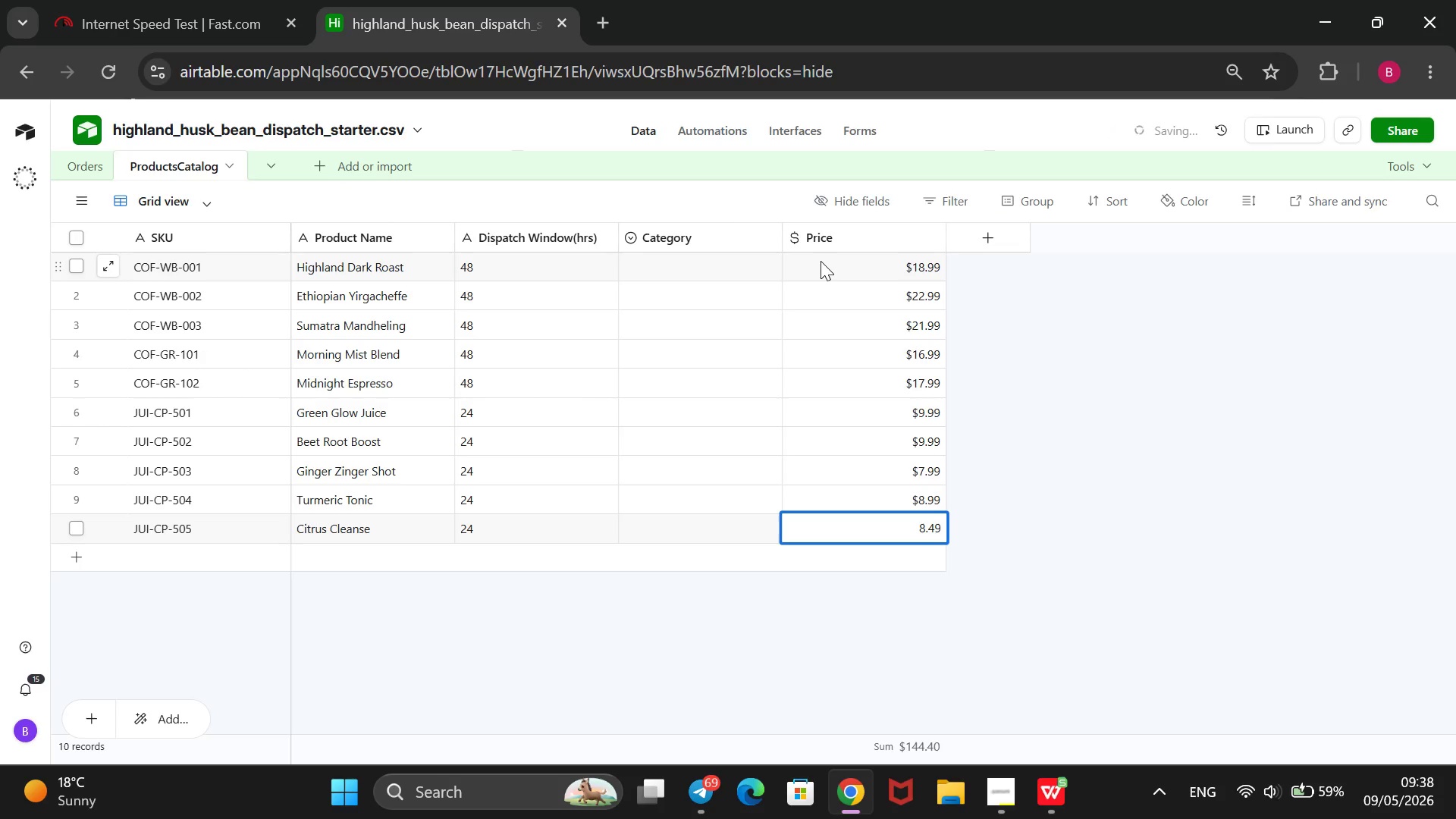 
key(ArrowLeft)
 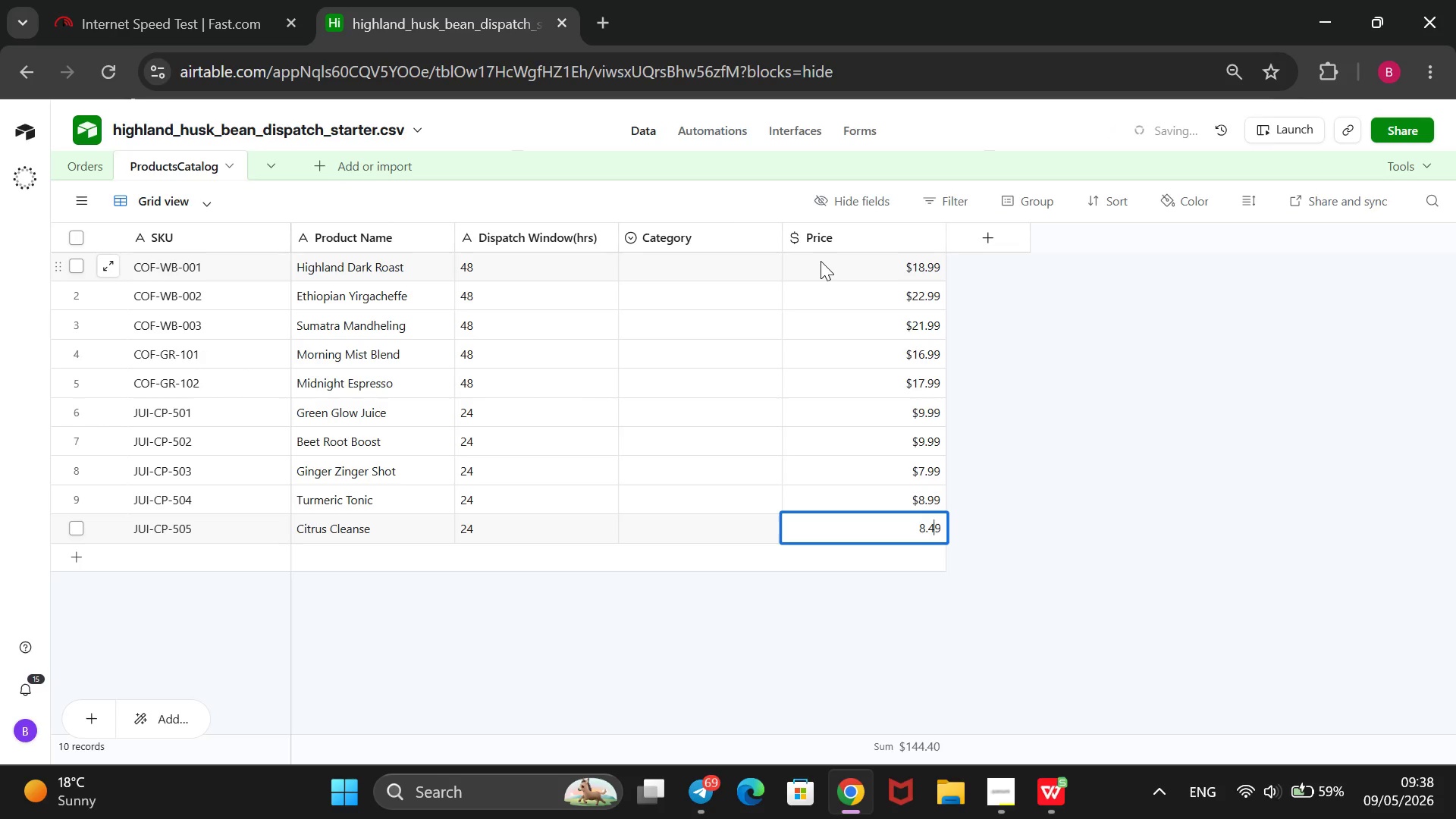 
key(ArrowLeft)
 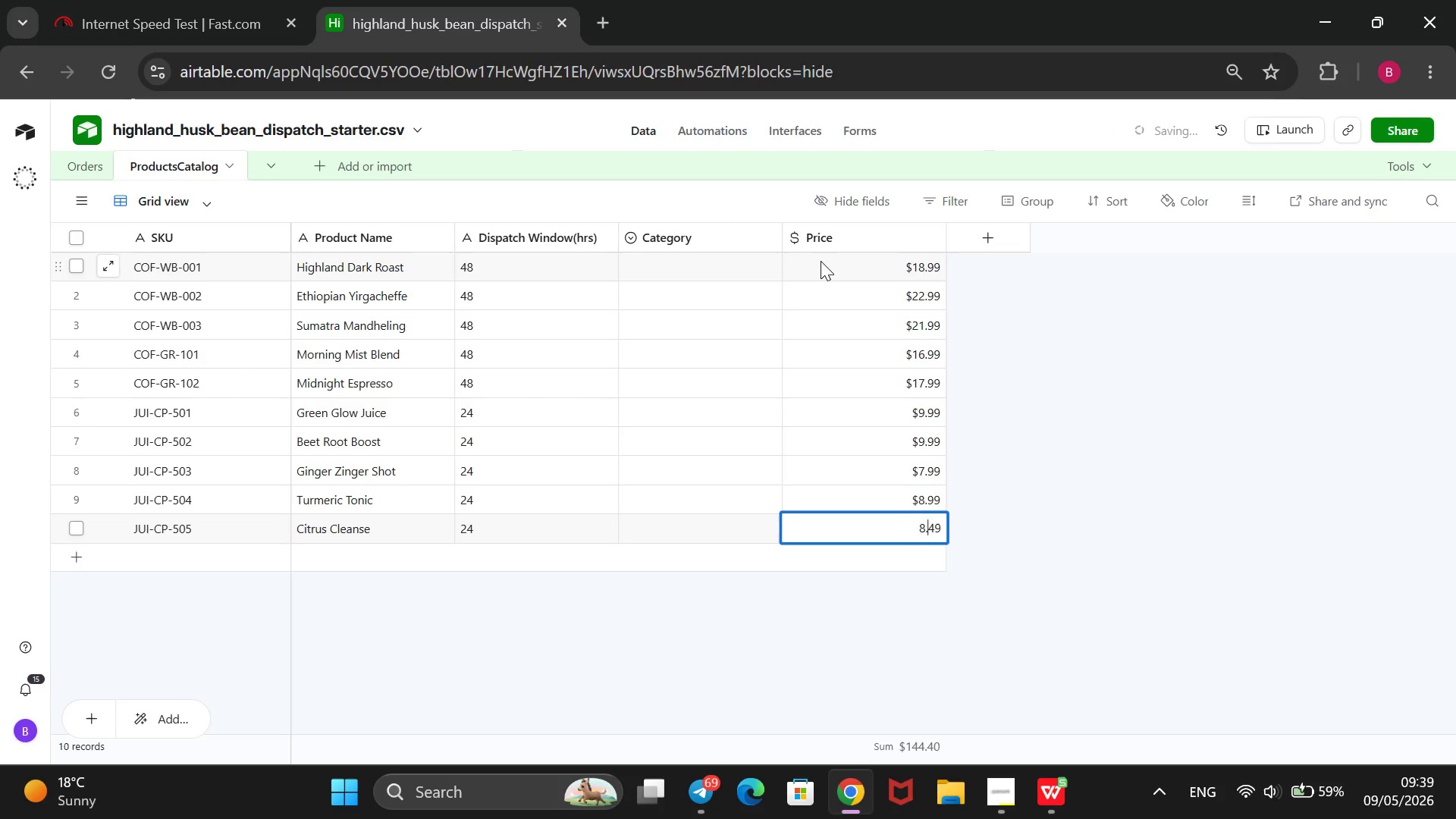 
key(ArrowLeft)
 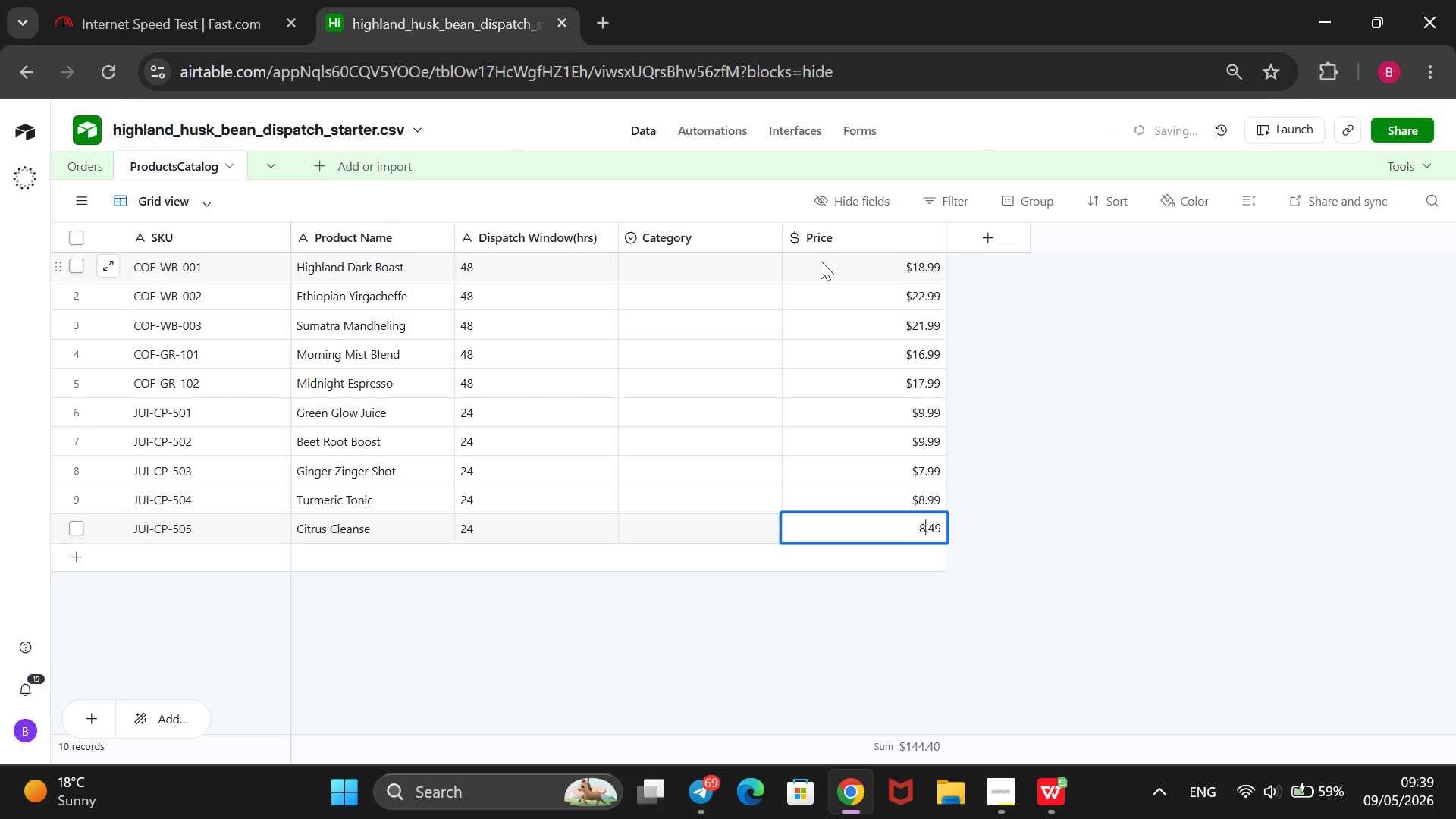 
key(Backspace)
 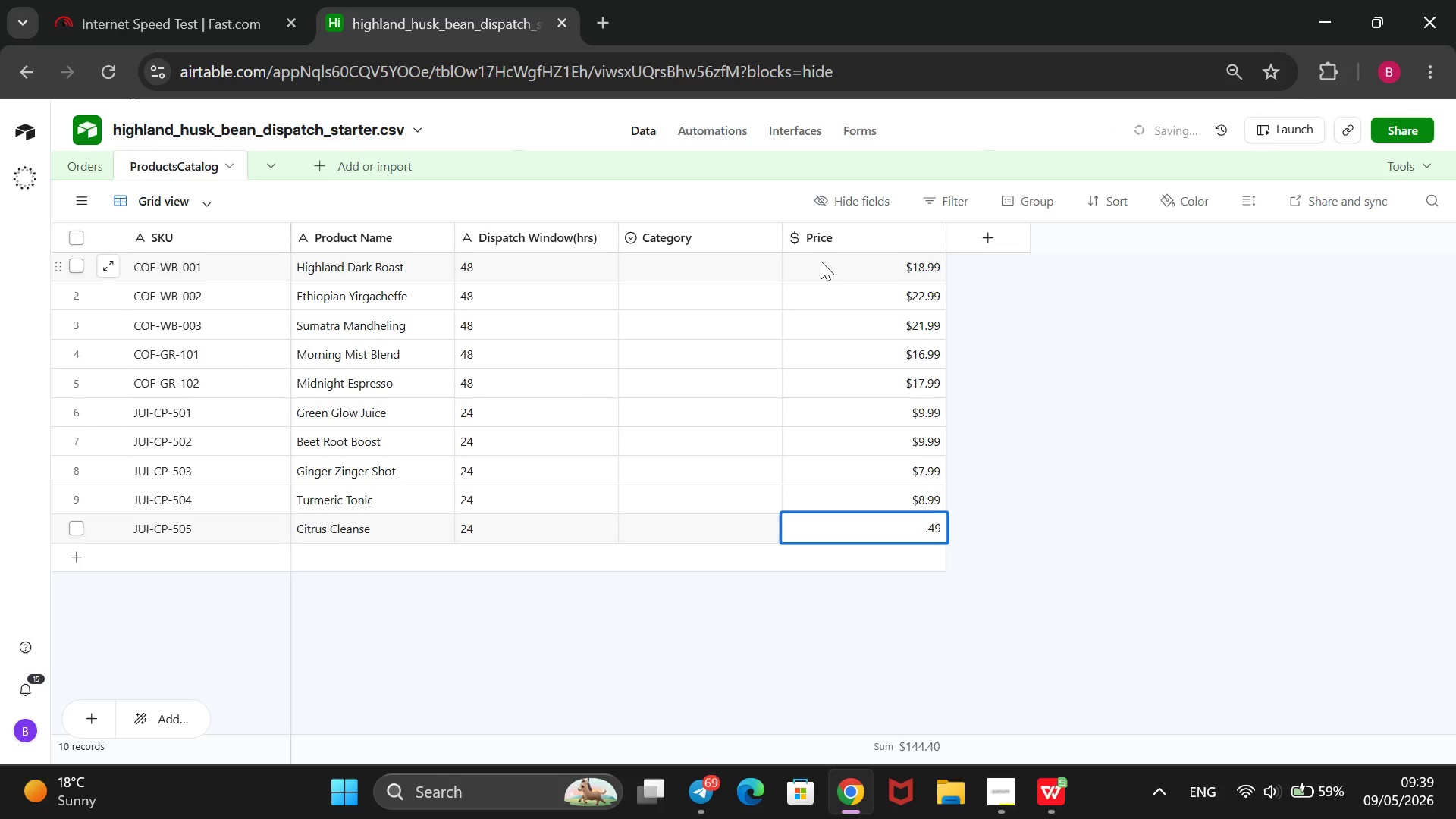 
key(9)
 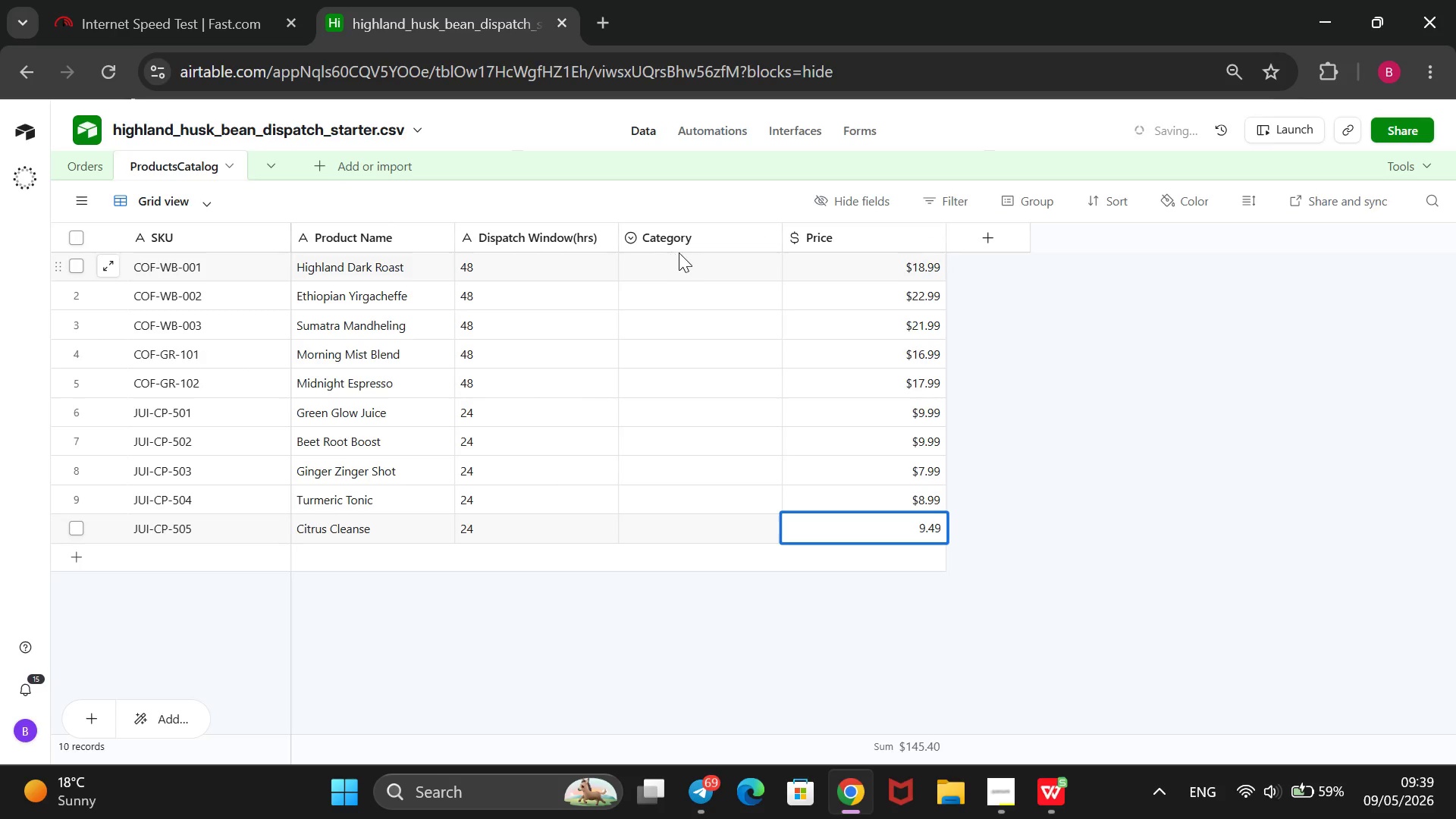 
left_click([689, 276])
 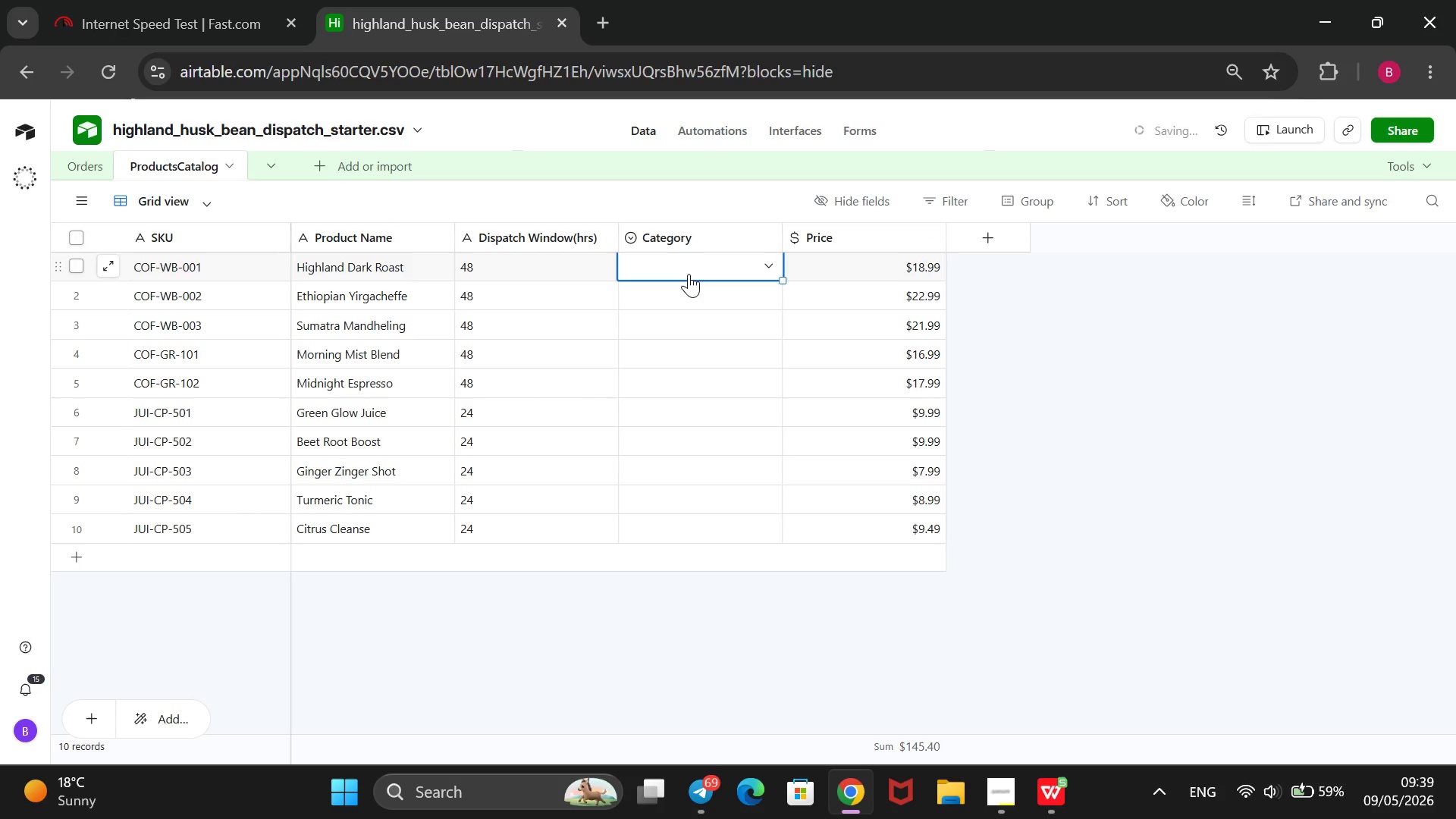 
key(Enter)
 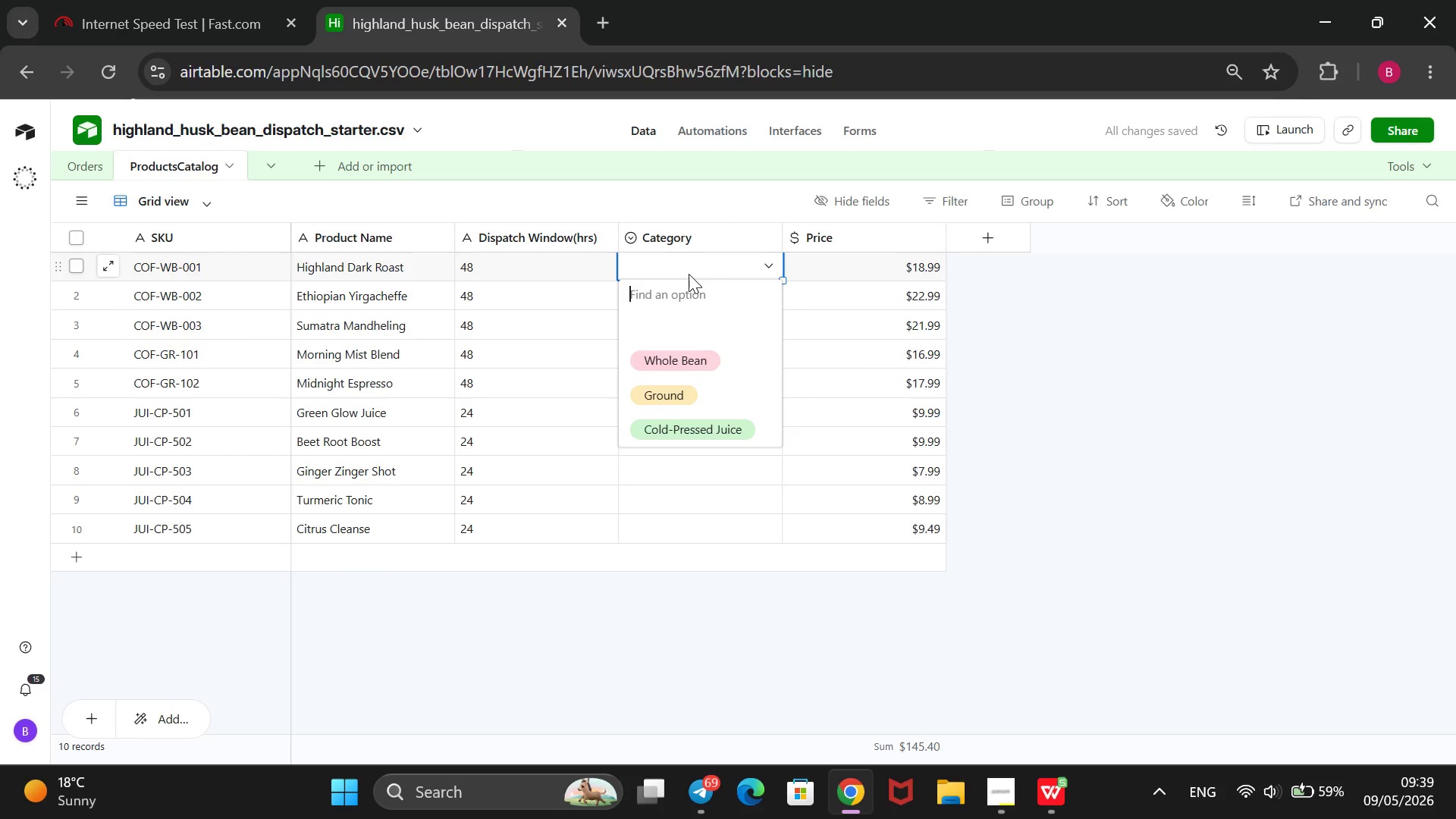 
key(ArrowDown)
 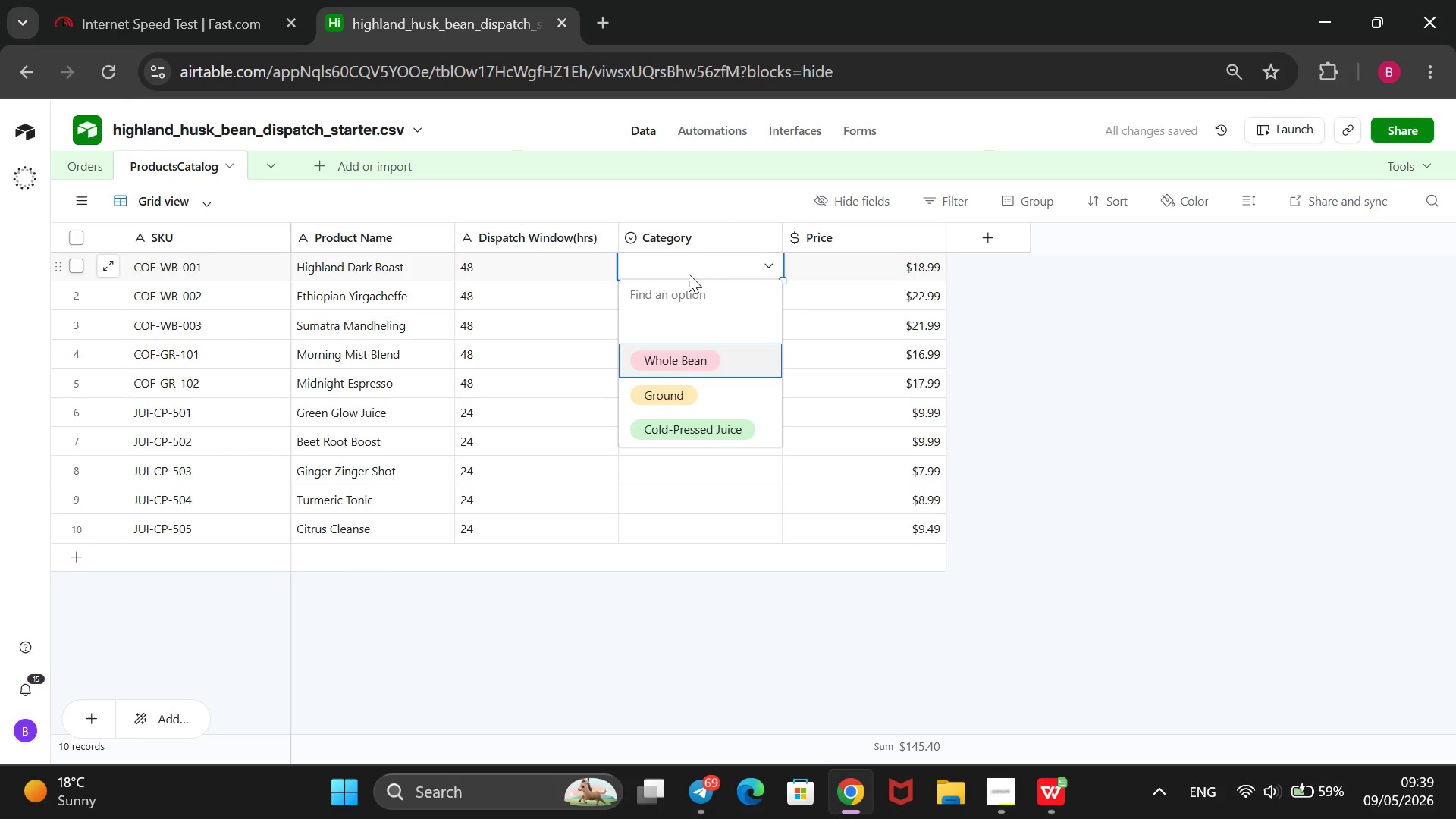 
key(ArrowDown)
 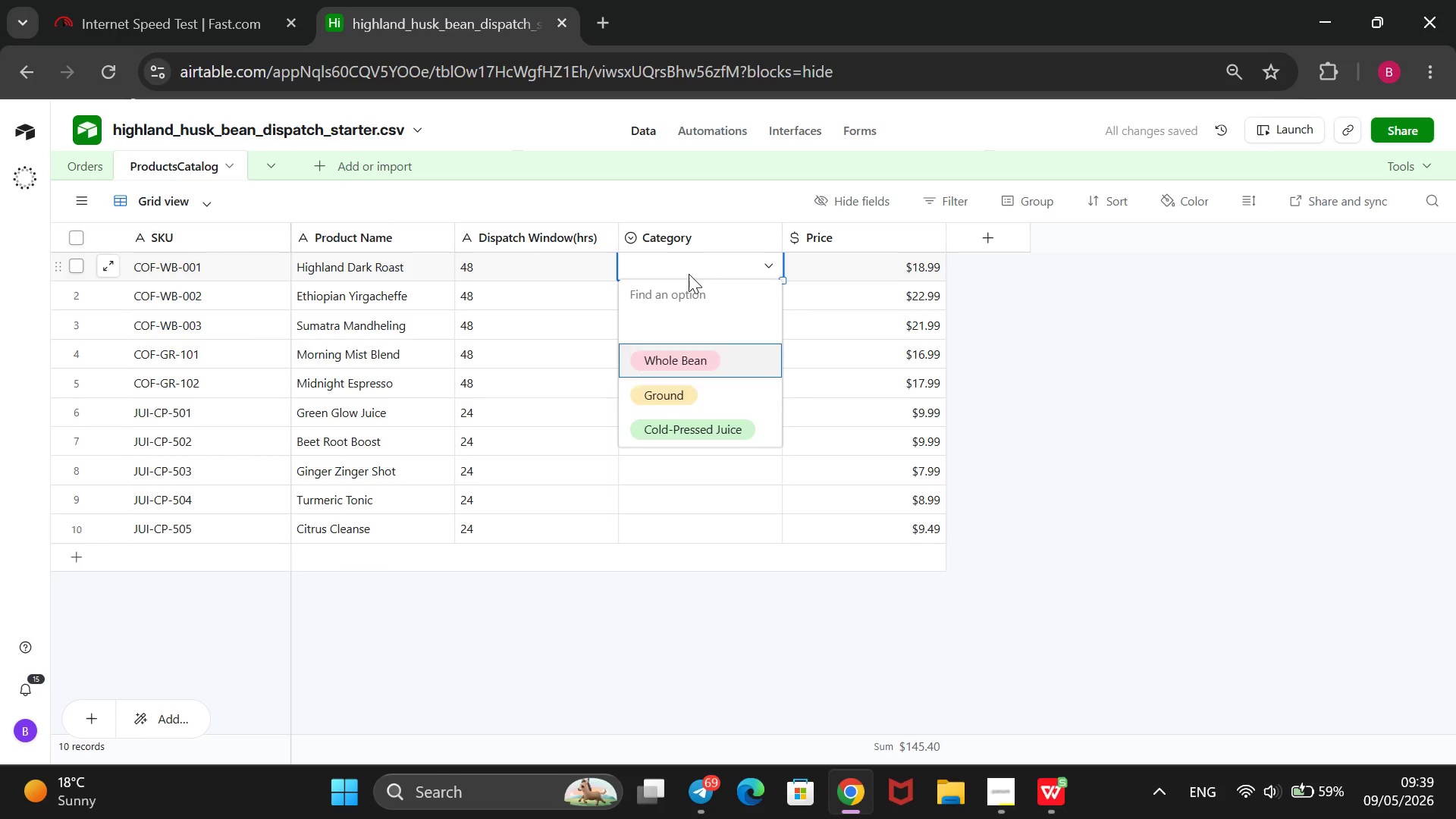 
key(ArrowDown)
 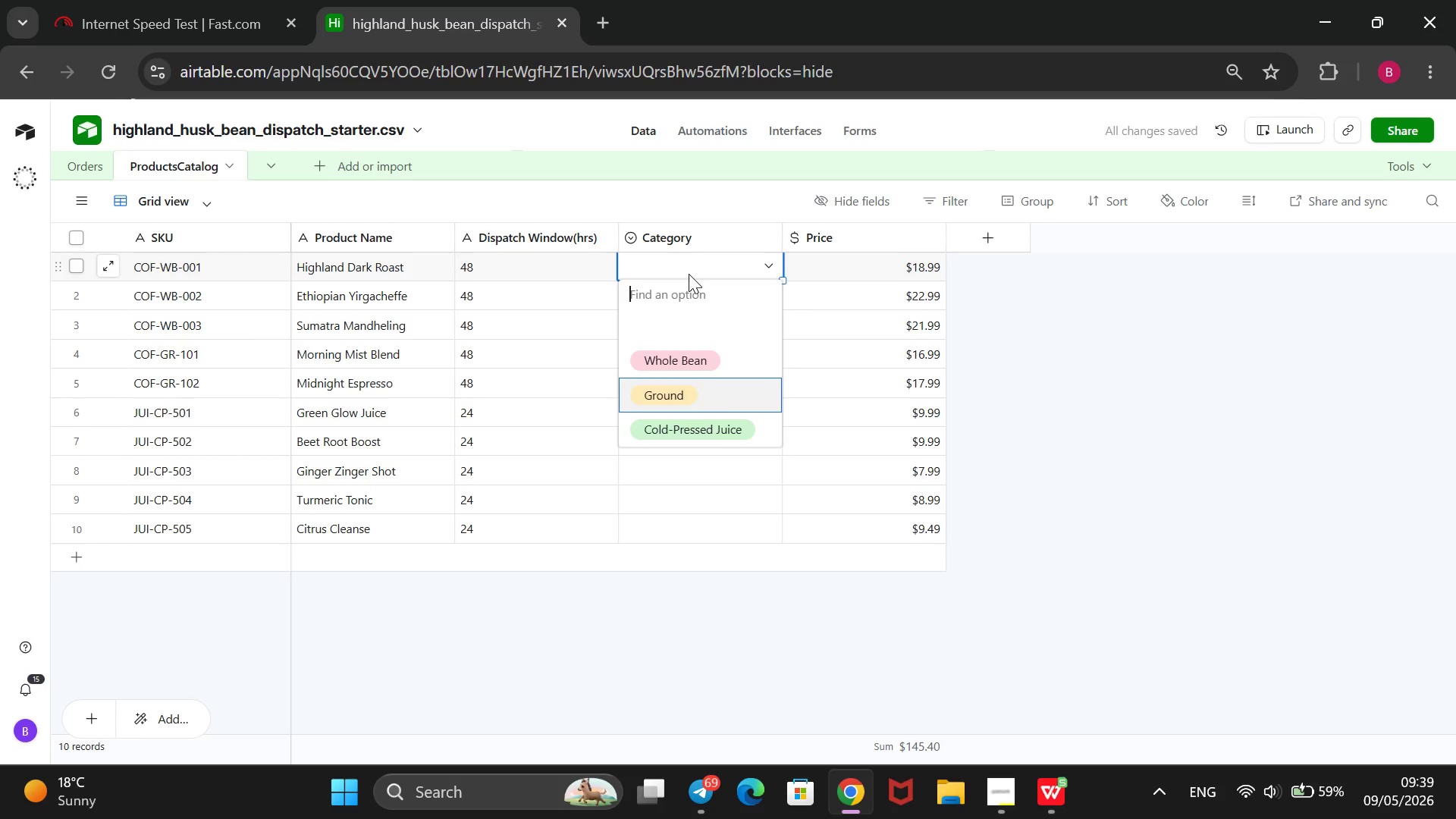 
key(ArrowUp)
 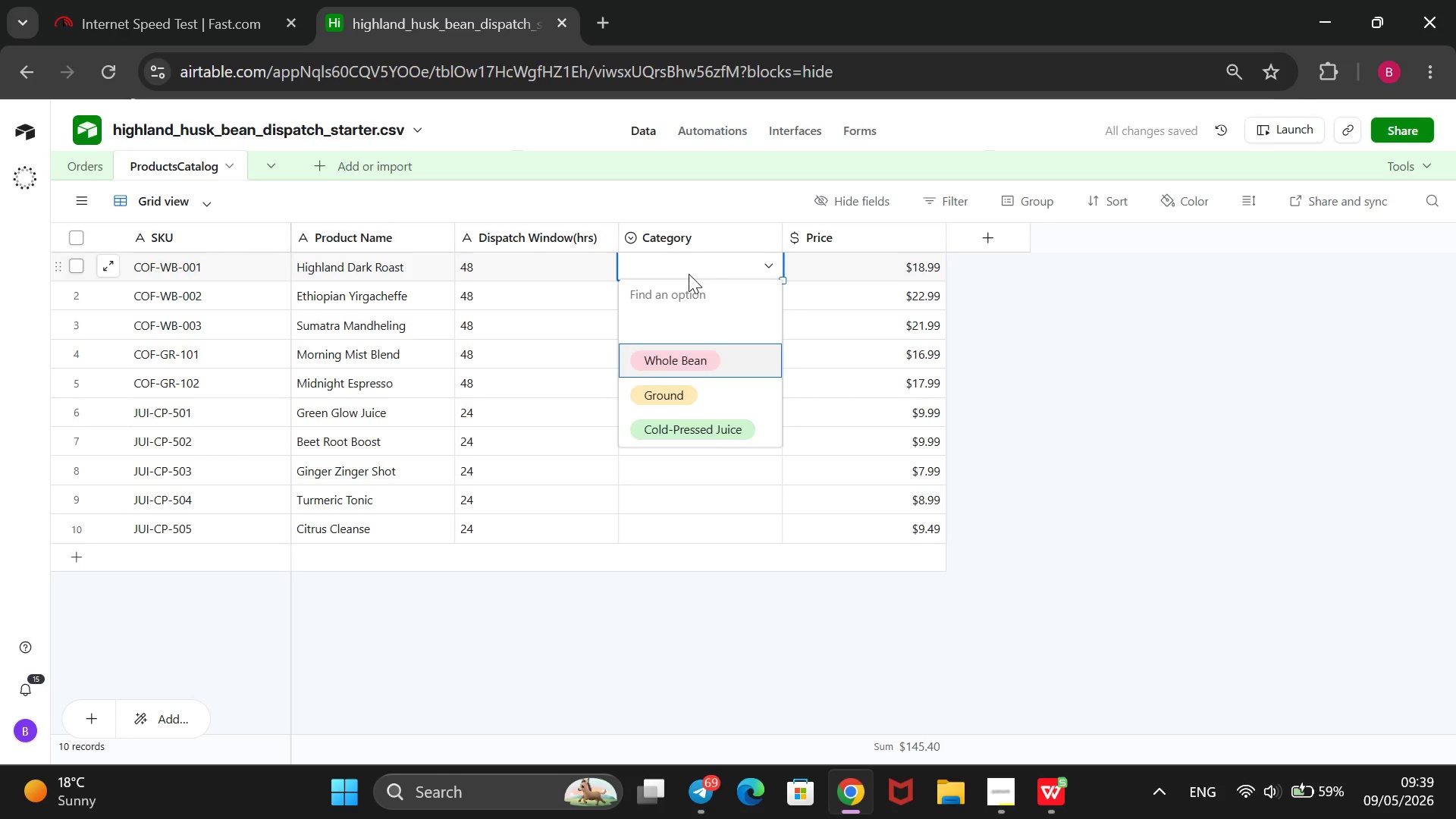 
key(Enter)
 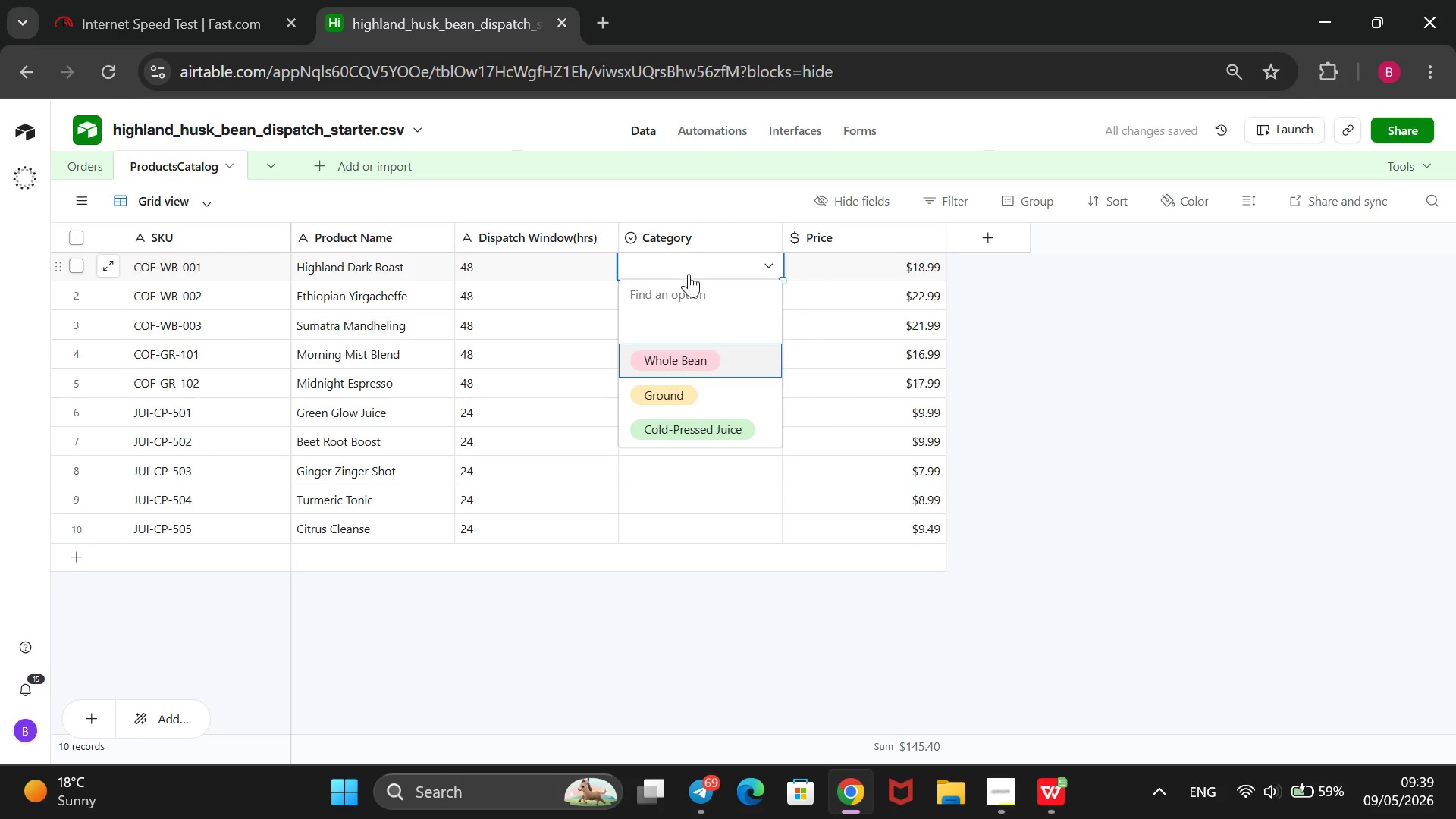 
key(ArrowDown)
 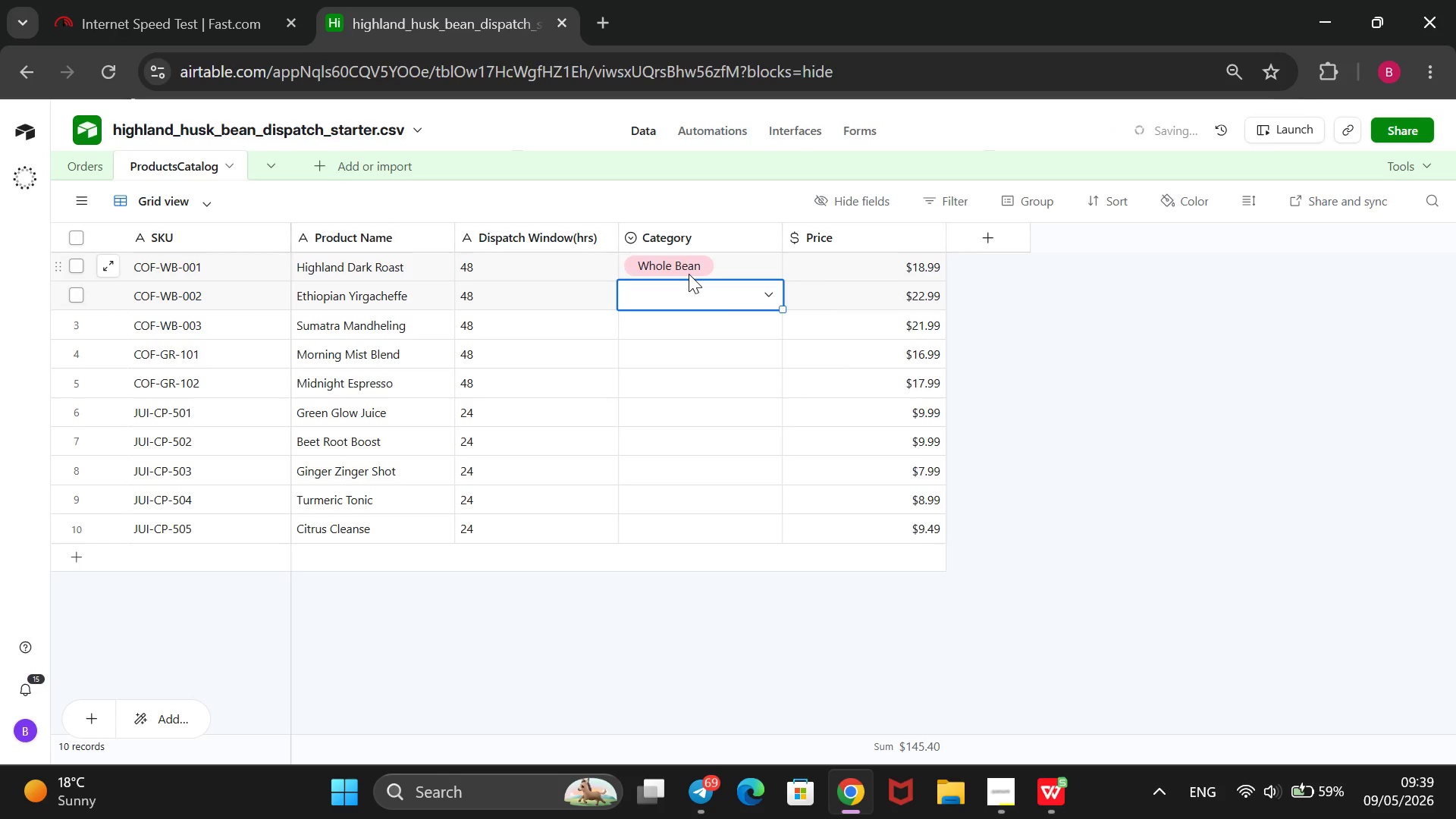 
key(Enter)
 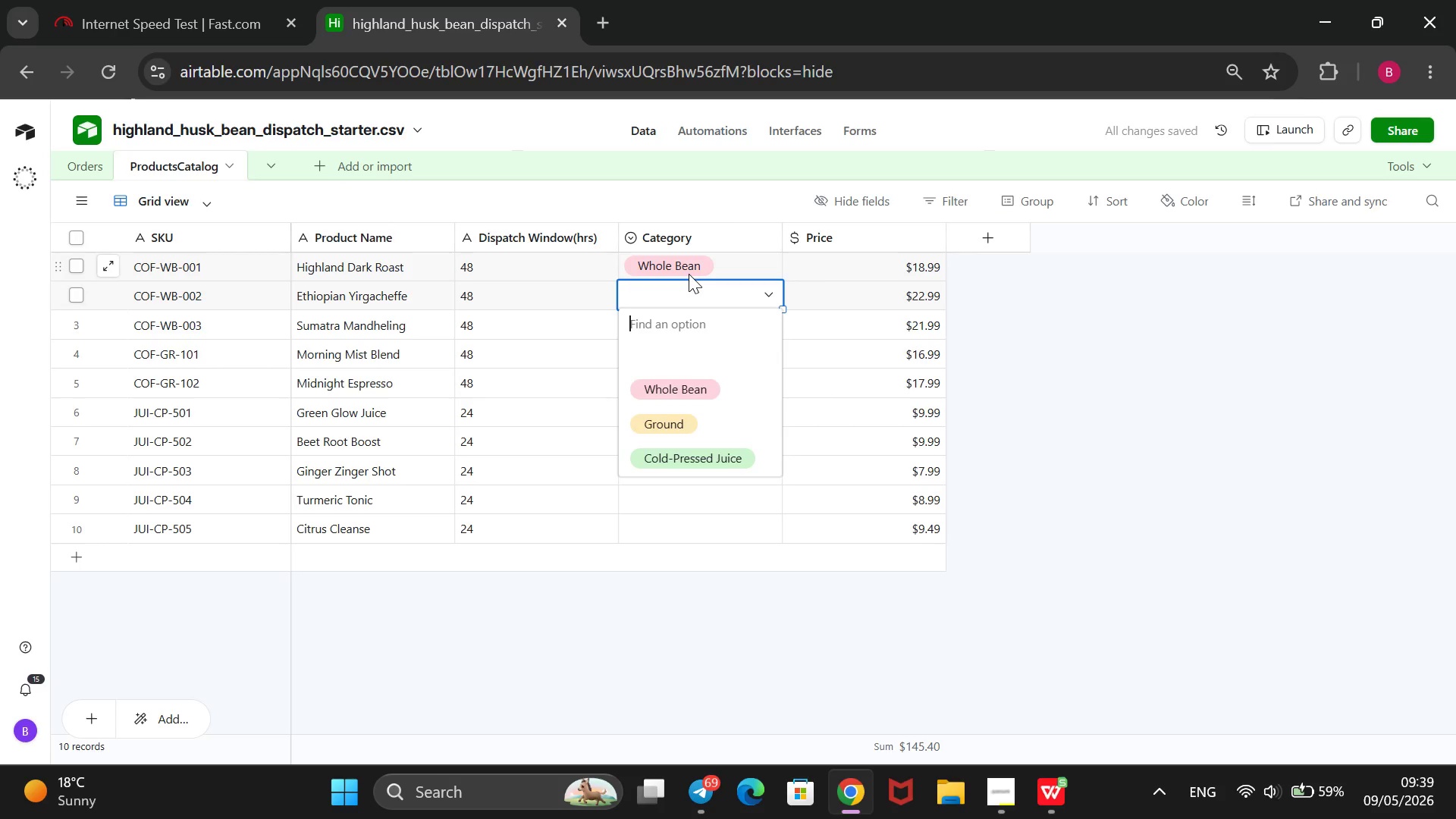 
key(ArrowDown)
 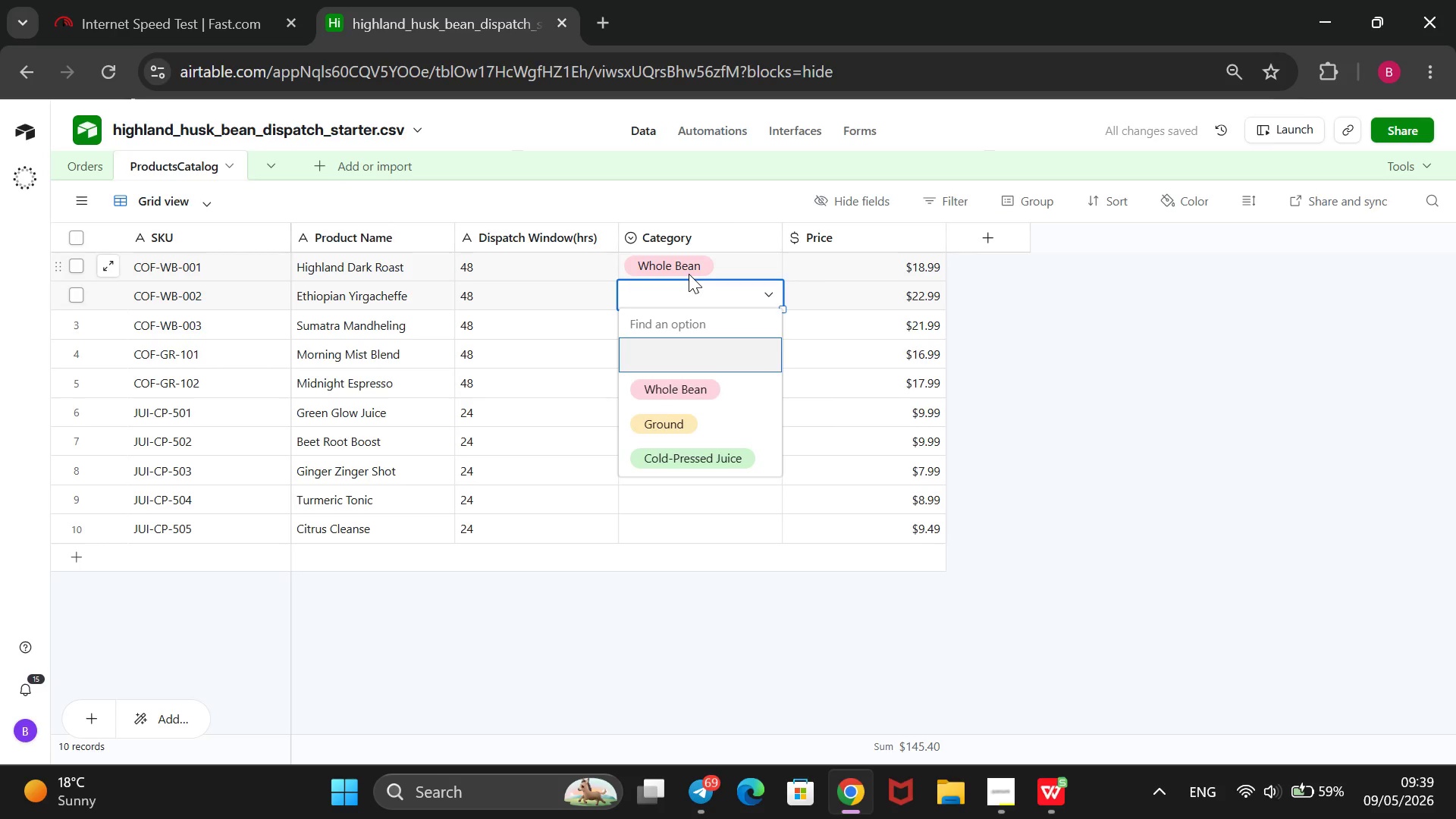 
key(ArrowDown)
 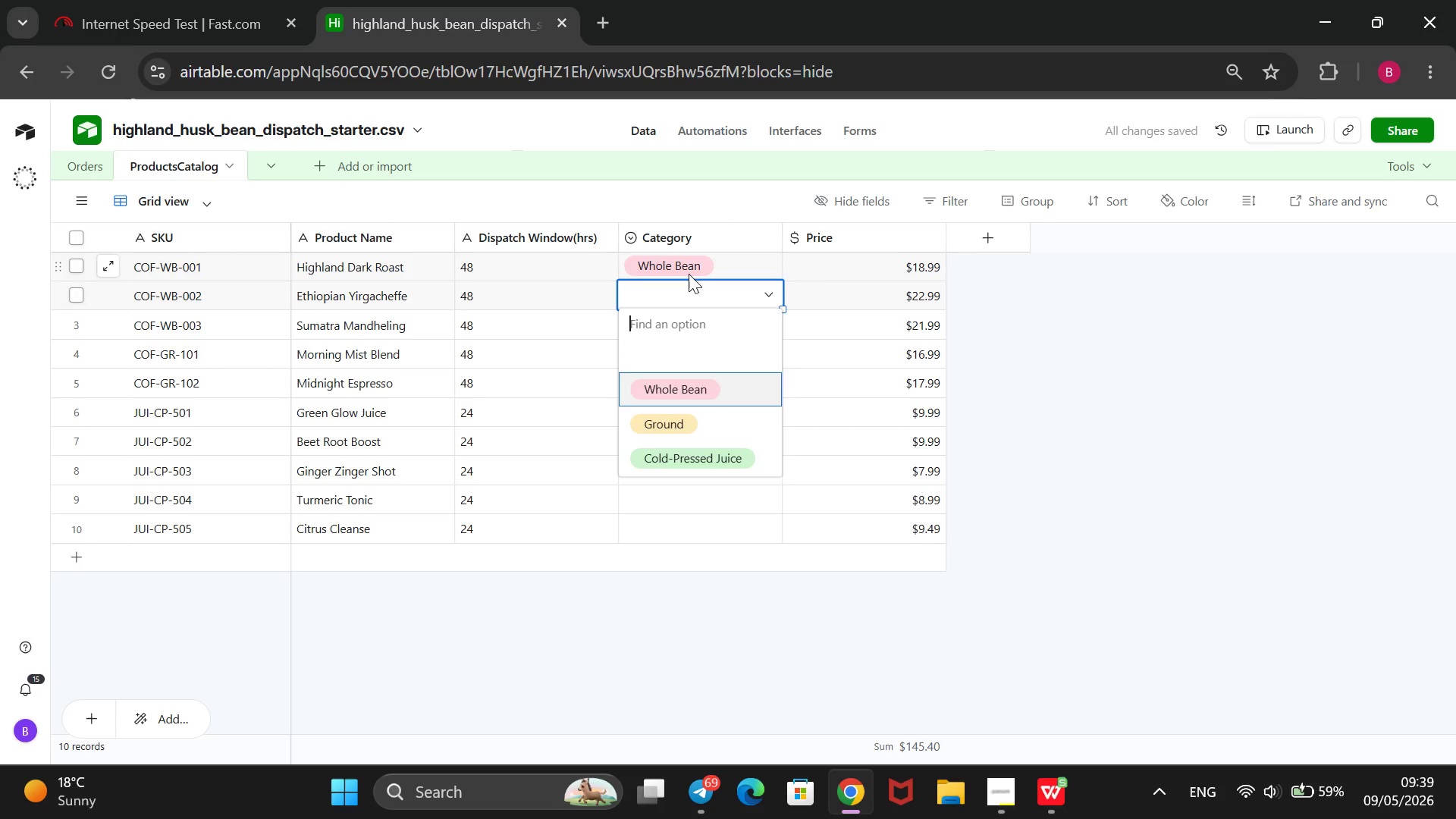 
key(Enter)
 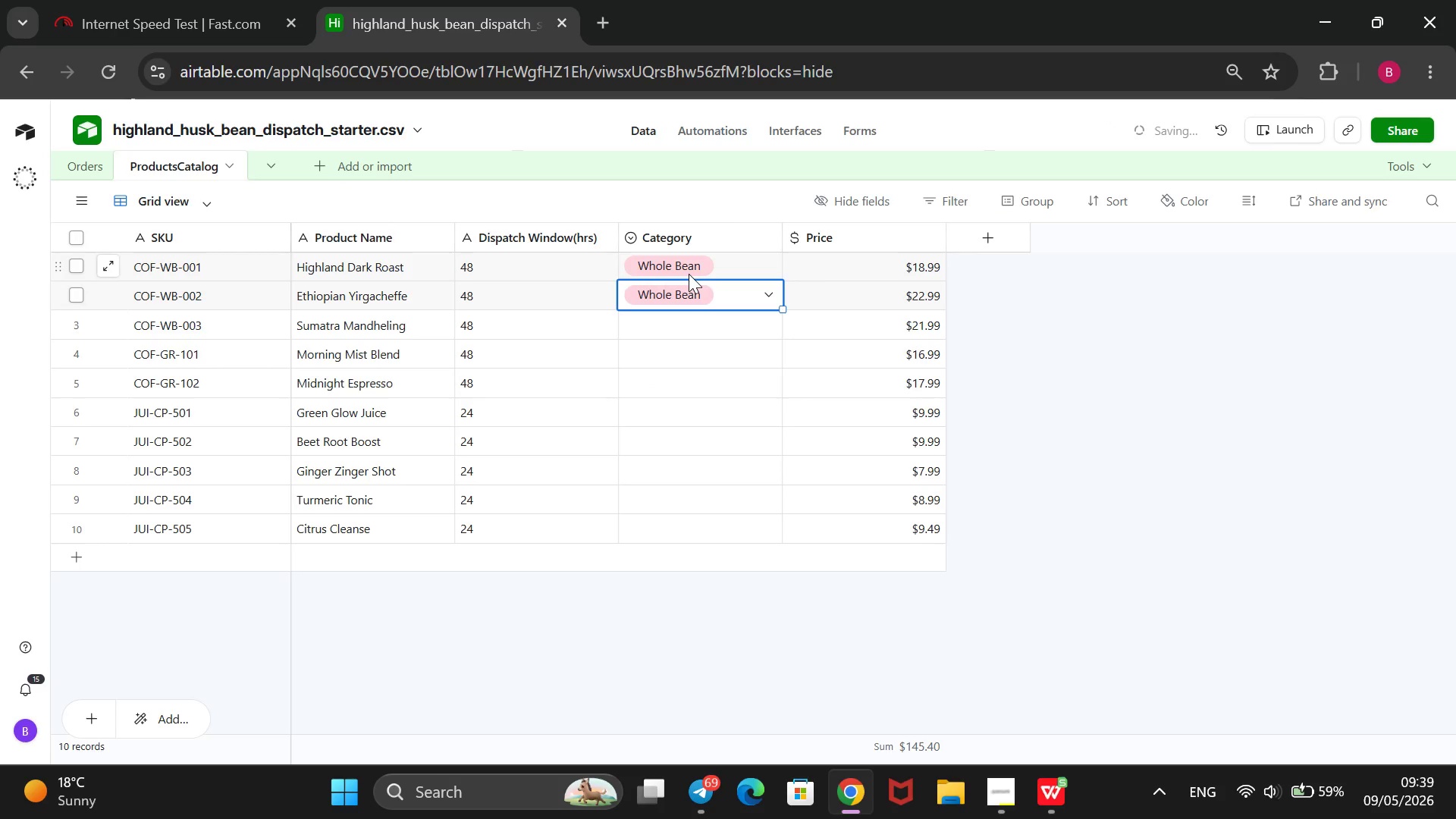 
key(ArrowDown)
 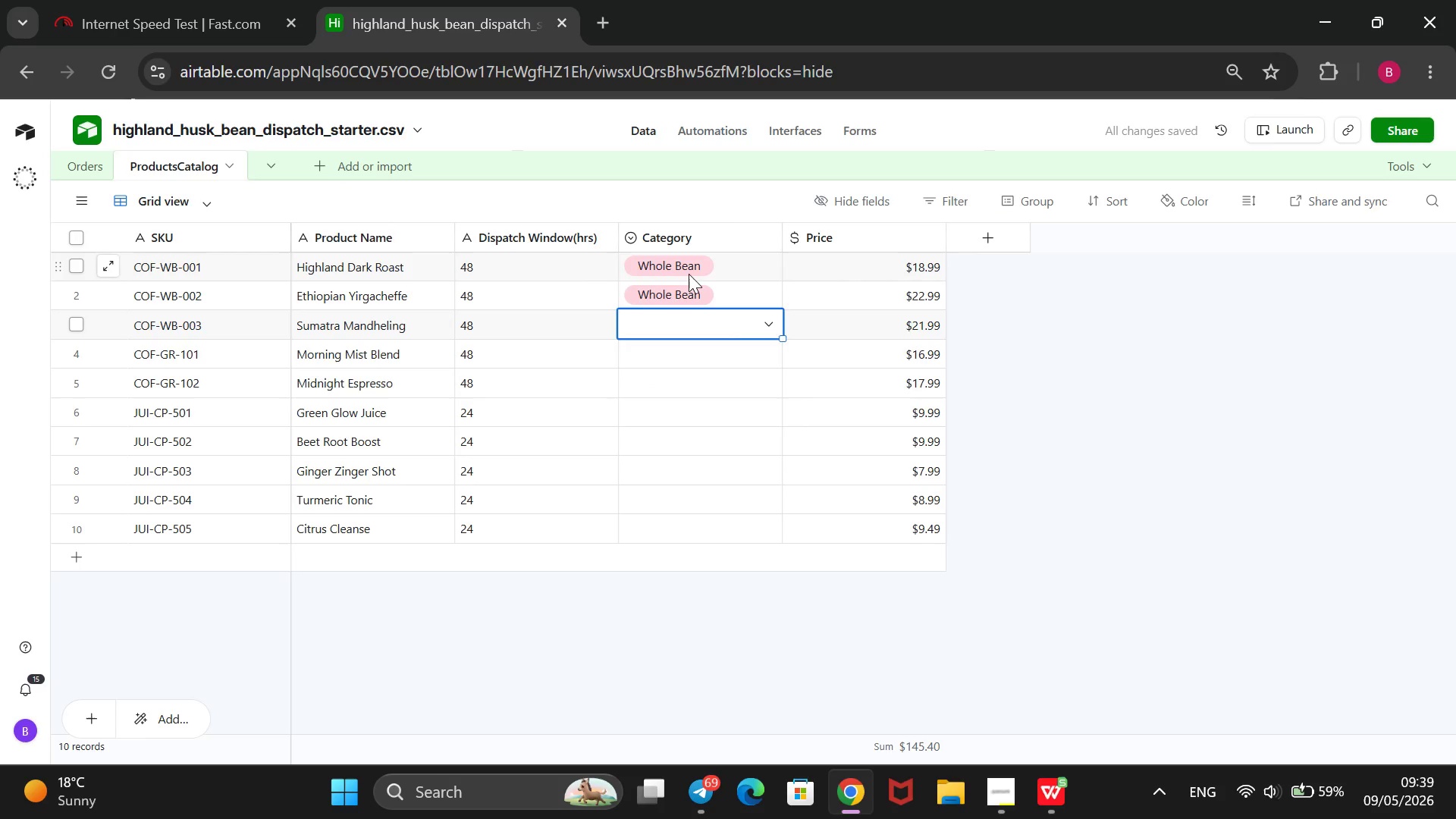 
key(Enter)
 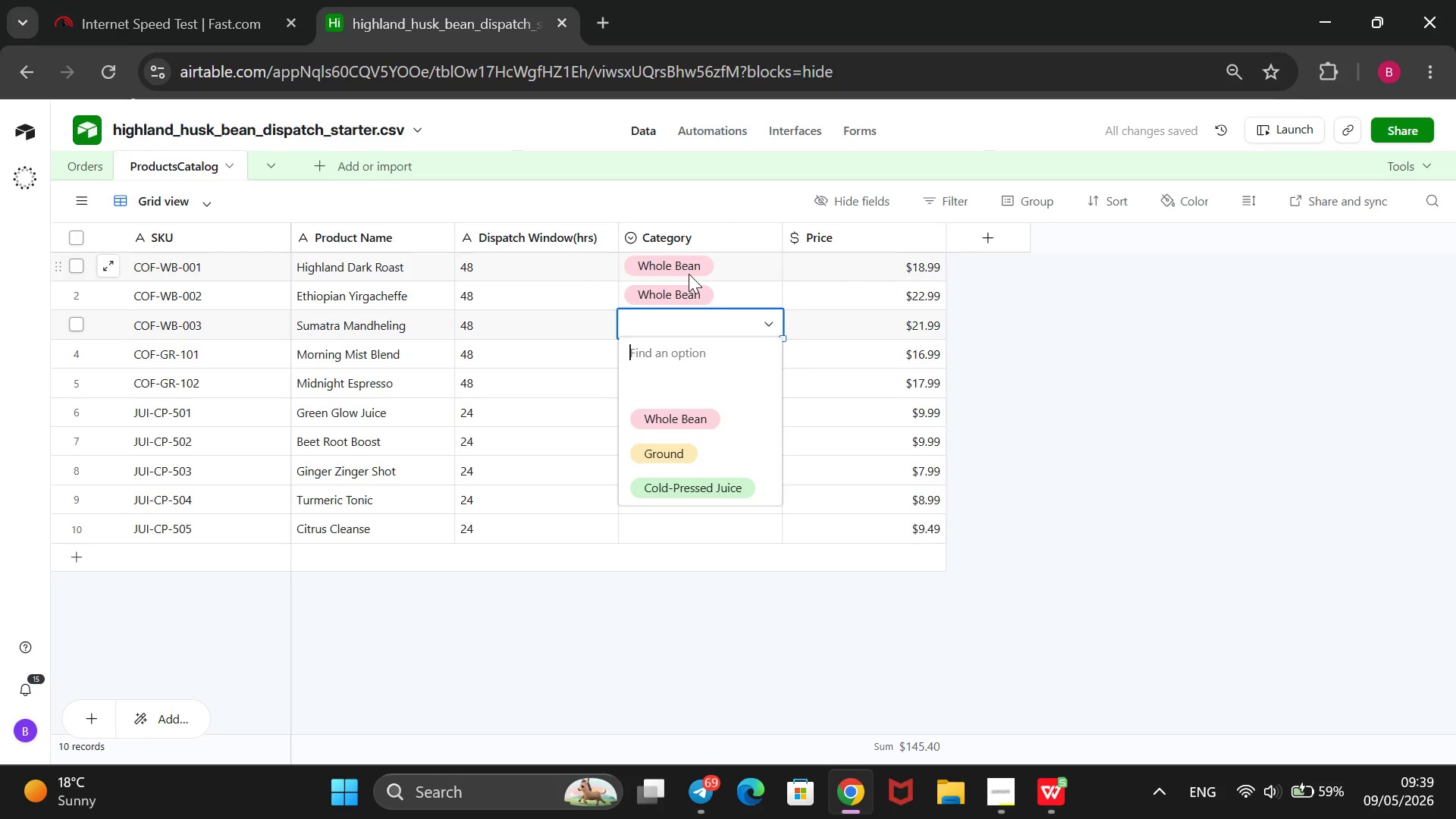 
key(ArrowDown)
 